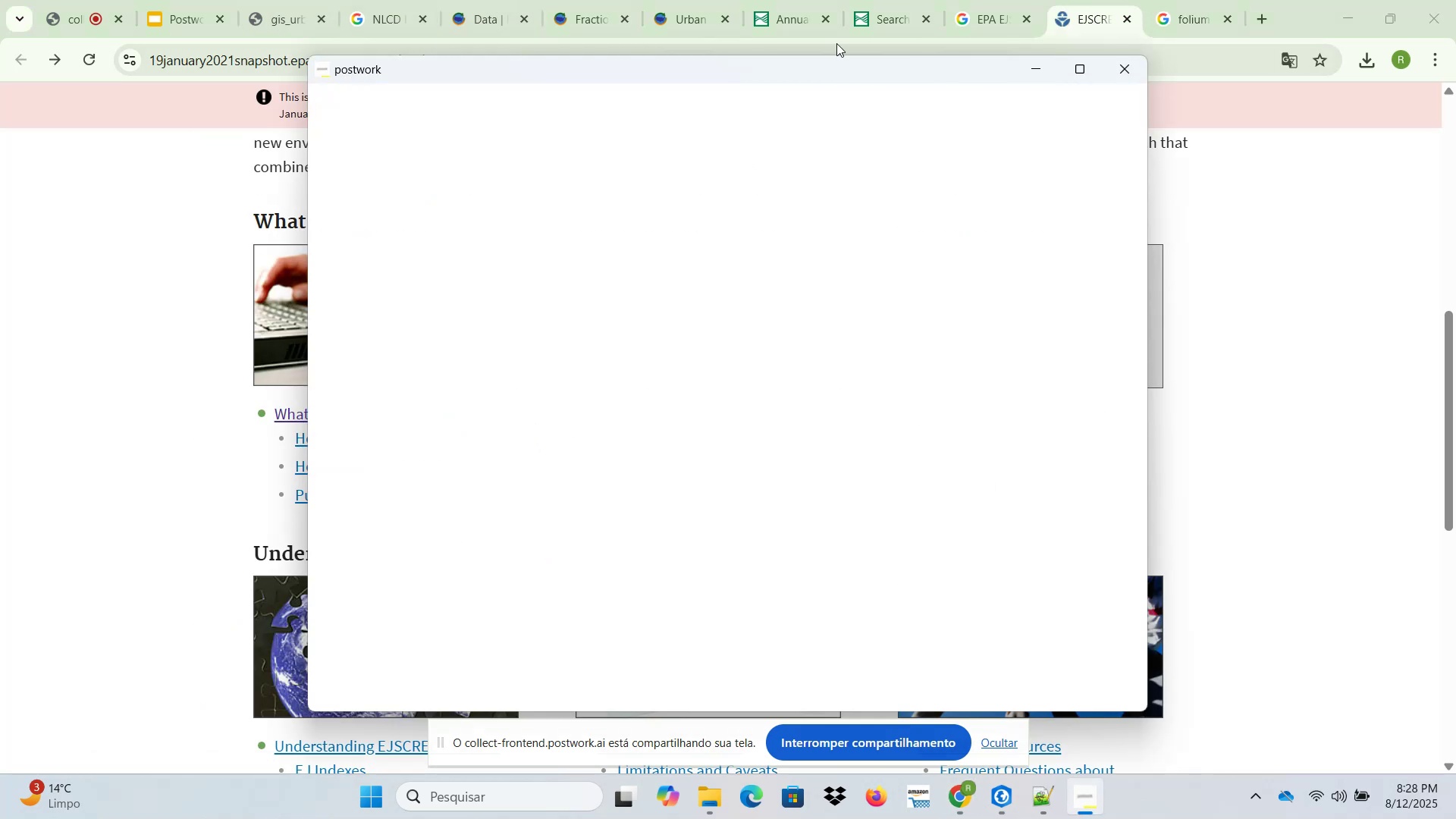 
left_click([1297, 221])
 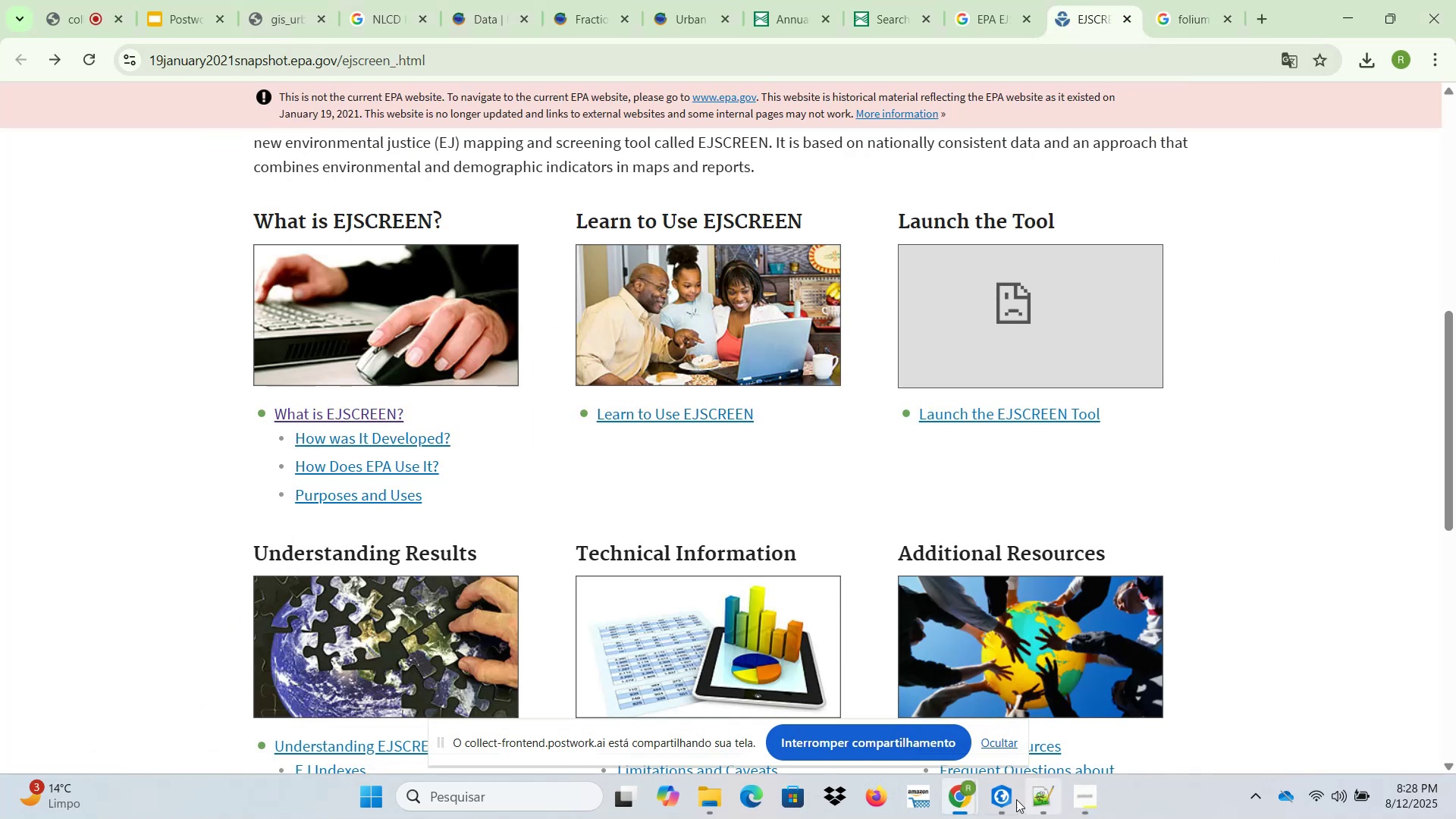 
left_click([1007, 802])
 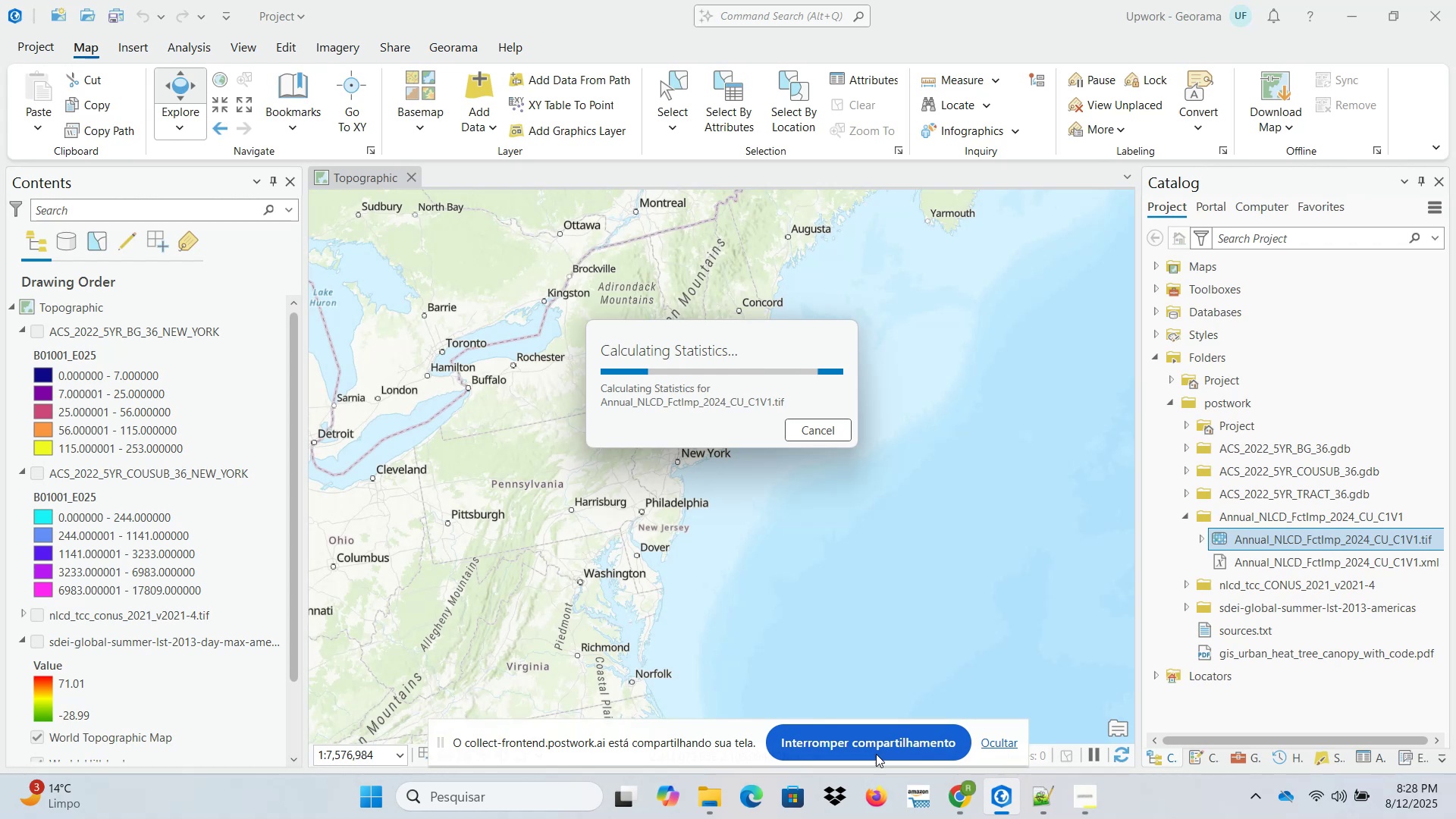 
left_click([963, 794])
 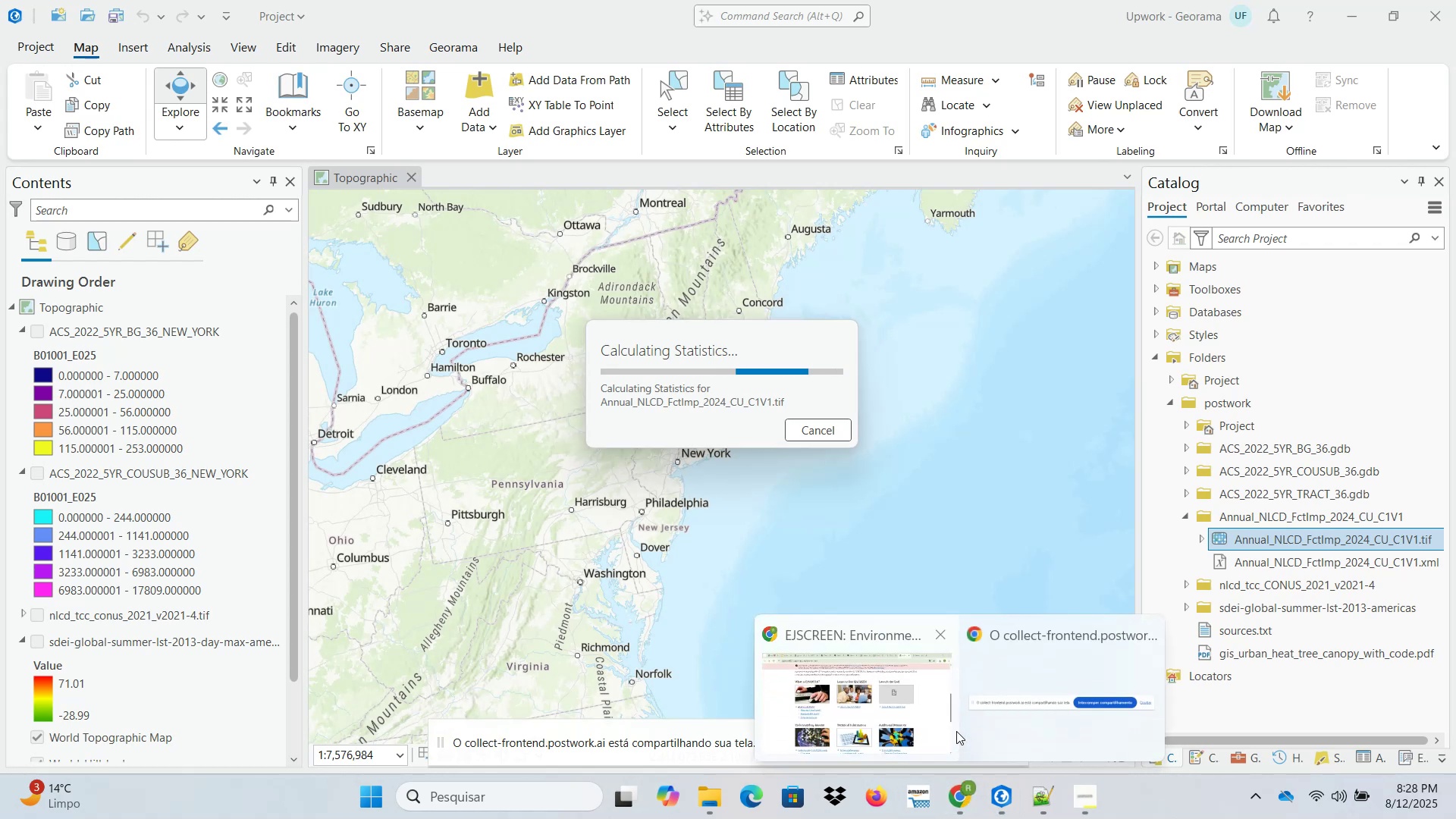 
left_click([908, 684])
 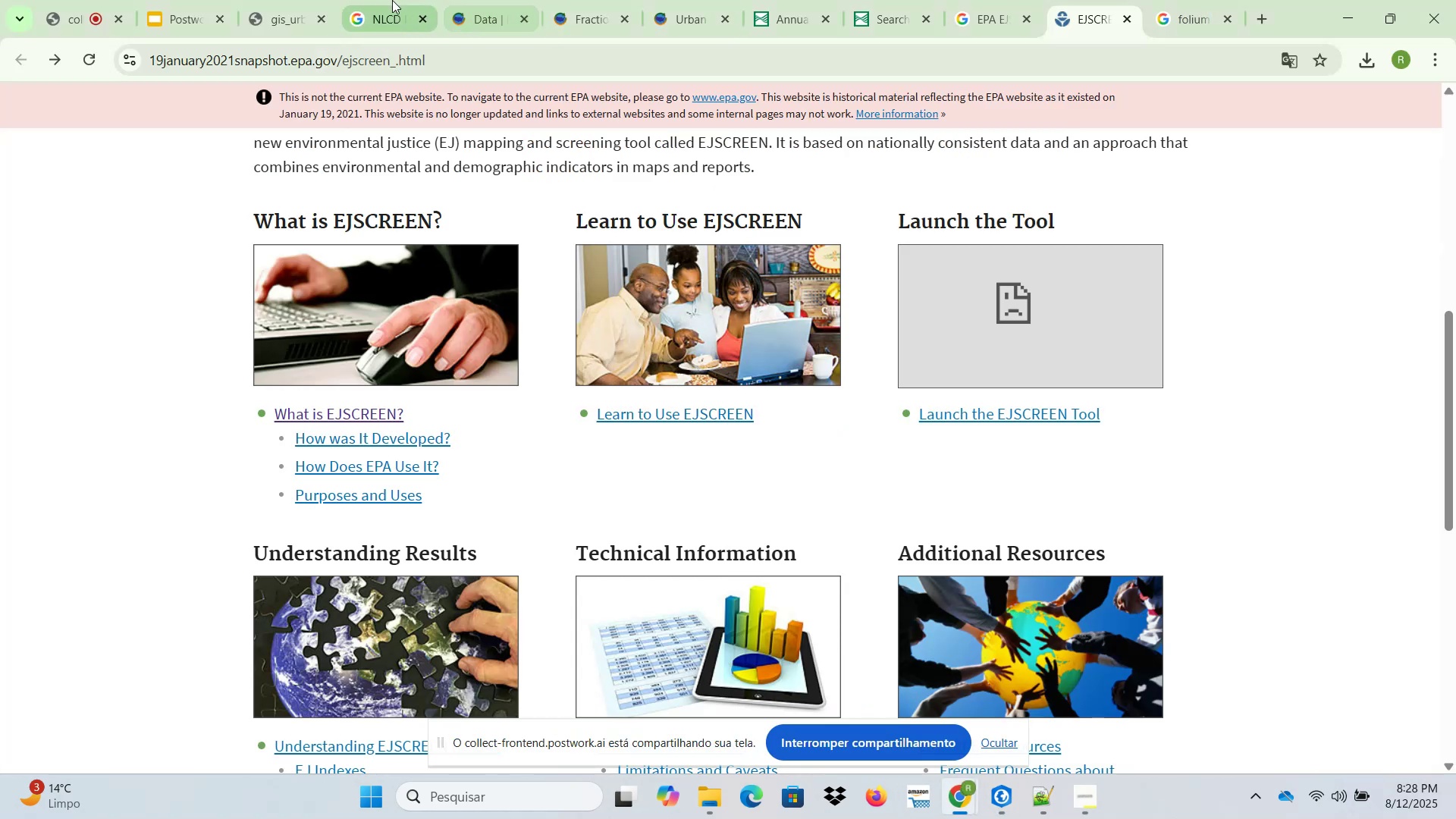 
left_click([290, 0])
 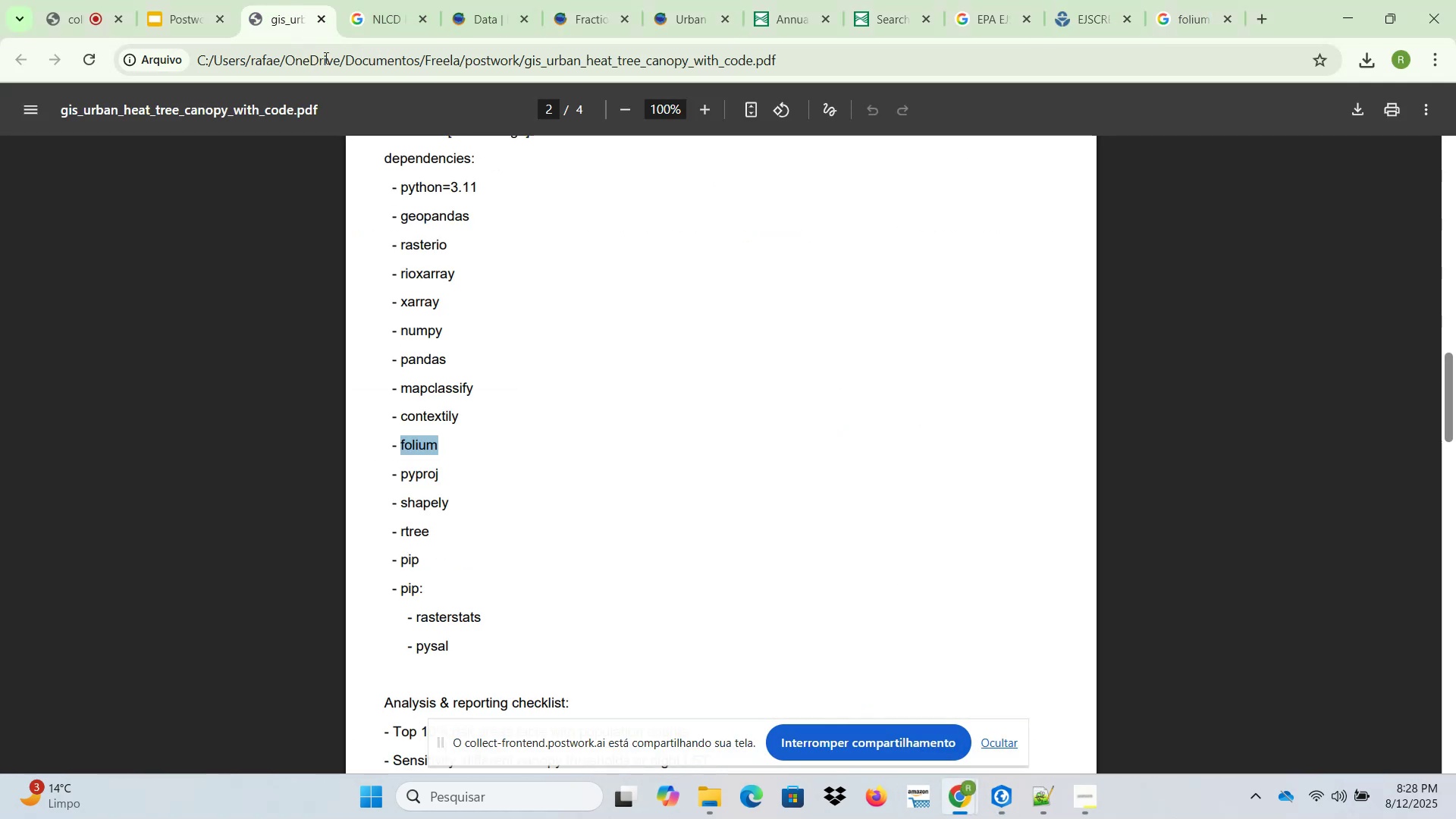 
scroll: coordinate [522, 504], scroll_direction: down, amount: 5.0
 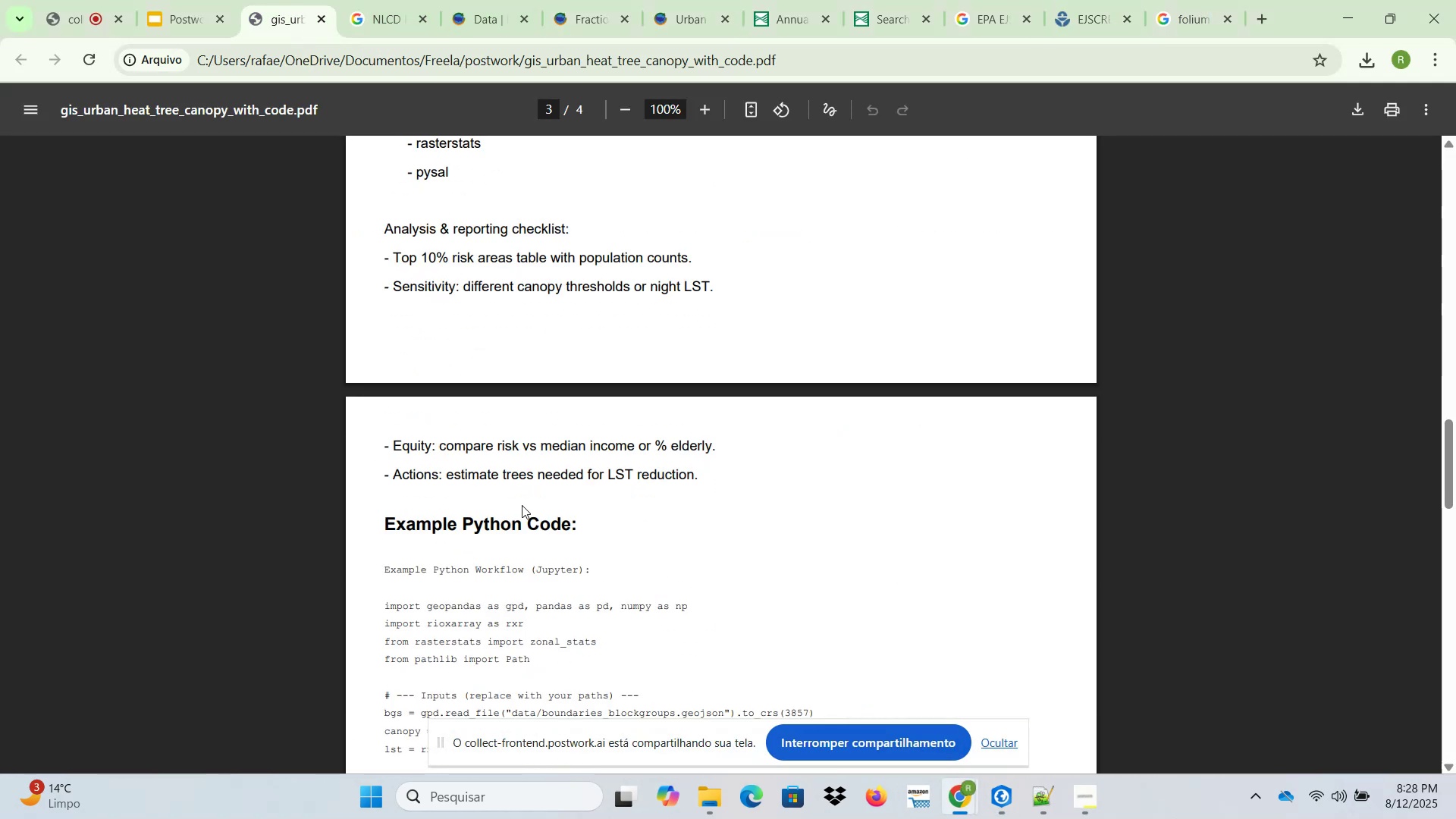 
scroll: coordinate [525, 507], scroll_direction: up, amount: 8.0
 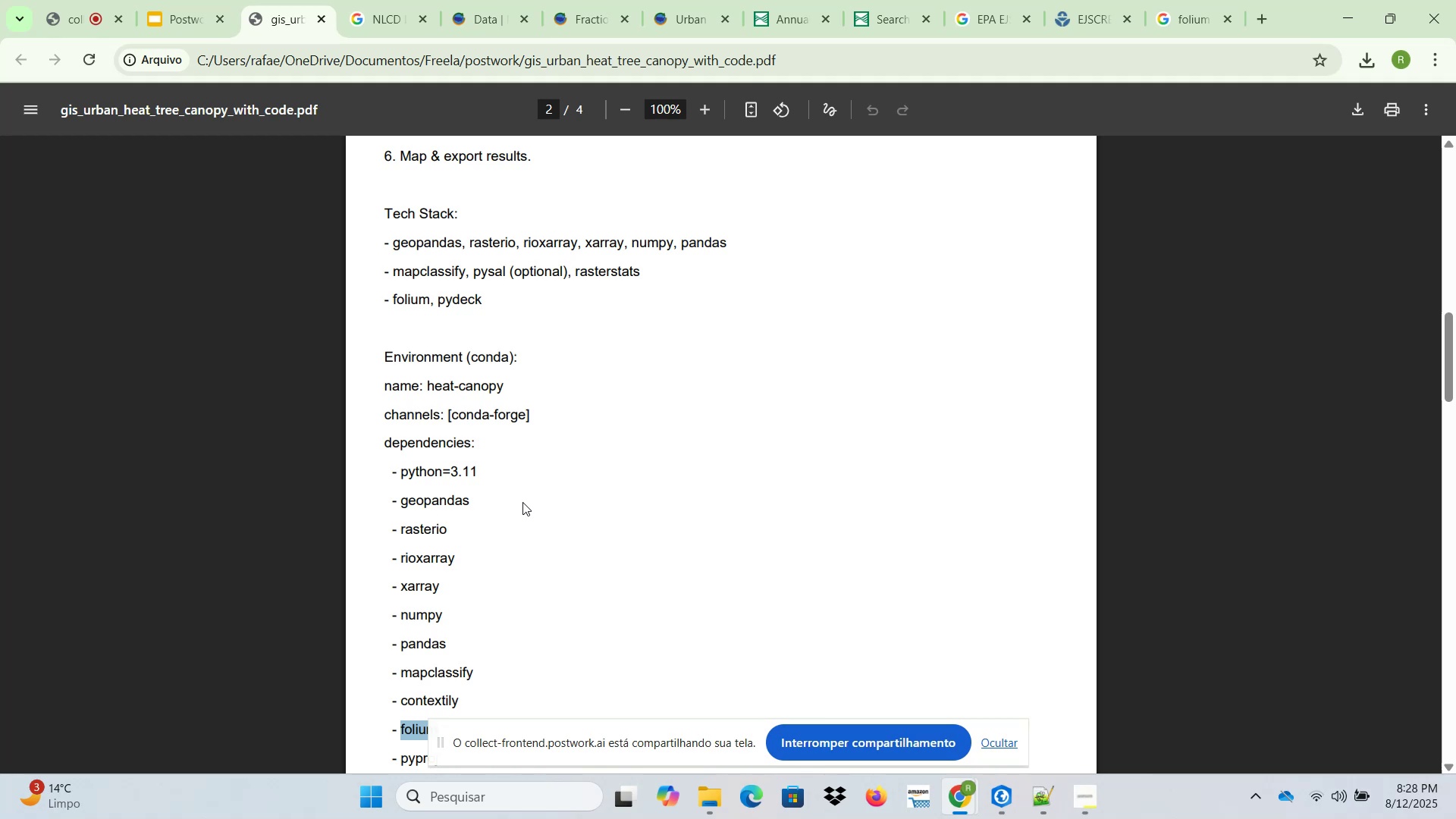 
wait(7.68)
 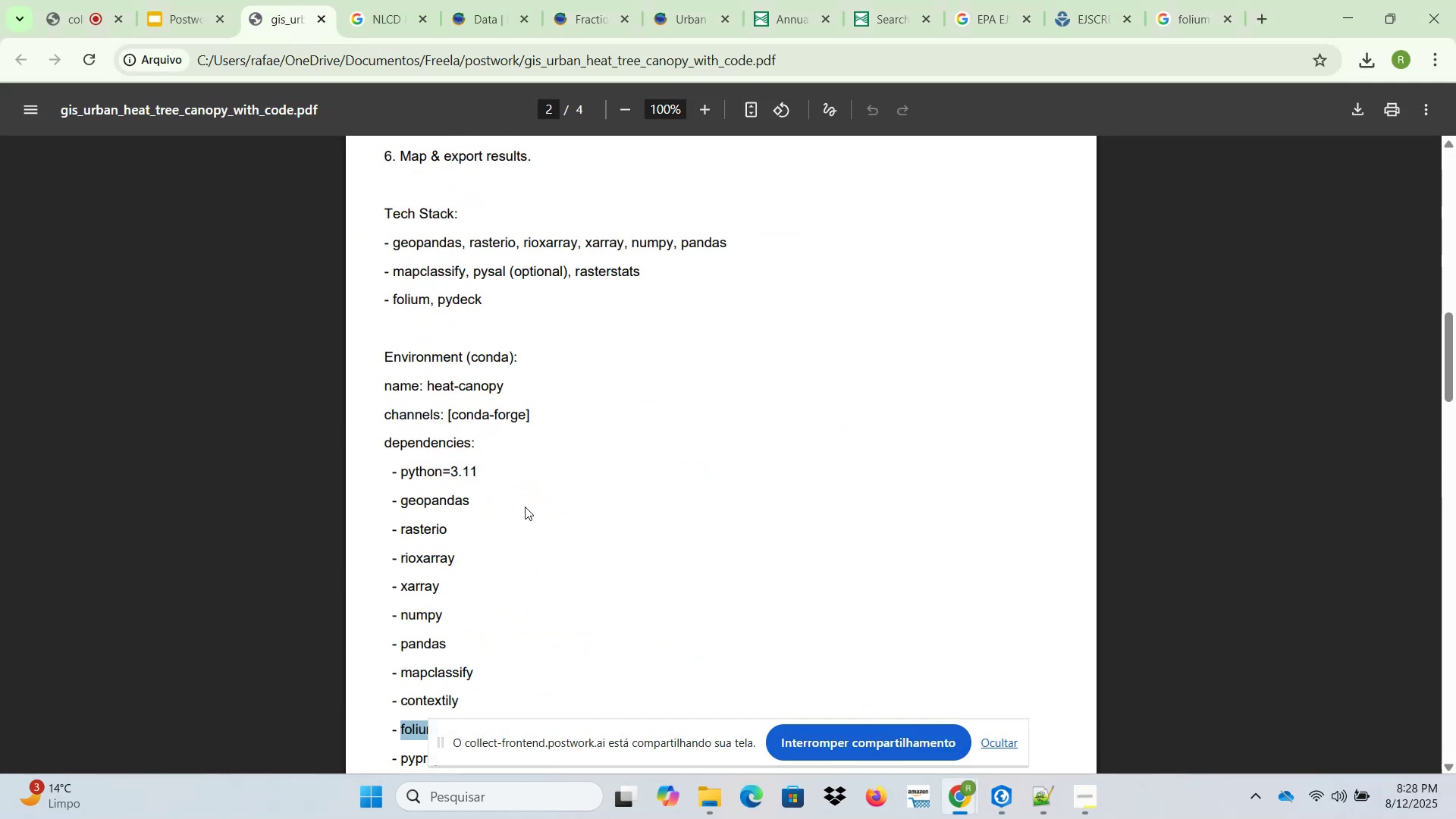 
scroll: coordinate [521, 494], scroll_direction: down, amount: 7.0
 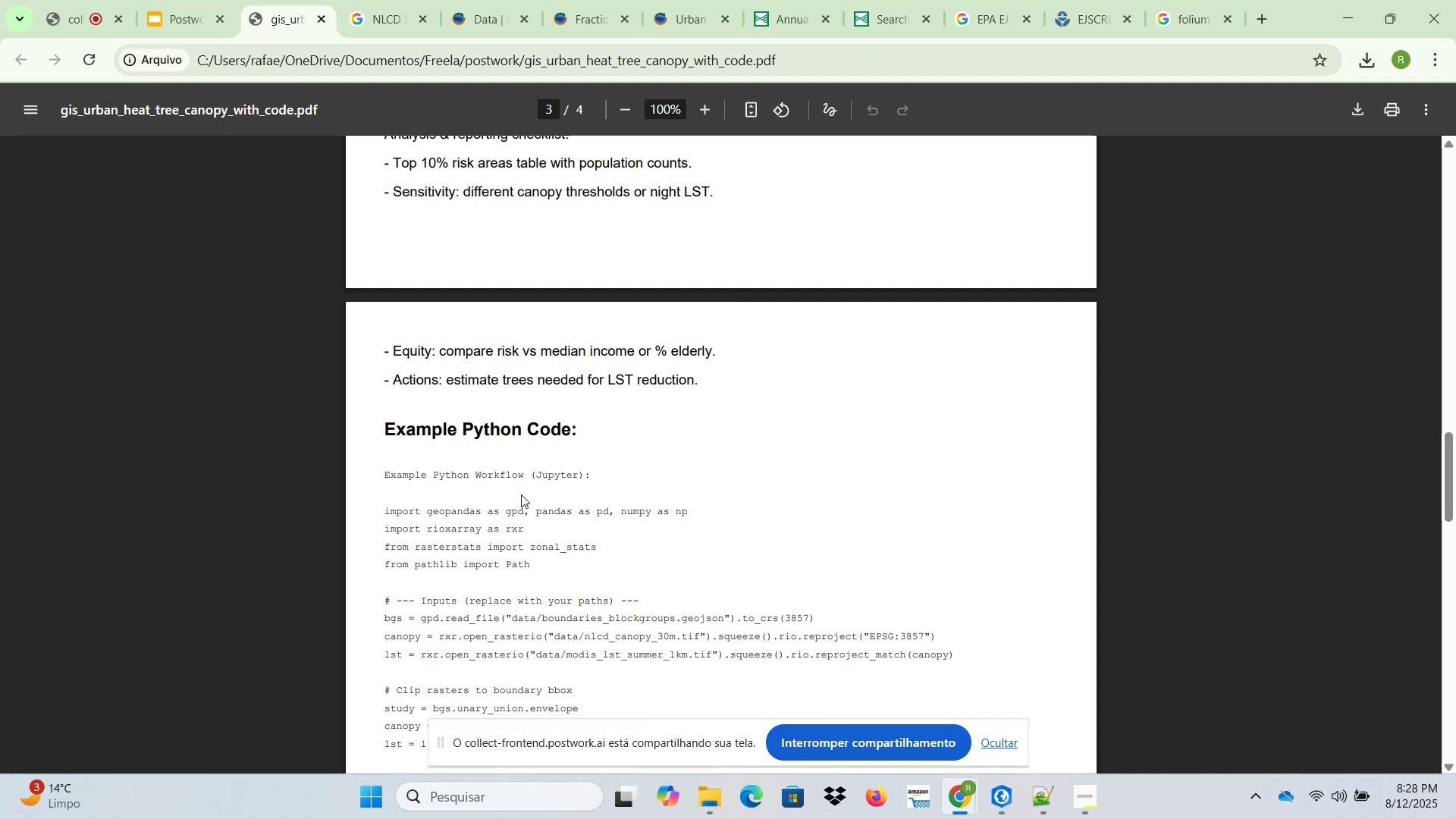 
scroll: coordinate [521, 494], scroll_direction: up, amount: 1.0
 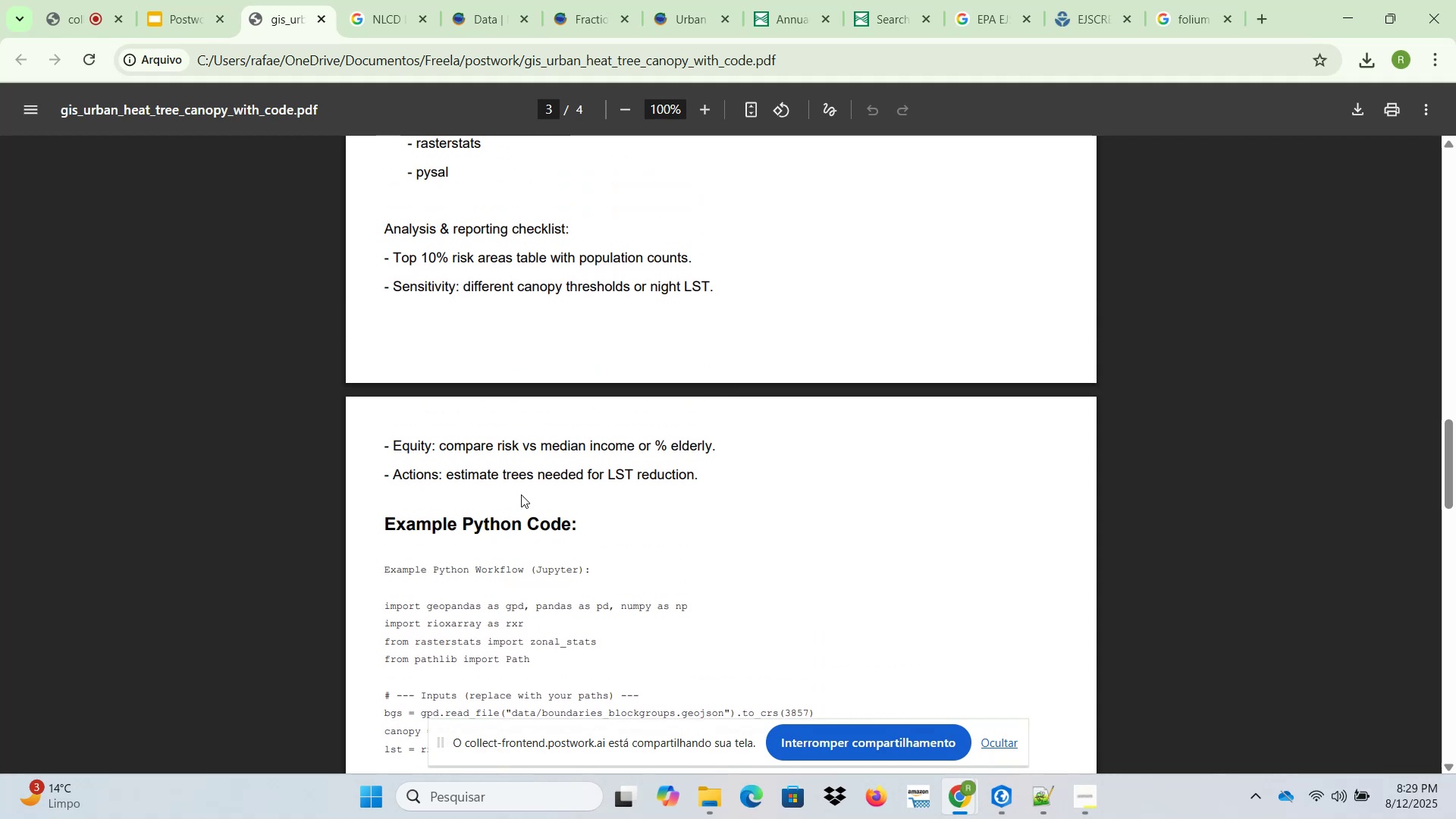 
wait(5.23)
 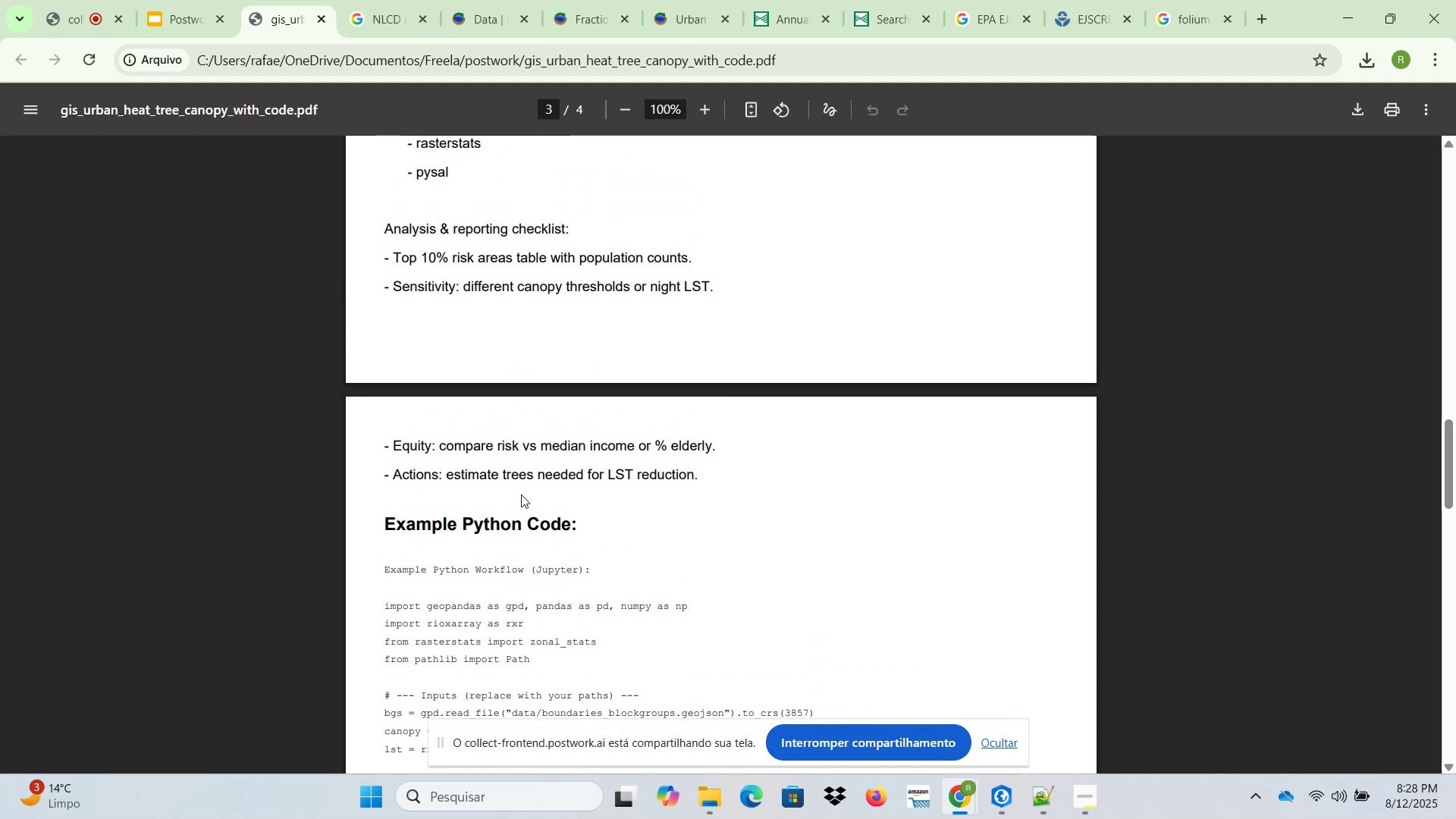 
scroll: coordinate [521, 494], scroll_direction: down, amount: 3.0
 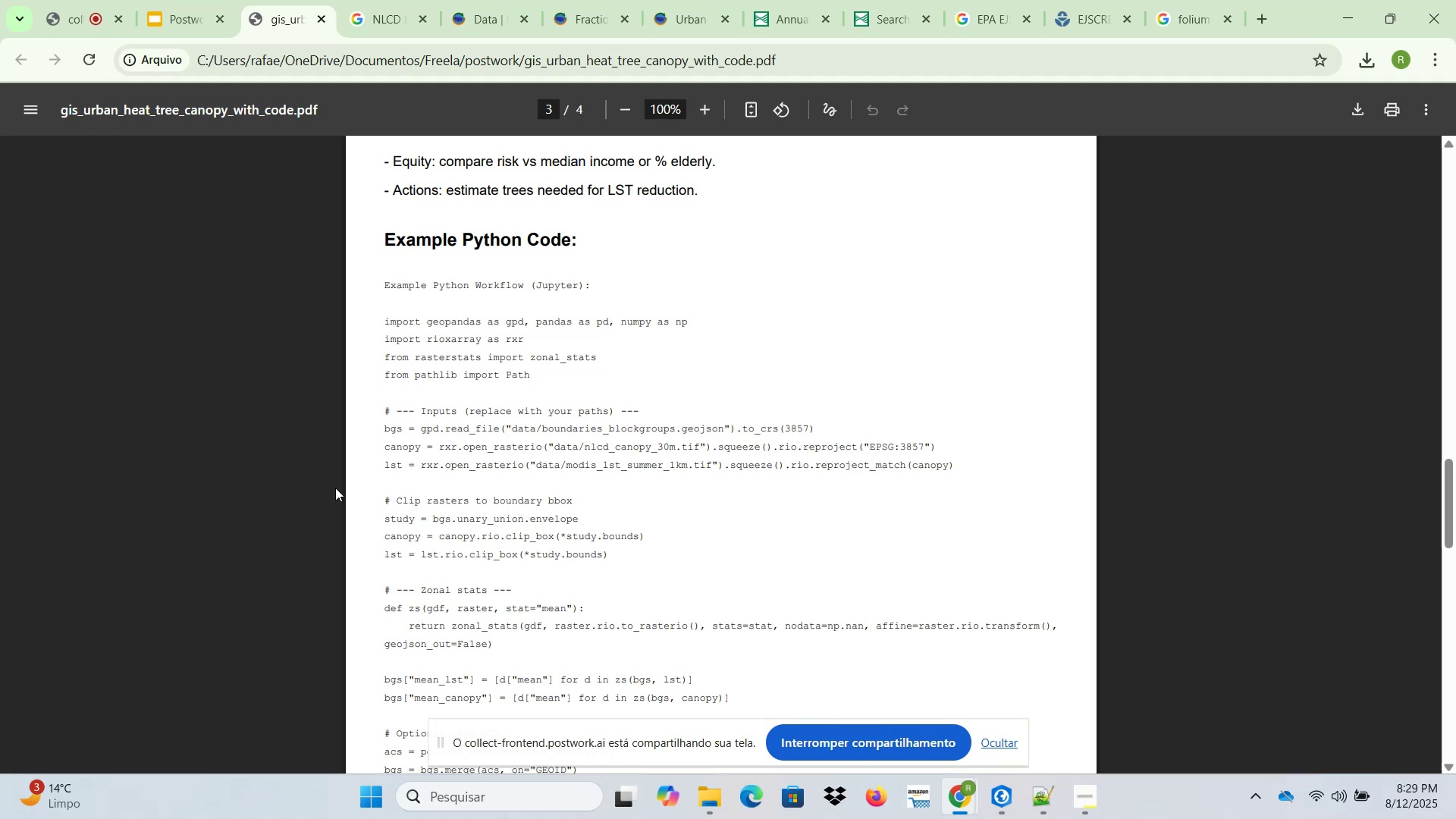 
wait(16.04)
 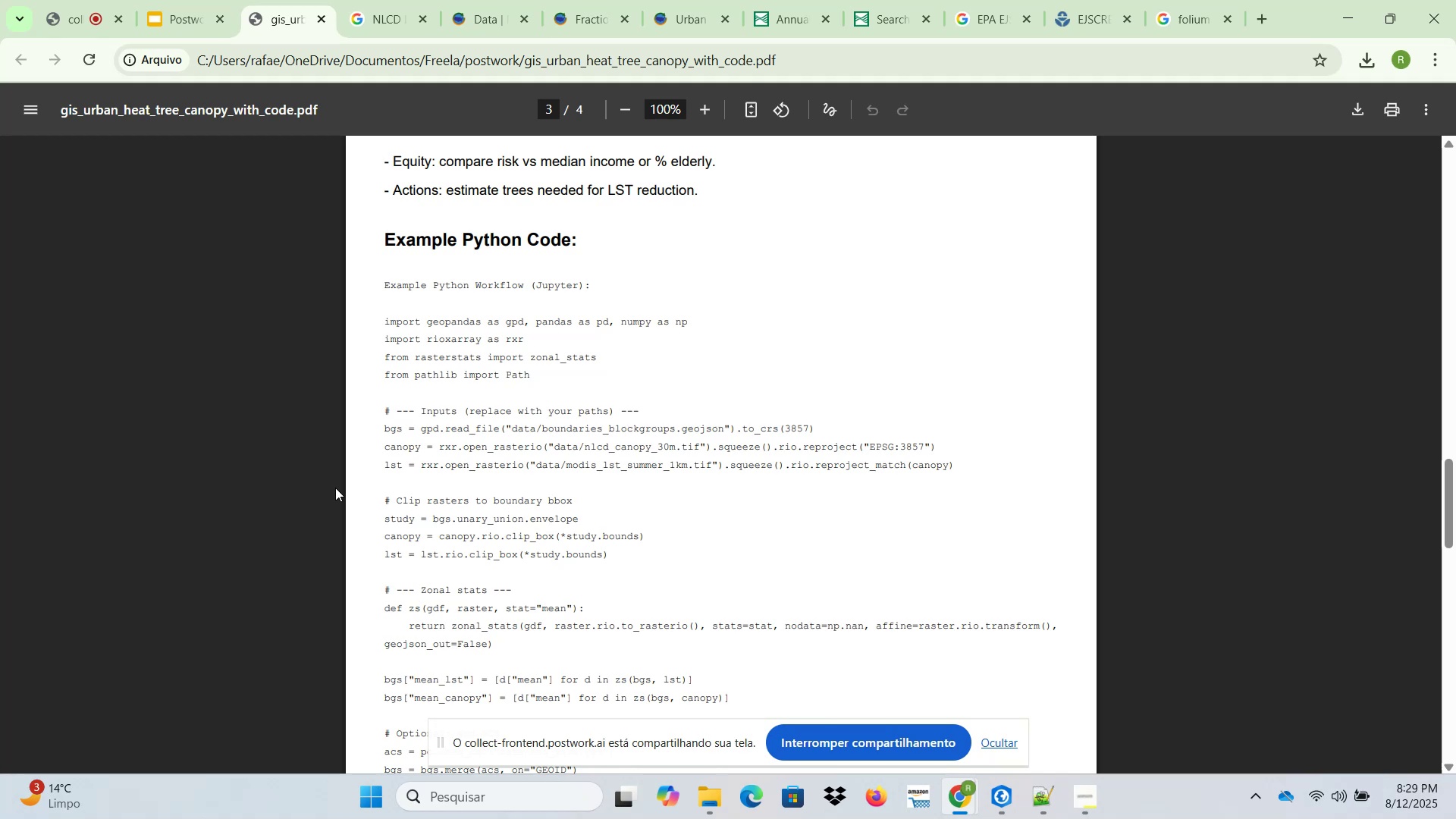 
scroll: coordinate [320, 464], scroll_direction: down, amount: 1.0
 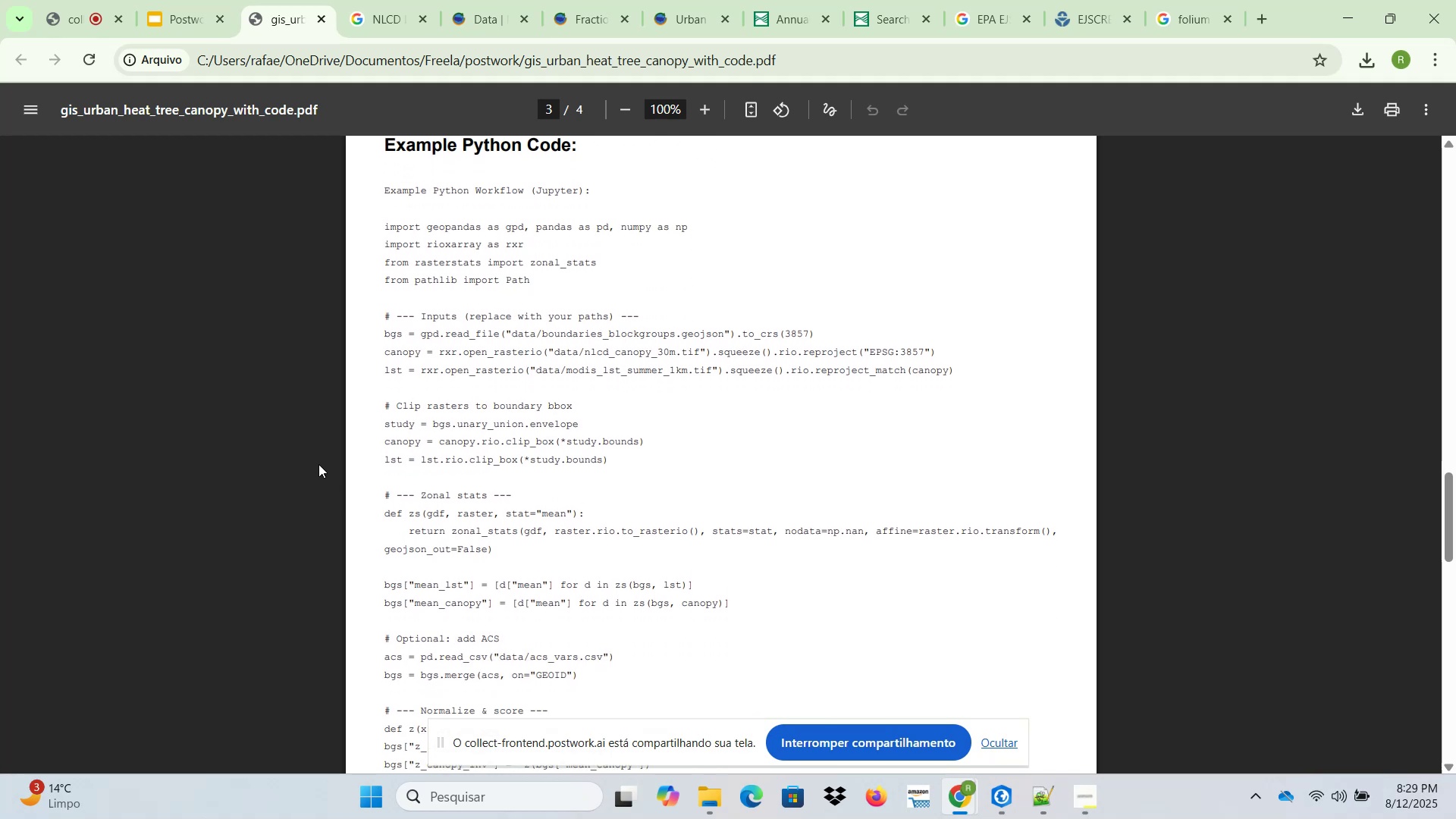 
hold_key(key=ControlLeft, duration=0.81)
scroll: coordinate [384, 399], scroll_direction: up, amount: 2.0
 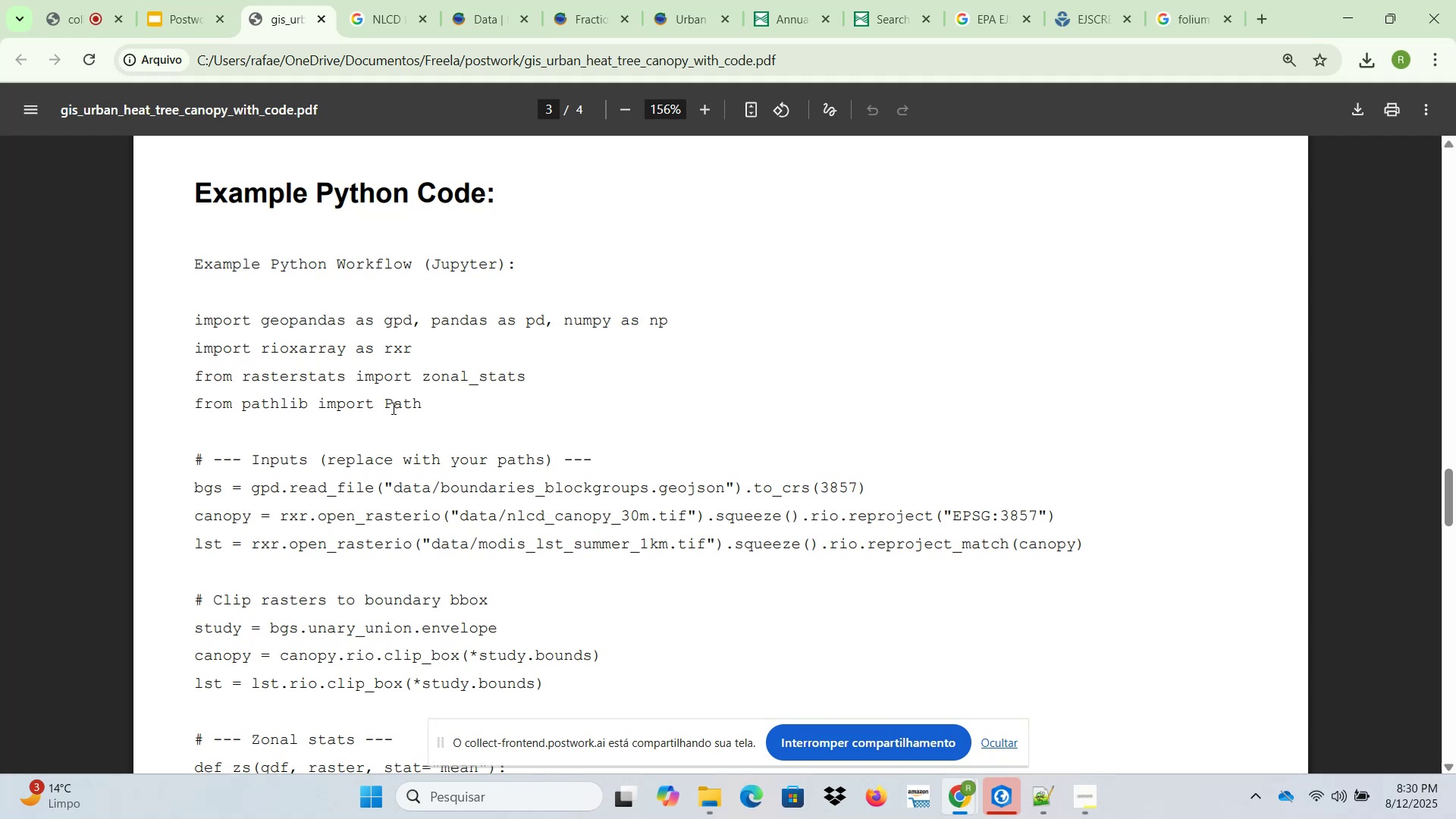 
wait(46.43)
 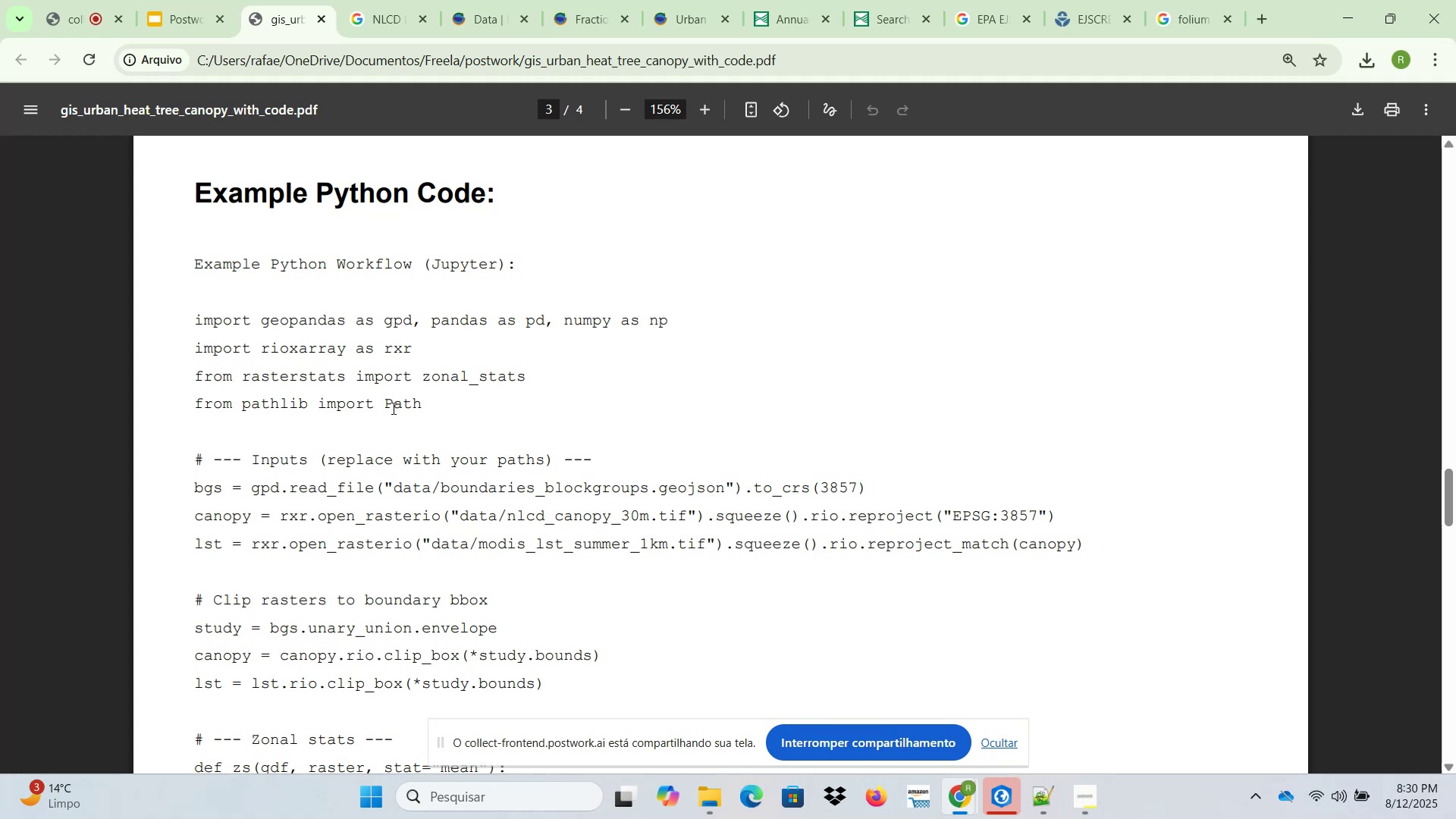 
scroll: coordinate [389, 429], scroll_direction: down, amount: 3.0
 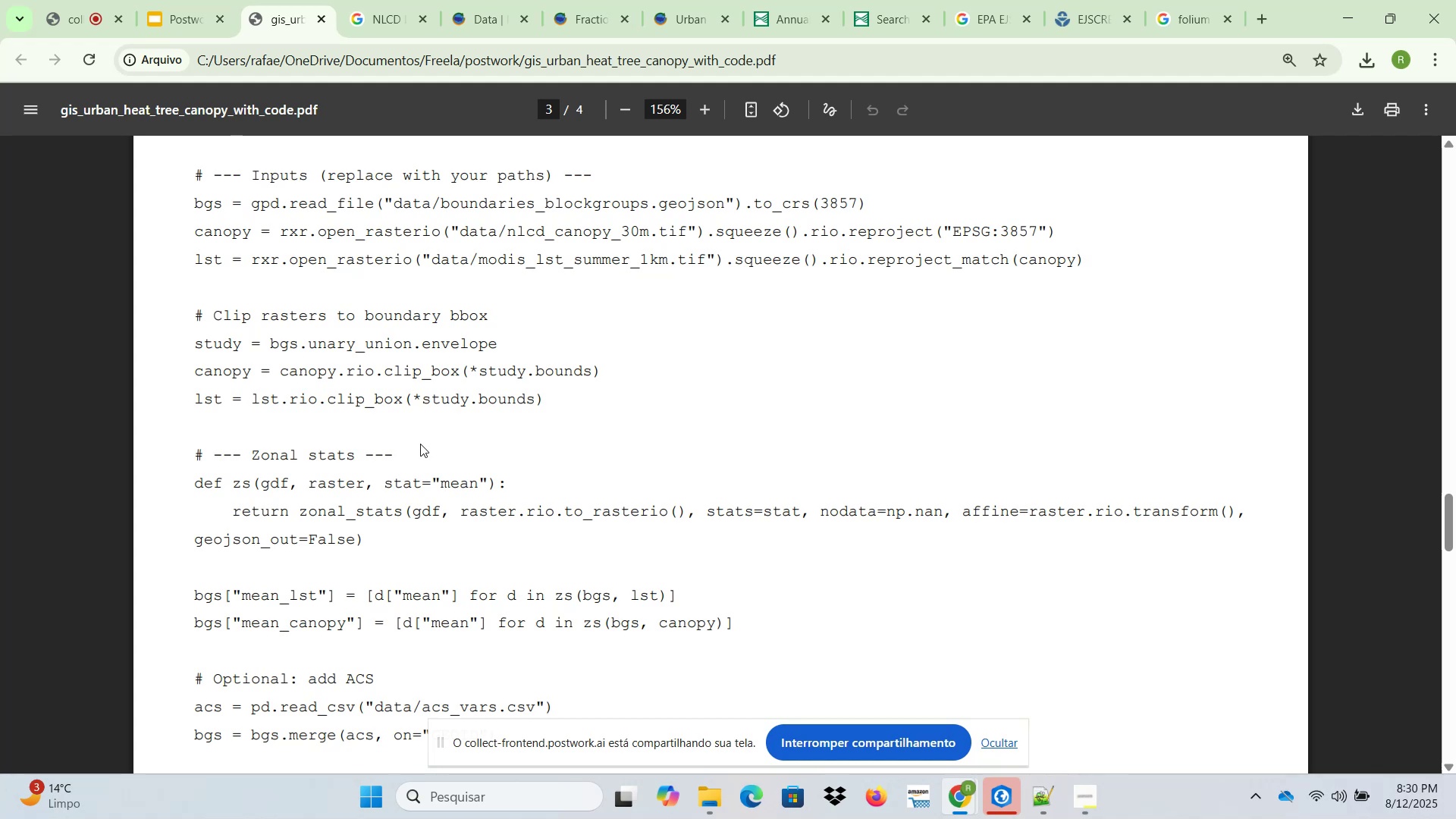 
wait(27.02)
 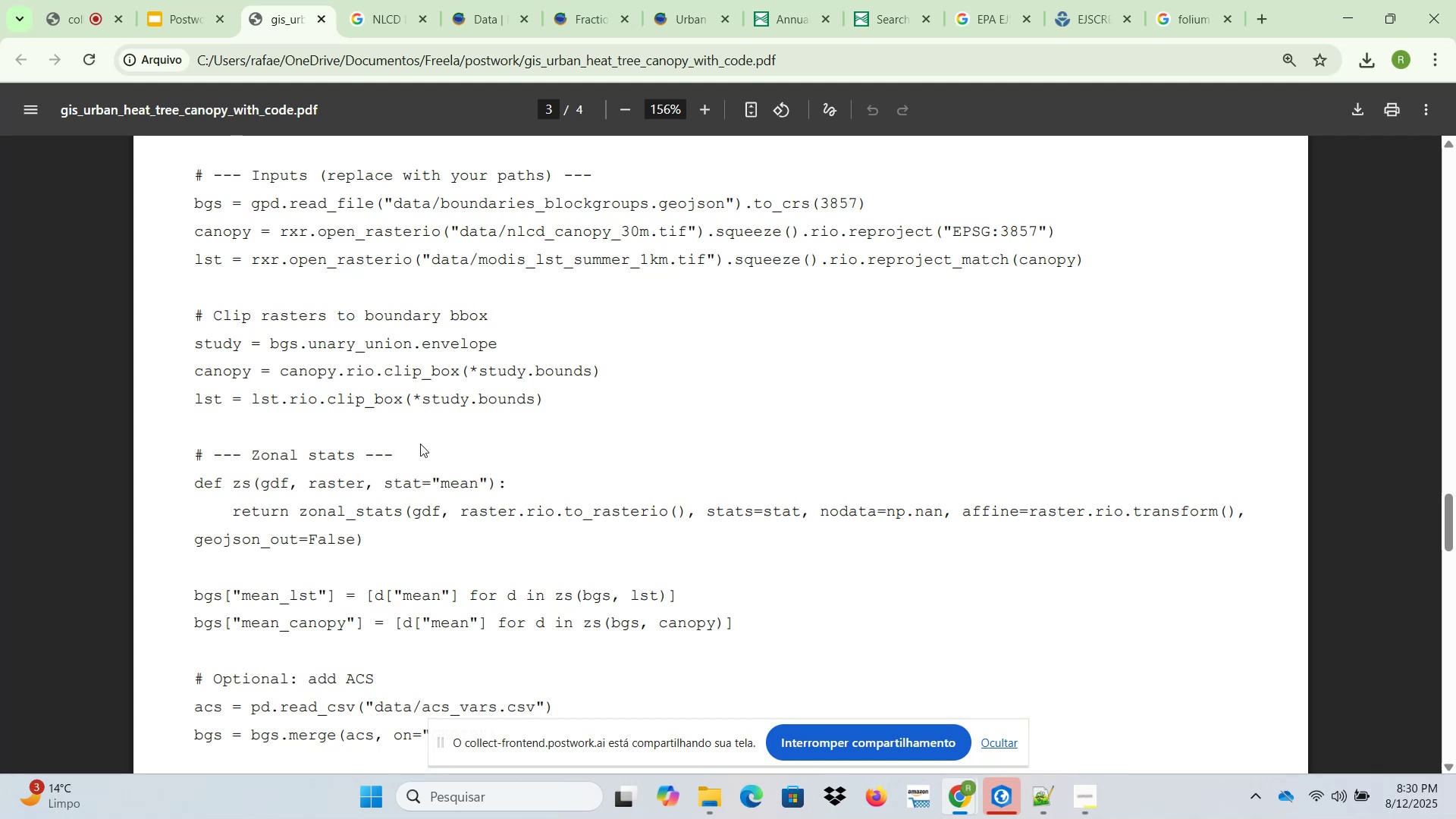 
scroll: coordinate [437, 472], scroll_direction: up, amount: 3.0
 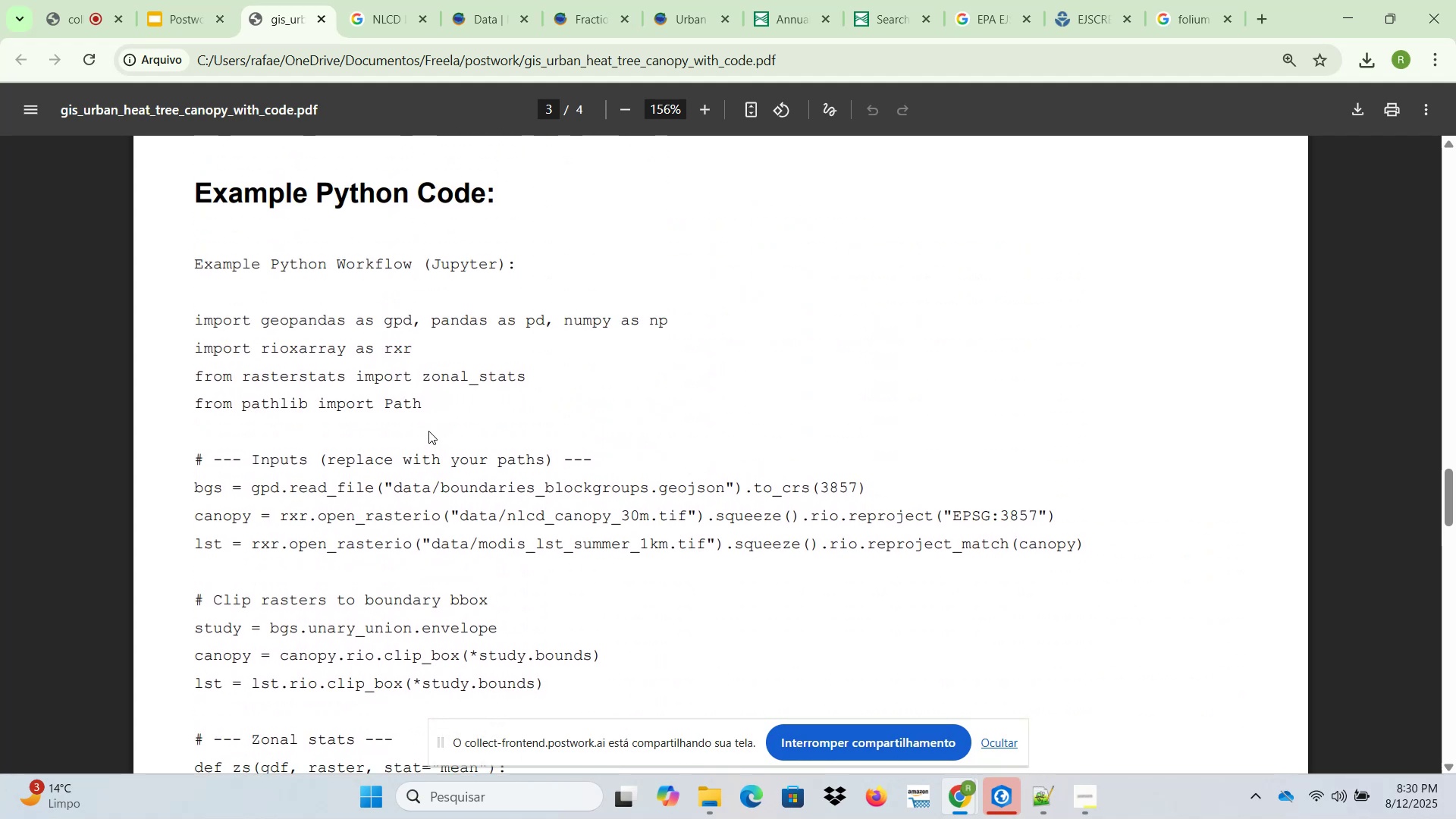 
scroll: coordinate [483, 513], scroll_direction: down, amount: 3.0
 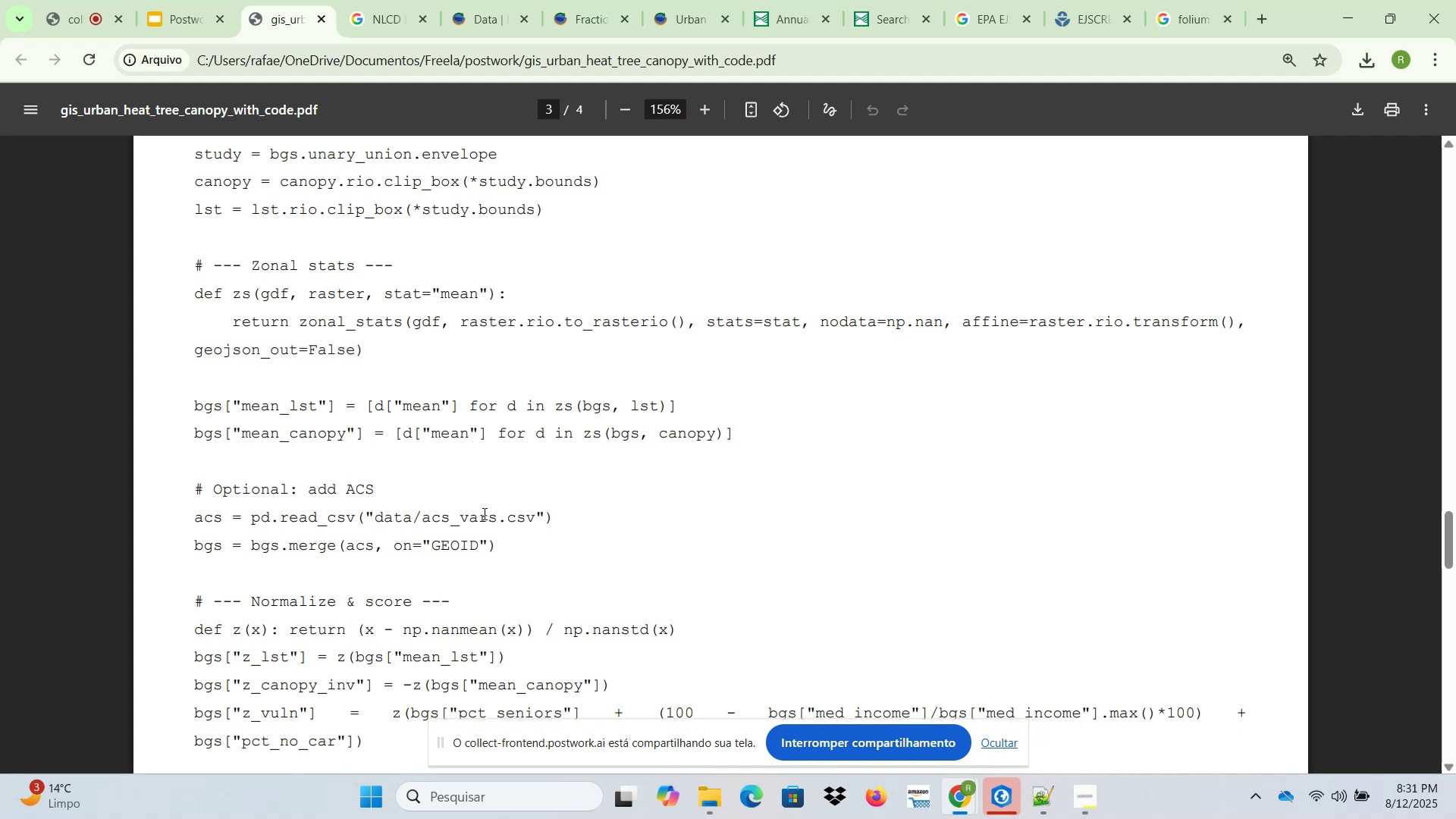 
wait(17.96)
 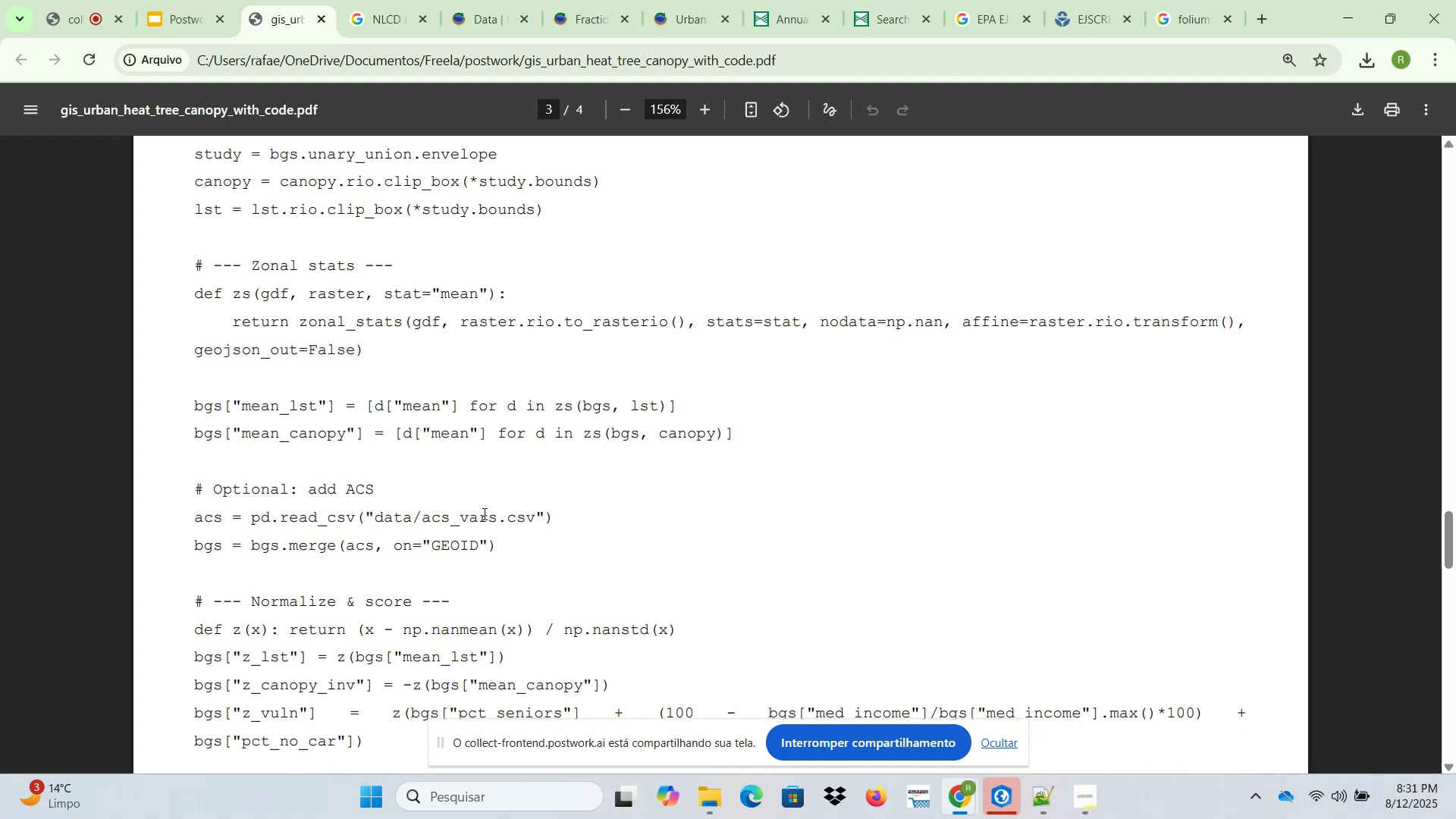 
scroll: coordinate [574, 497], scroll_direction: down, amount: 4.0
 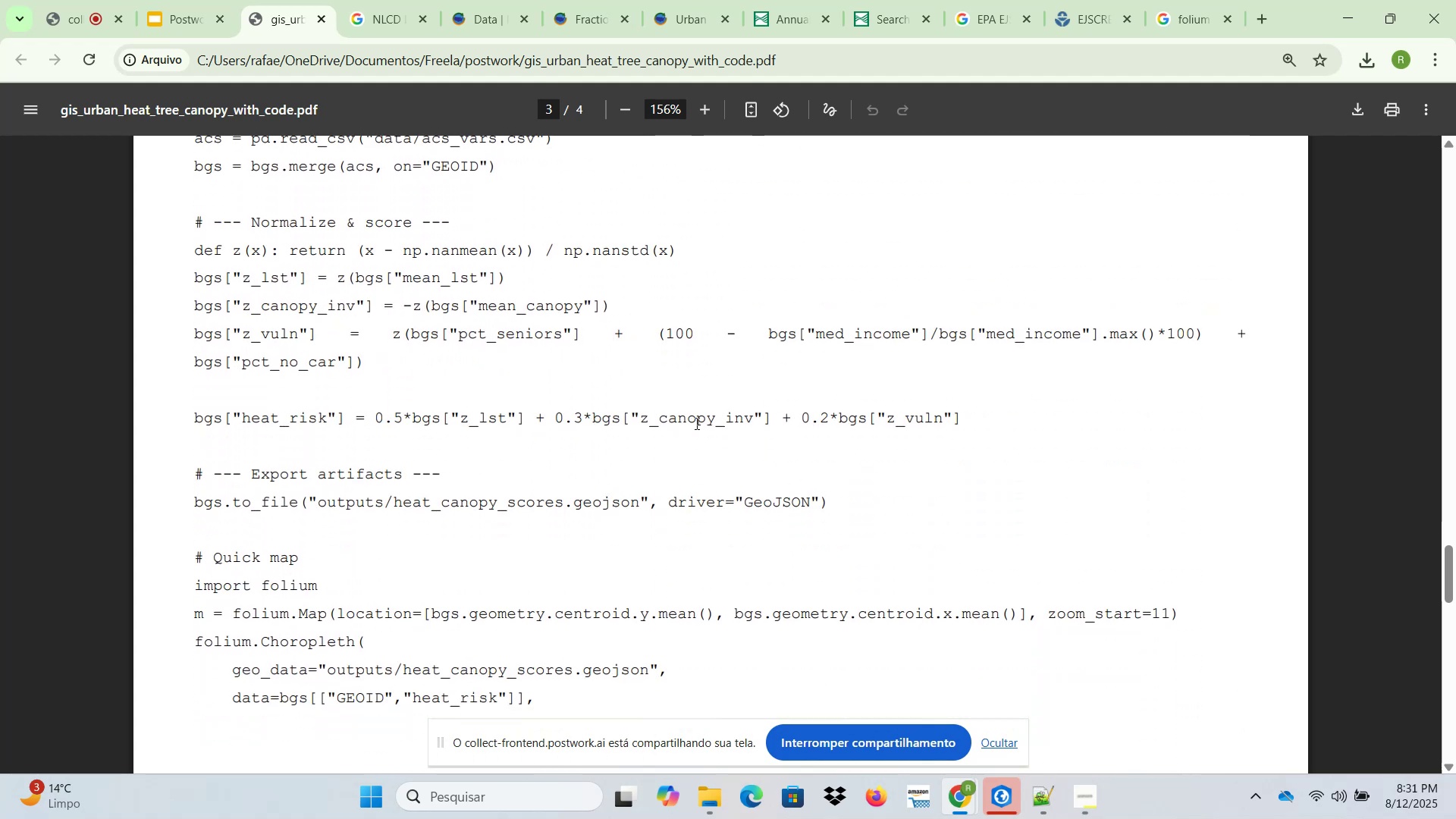 
wait(7.66)
 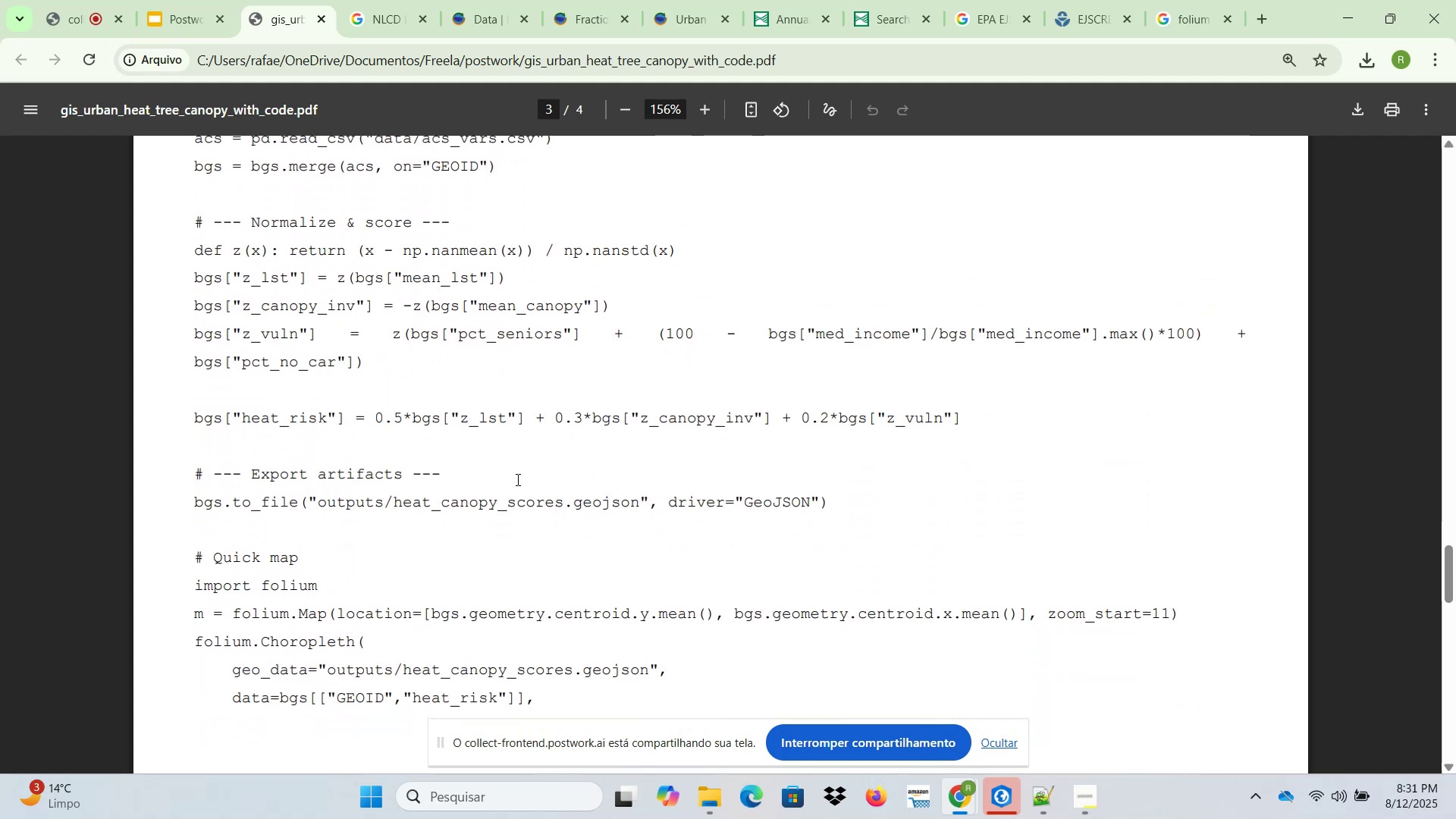 
left_click_drag(start_coordinate=[462, 416], to_coordinate=[504, 416])
 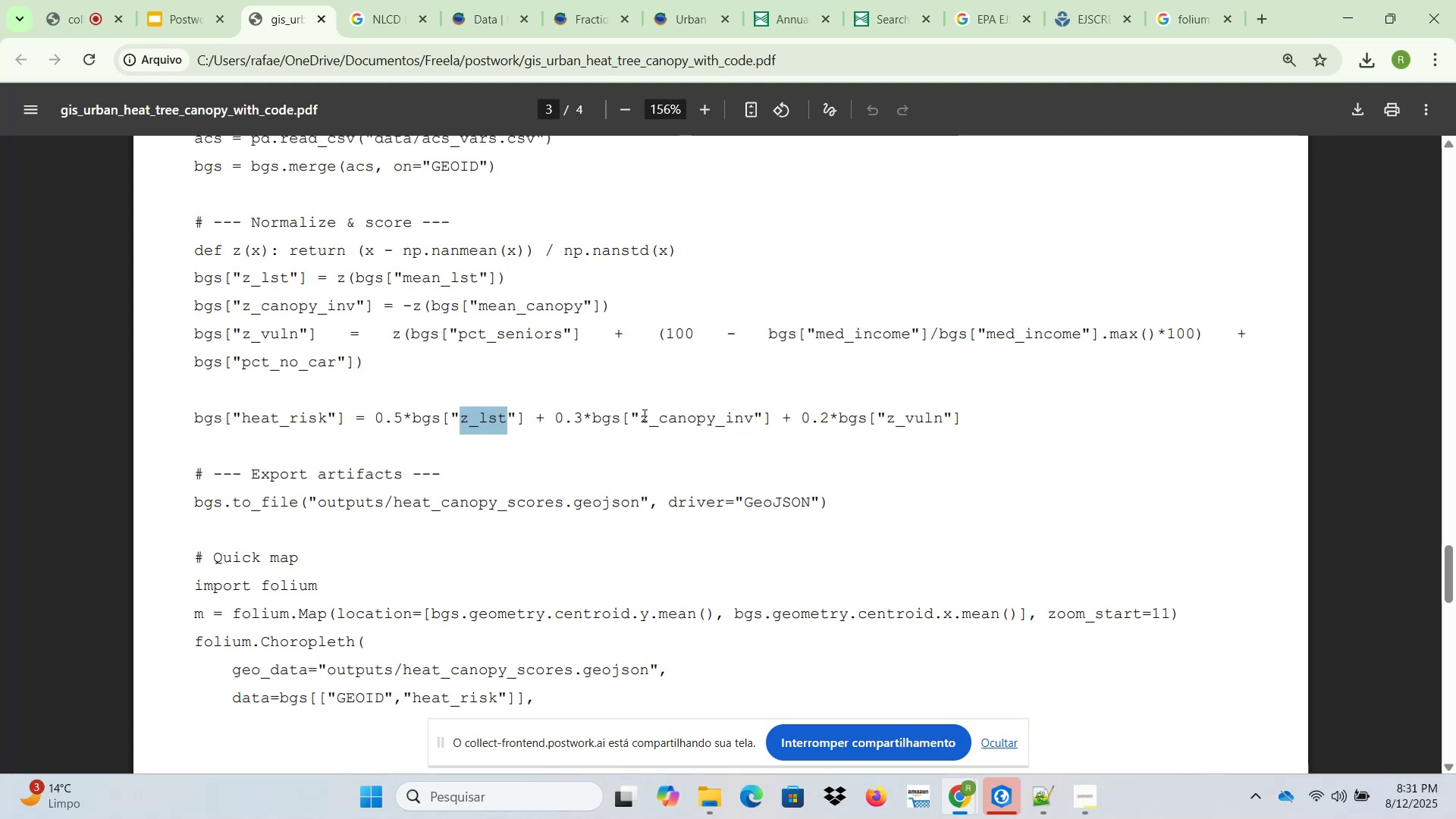 
left_click_drag(start_coordinate=[642, 414], to_coordinate=[748, 414])
 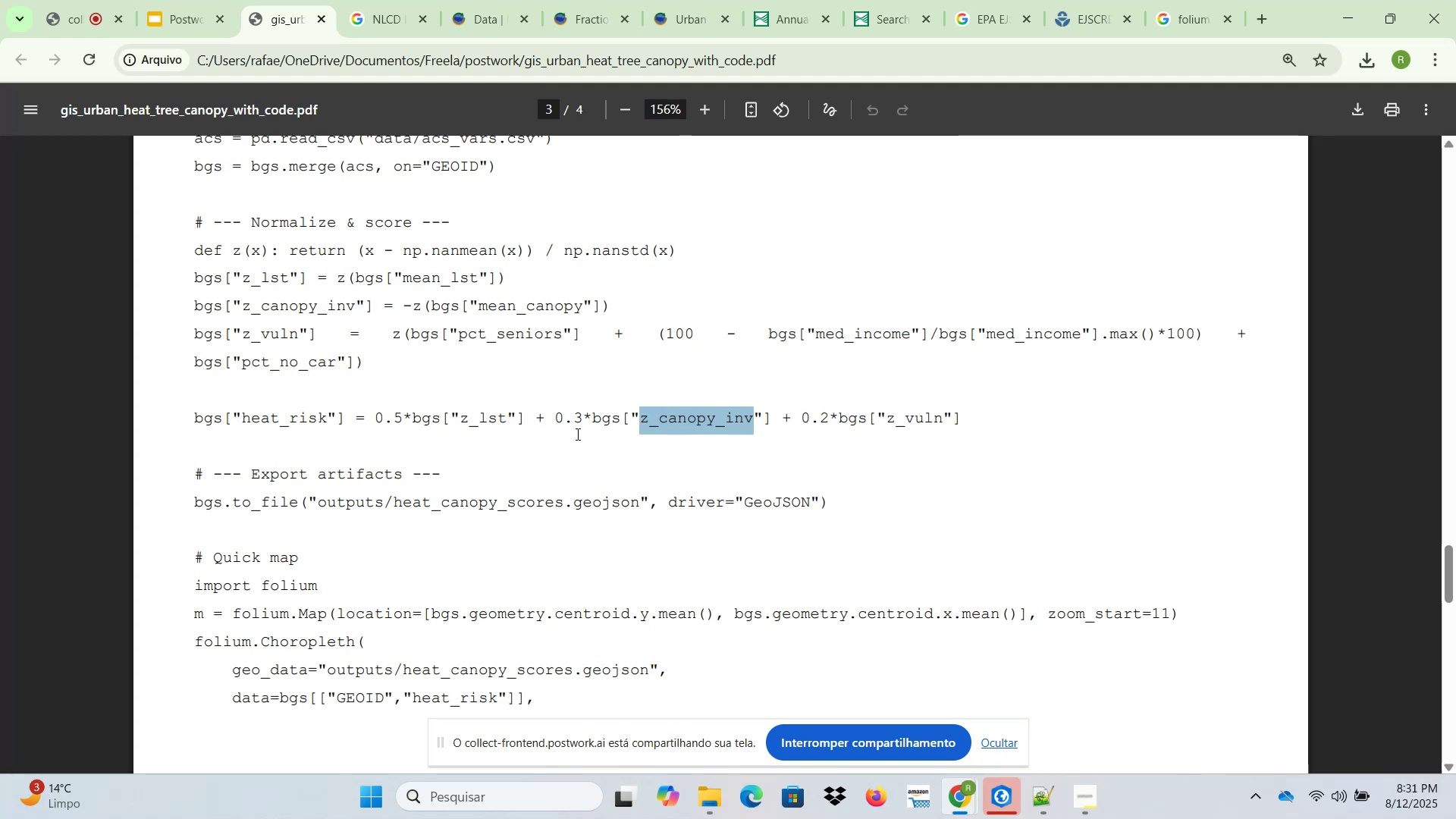 
scroll: coordinate [576, 434], scroll_direction: up, amount: 1.0
 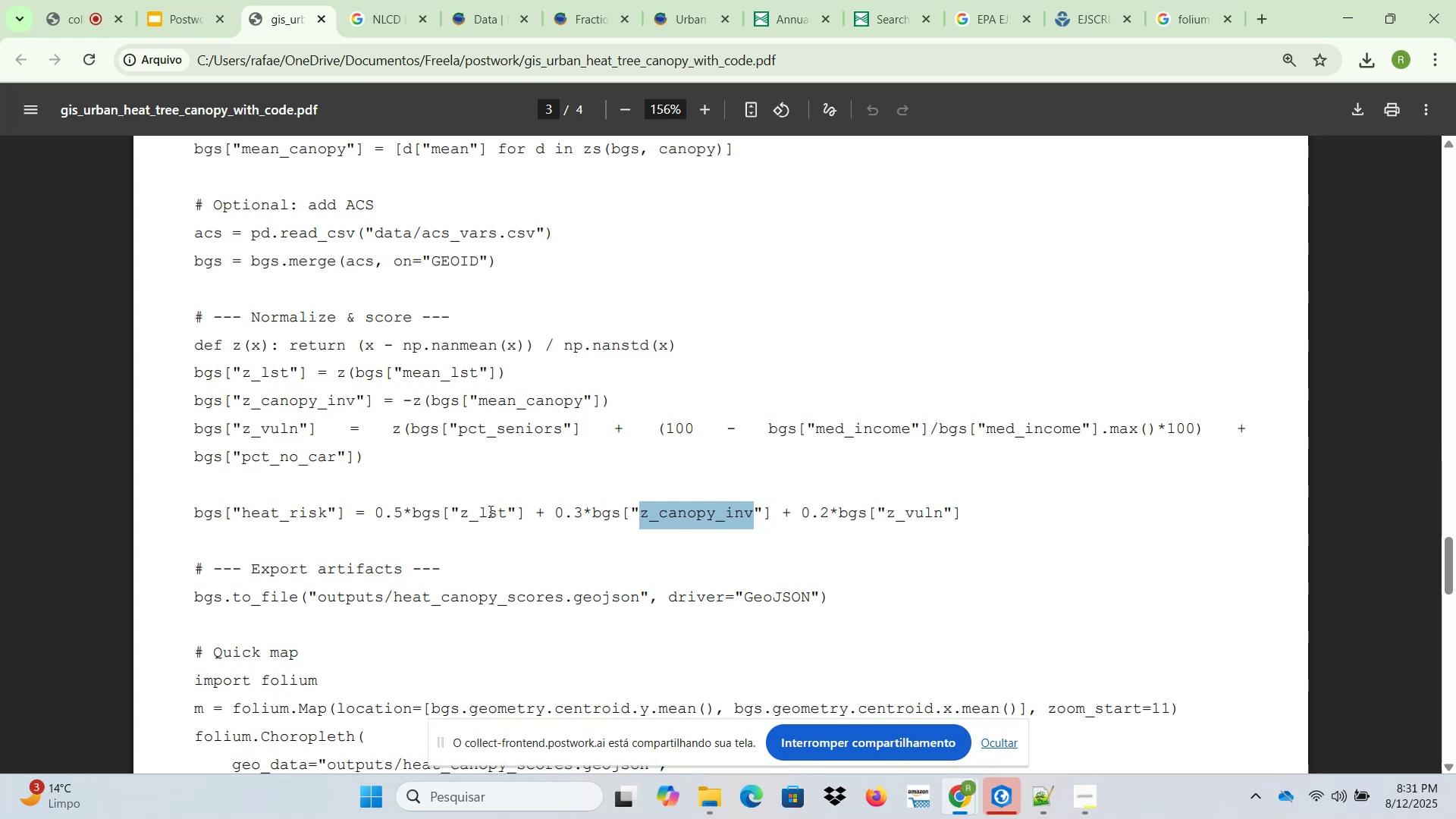 
left_click_drag(start_coordinate=[503, 511], to_coordinate=[457, 511])
 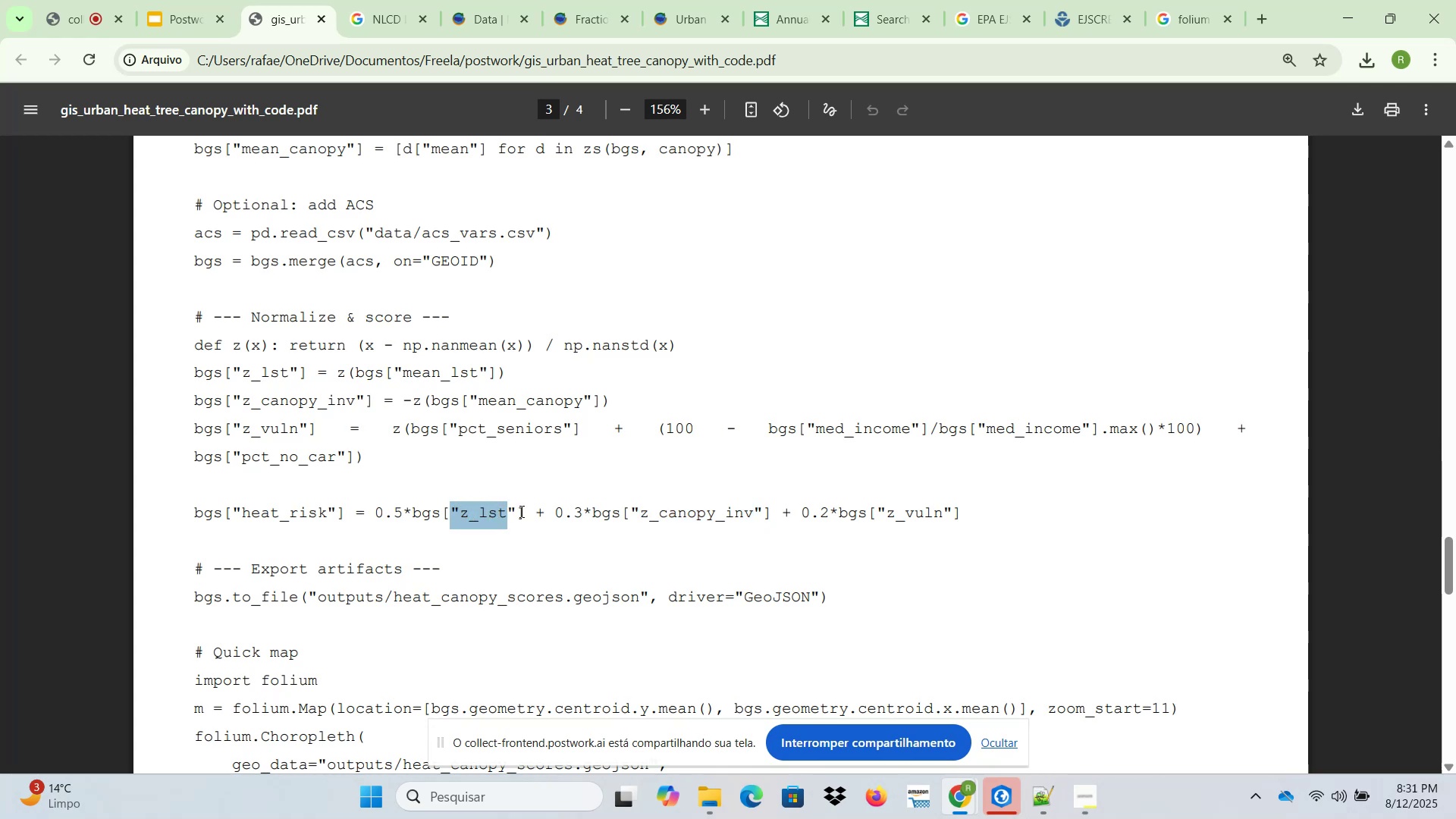 
left_click([520, 511])
 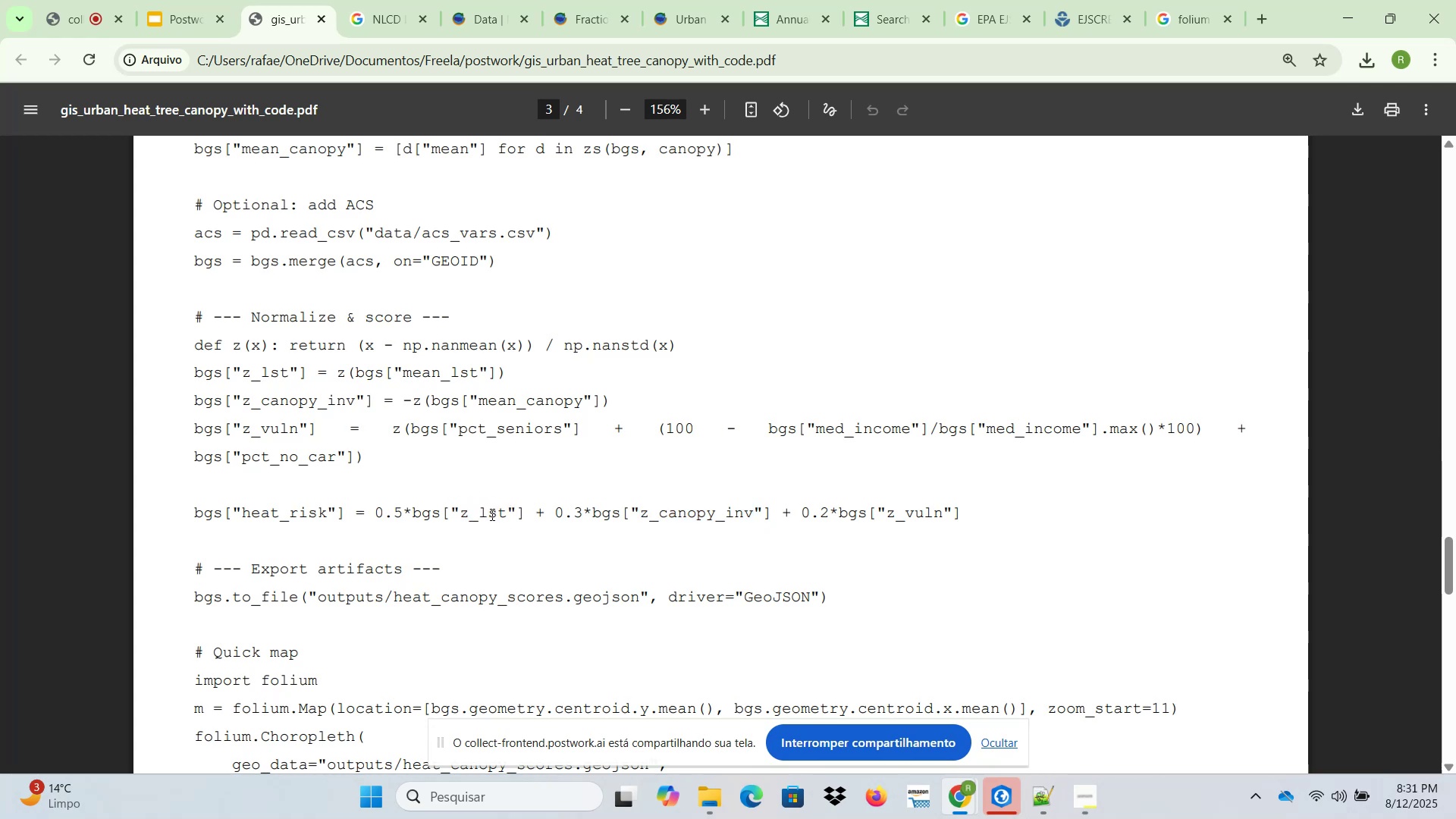 
left_click_drag(start_coordinate=[456, 515], to_coordinate=[509, 515])
 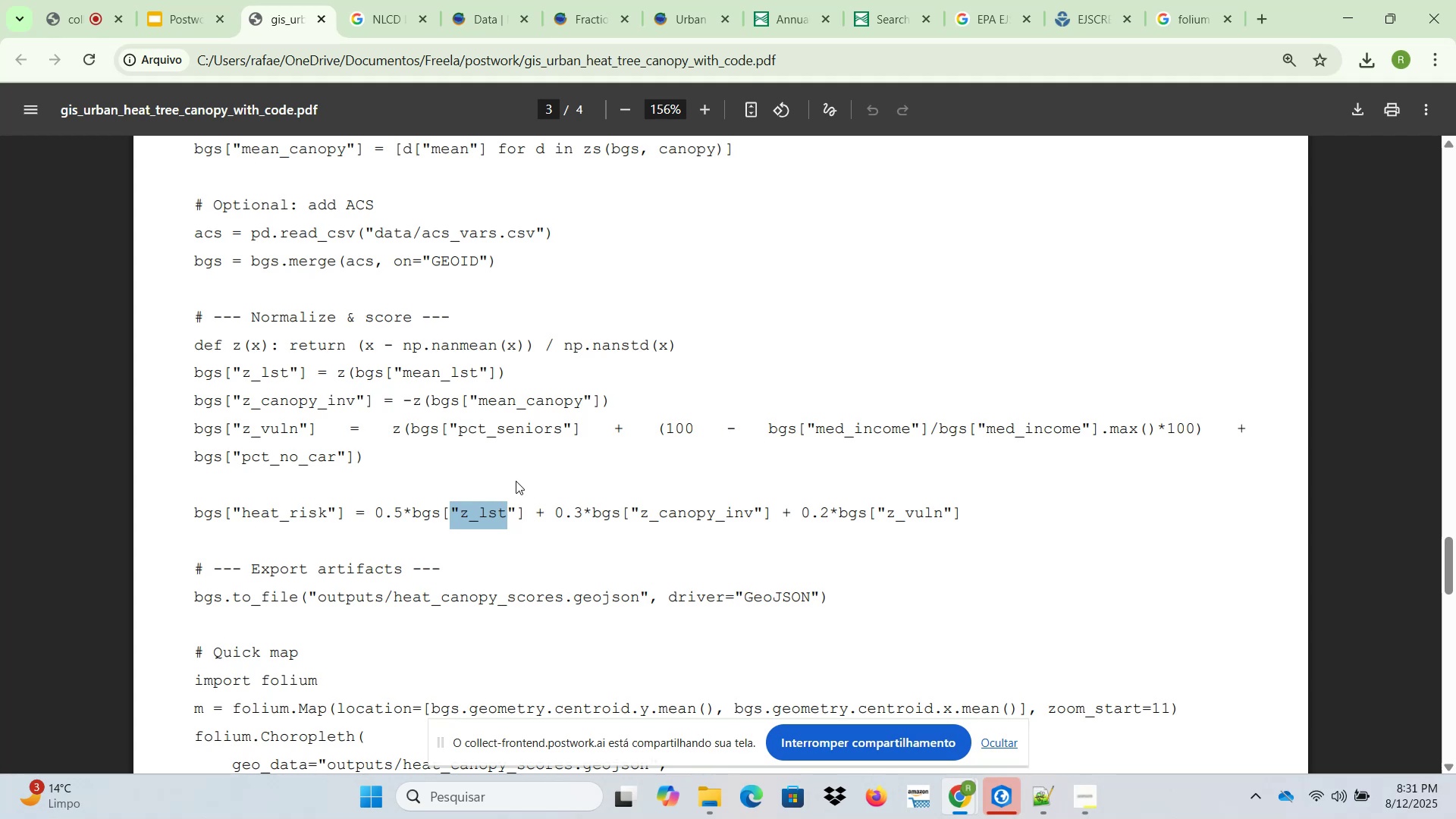 
wait(5.29)
 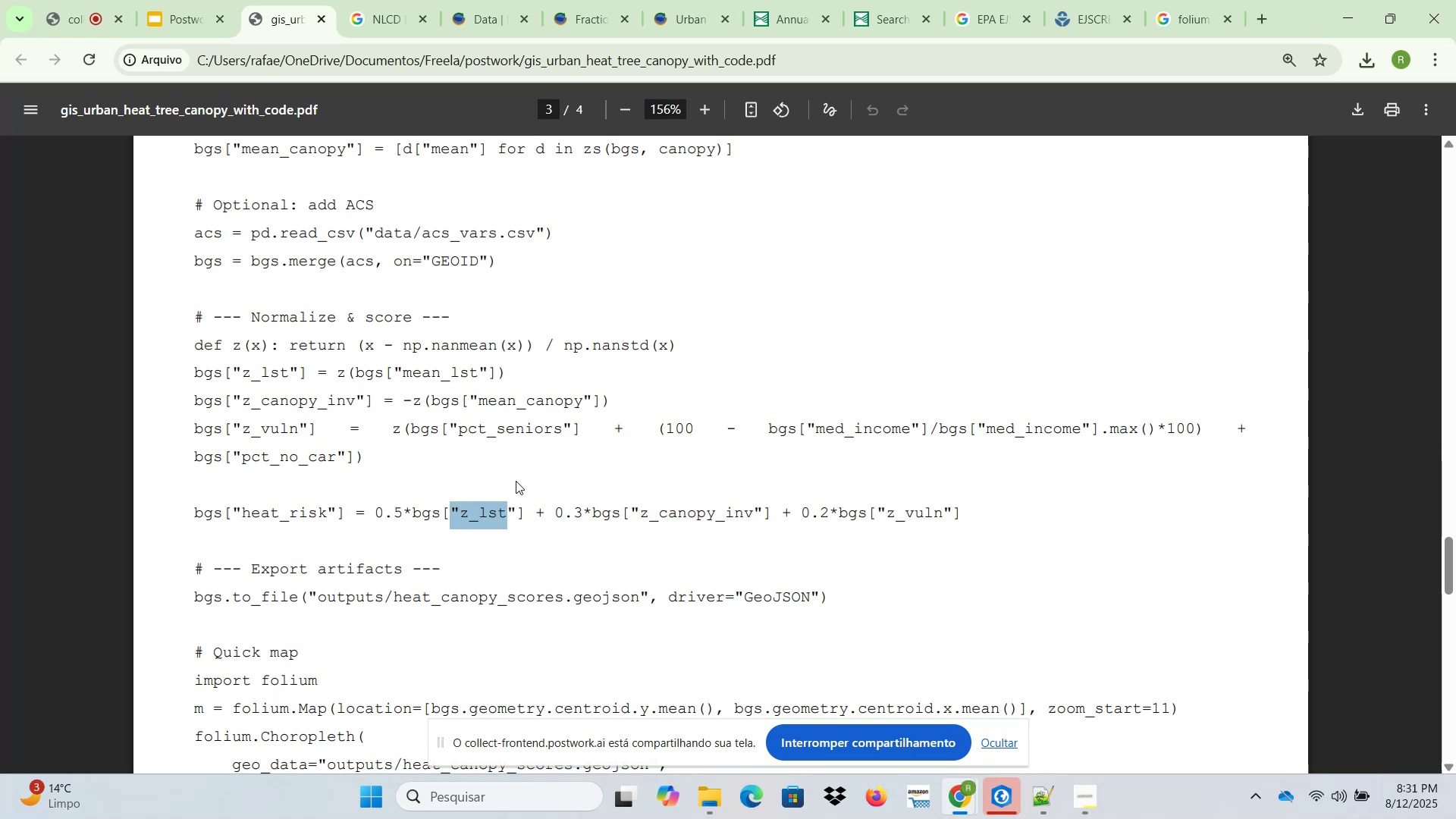 
scroll: coordinate [516, 480], scroll_direction: up, amount: 3.0
 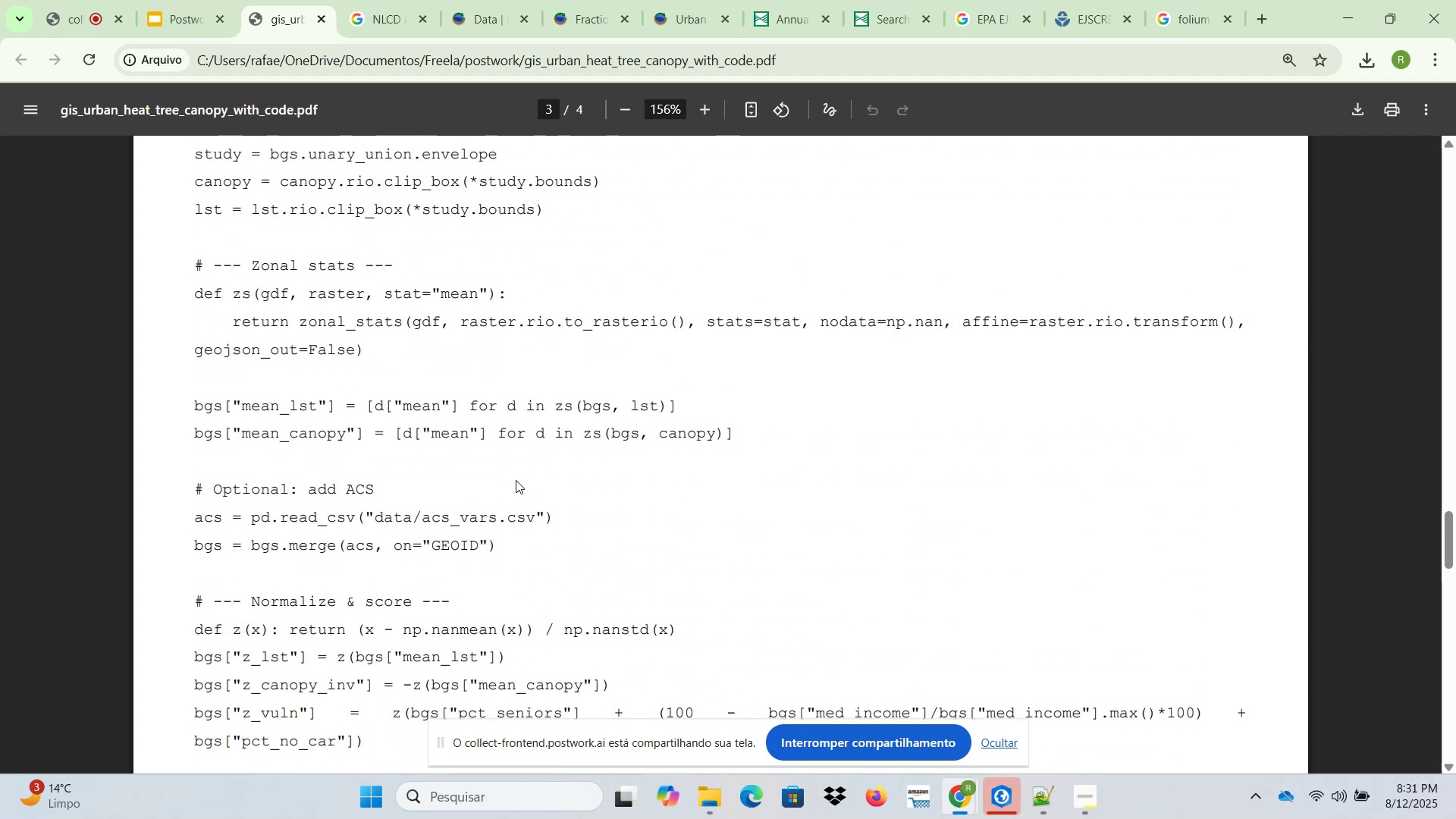 
scroll: coordinate [516, 480], scroll_direction: down, amount: 1.0
 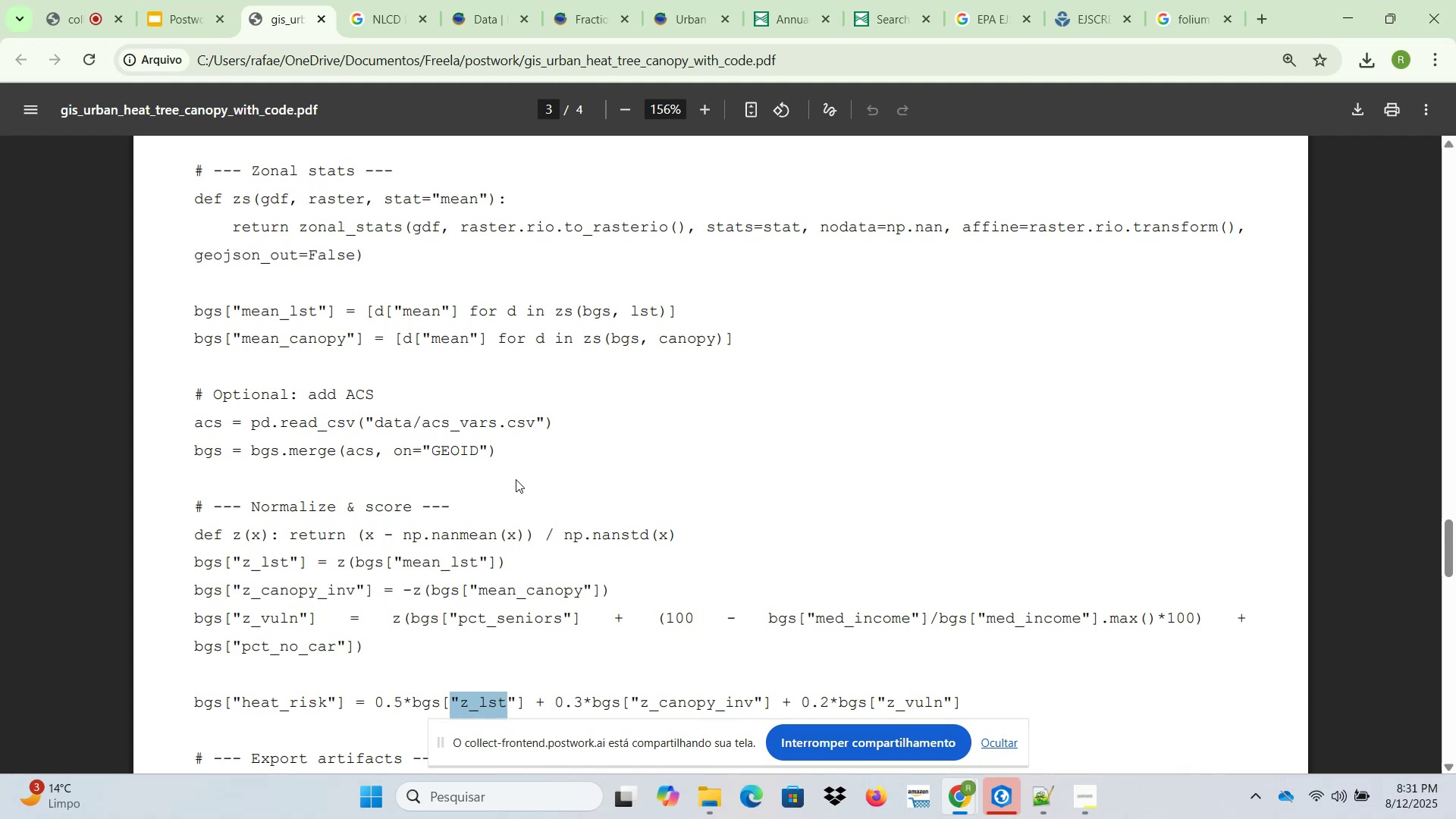 
wait(17.01)
 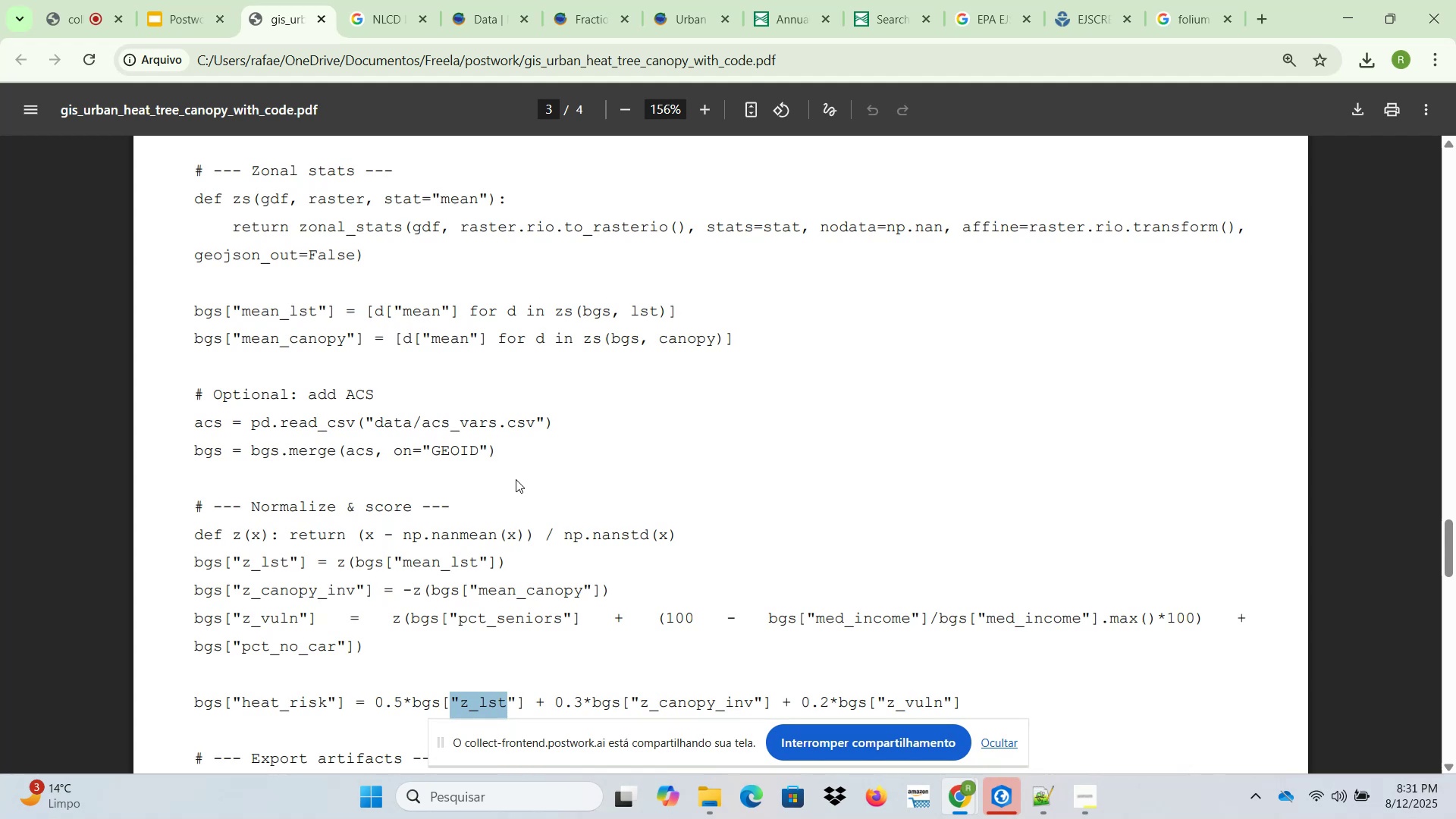 
scroll: coordinate [523, 446], scroll_direction: down, amount: 4.0
 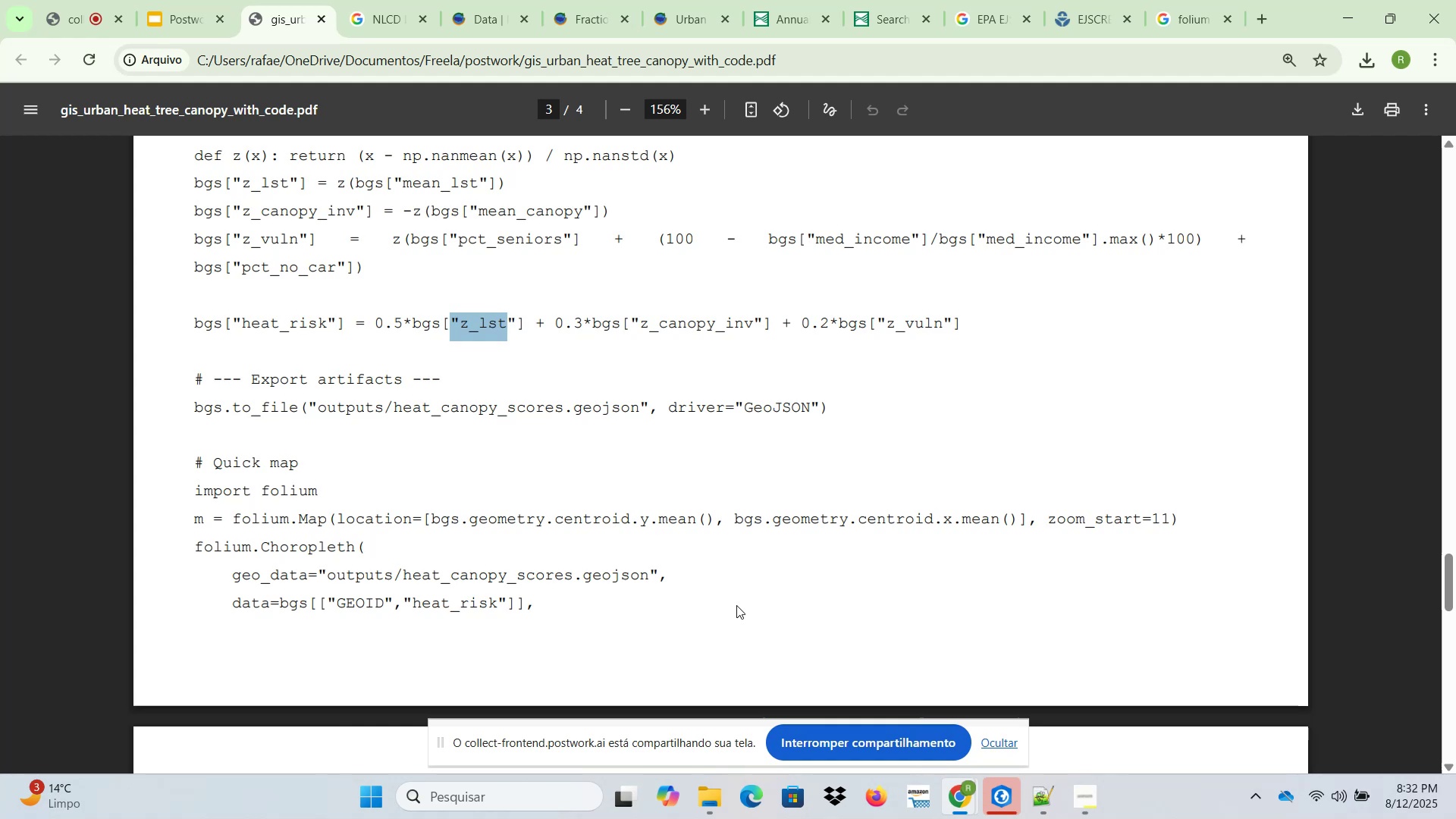 
wait(20.97)
 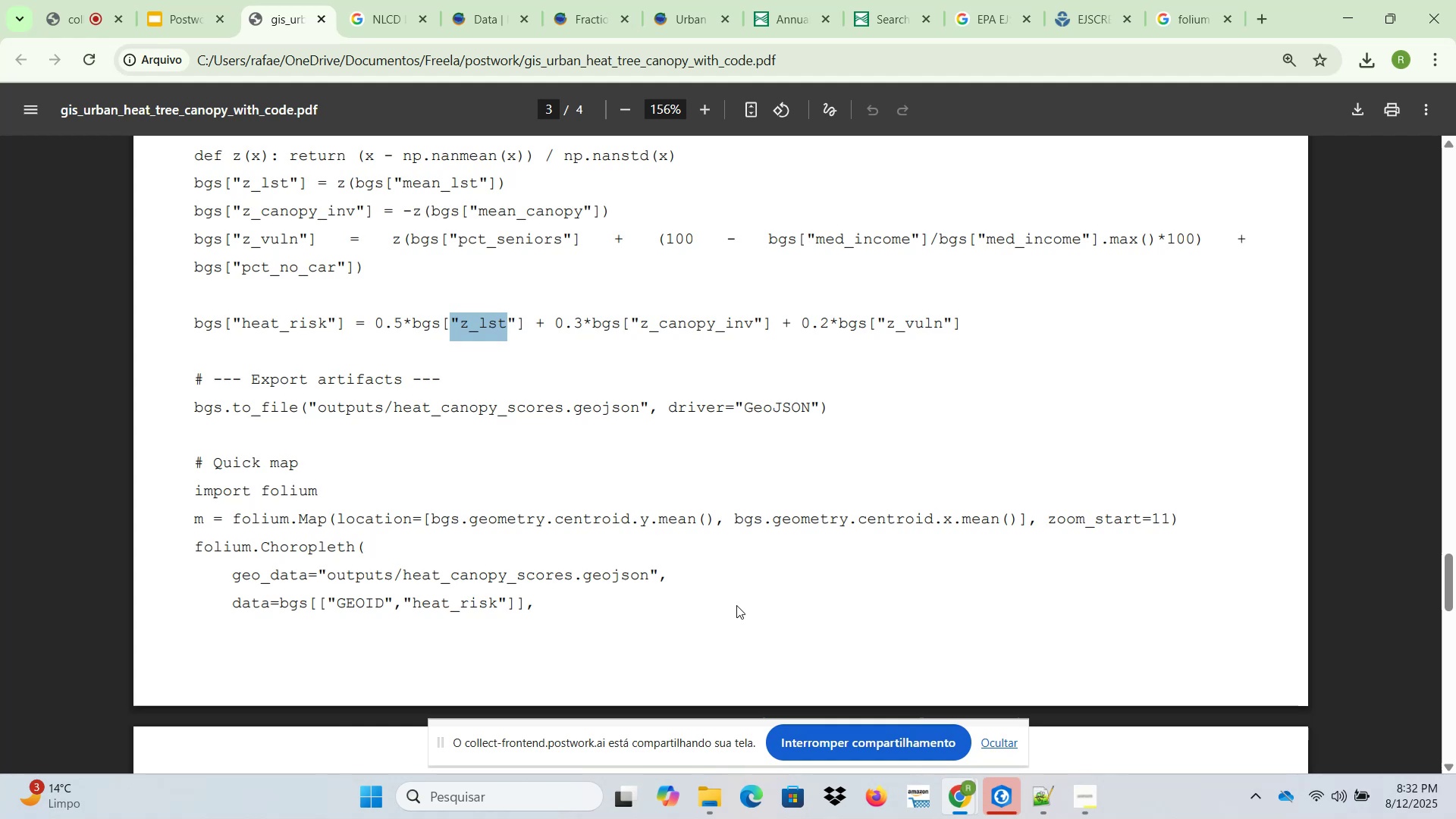 
scroll: coordinate [736, 606], scroll_direction: down, amount: 2.0
 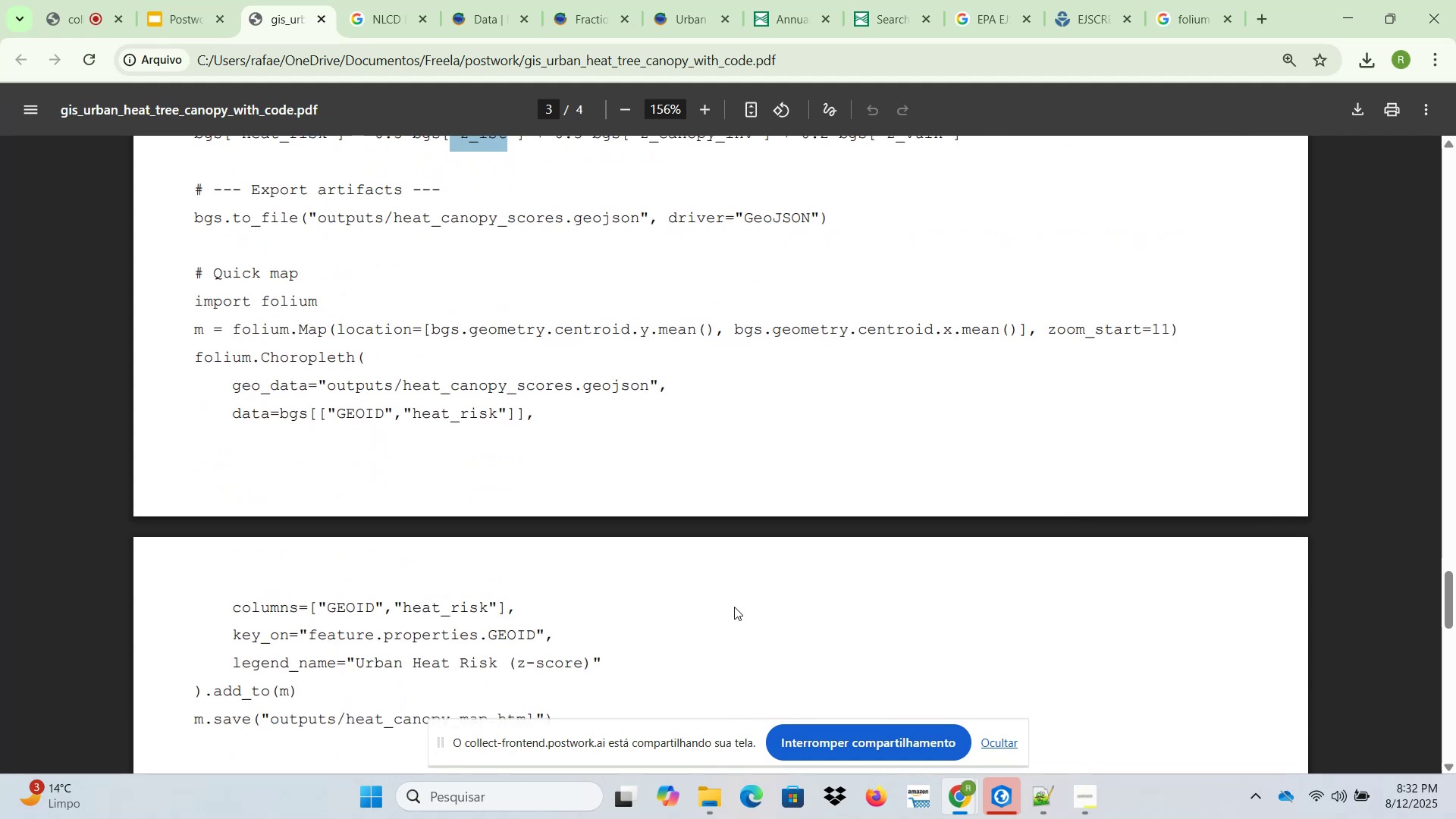 
left_click([990, 791])
 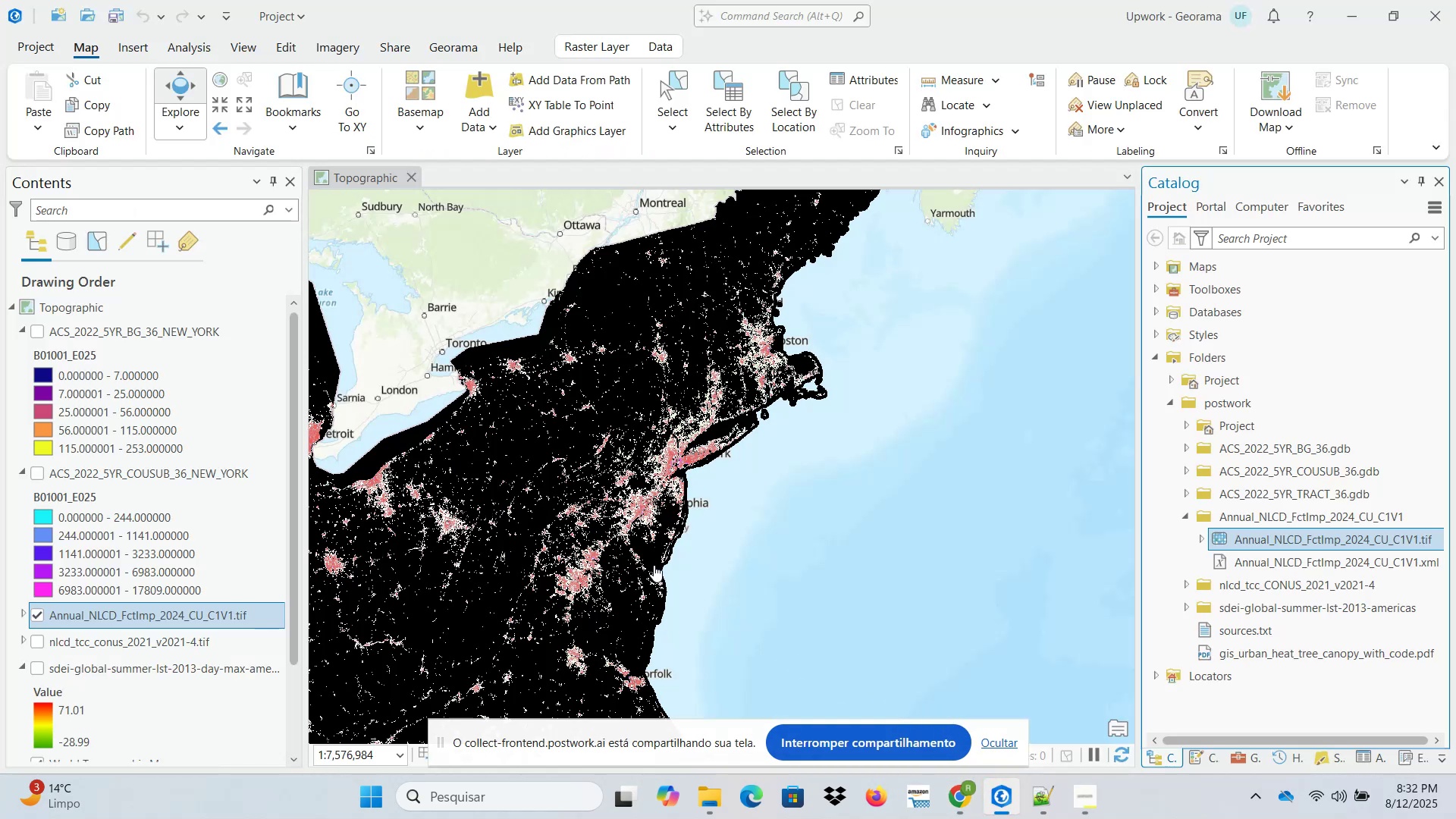 
wait(11.19)
 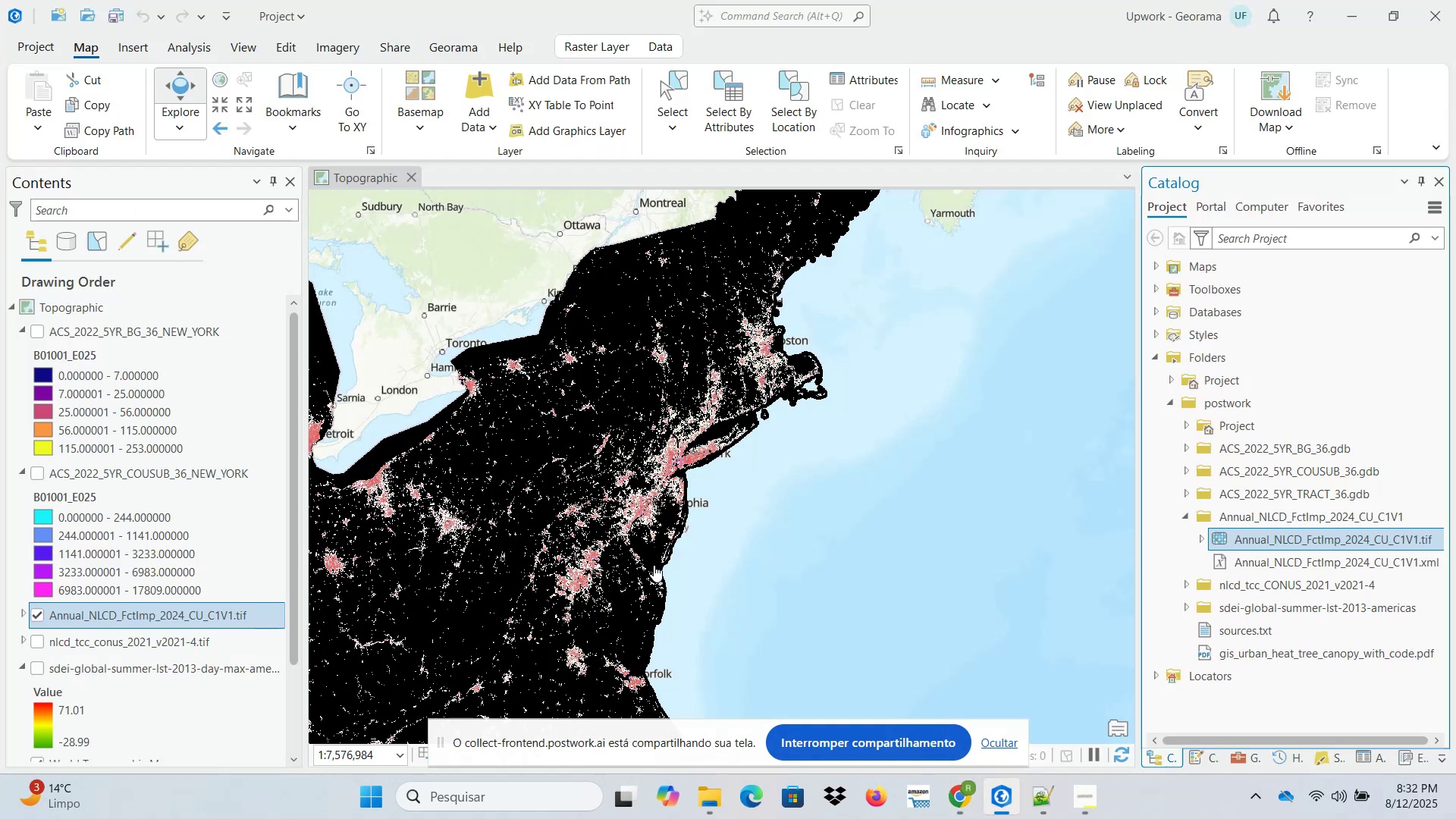 
scroll: coordinate [641, 469], scroll_direction: up, amount: 1.0
 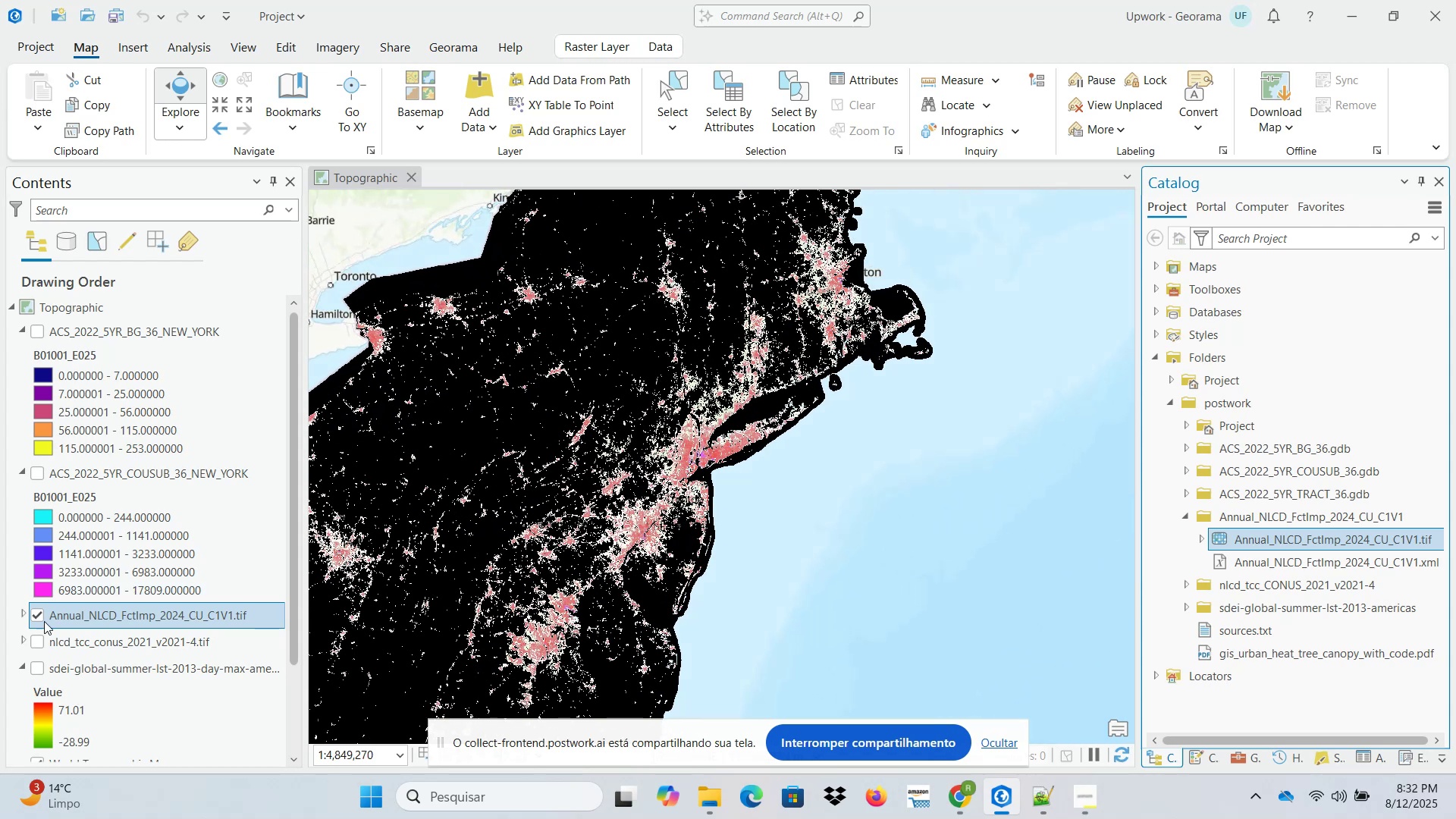 
left_click([24, 617])
 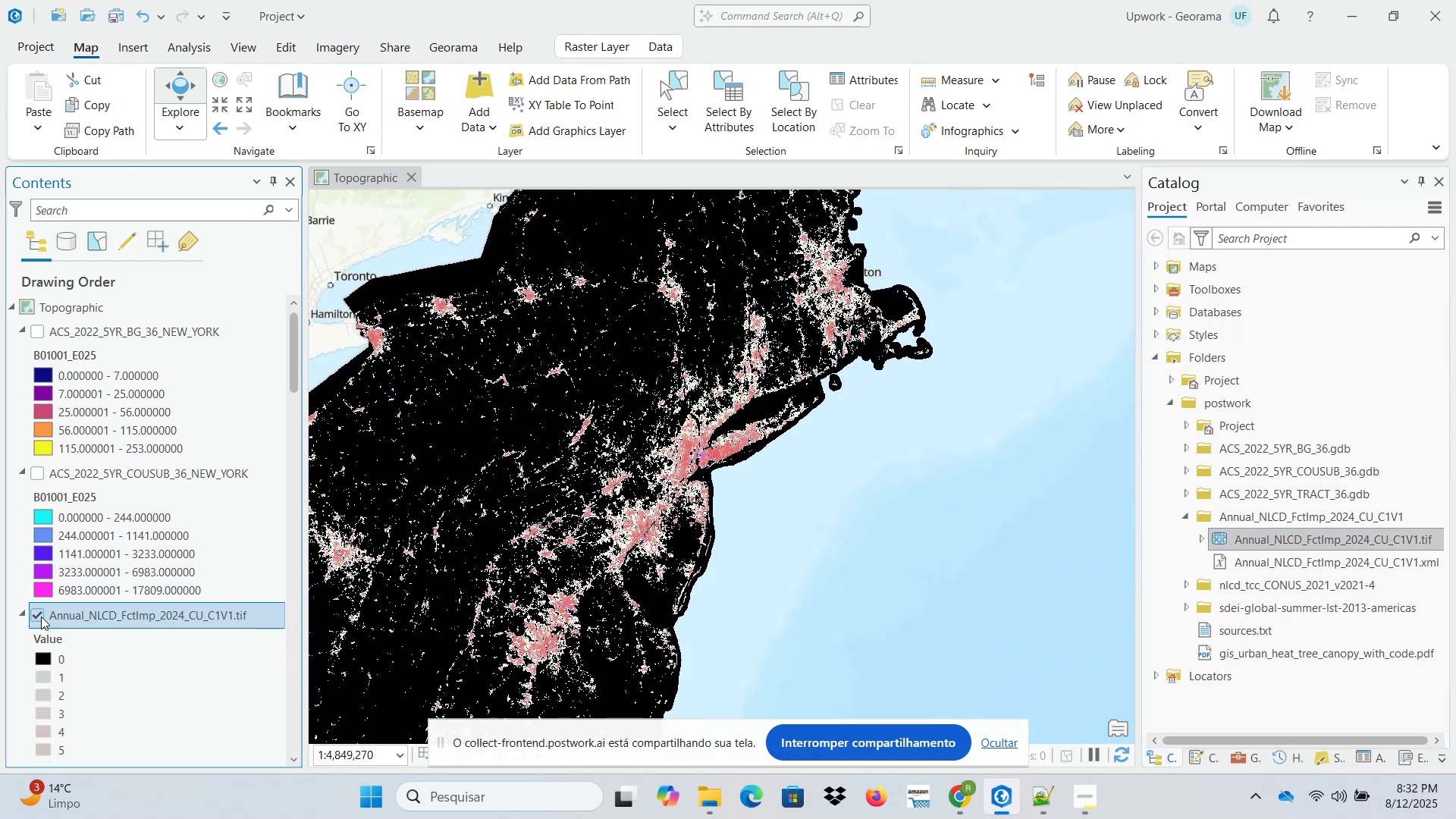 
scroll: coordinate [127, 587], scroll_direction: down, amount: 39.0
 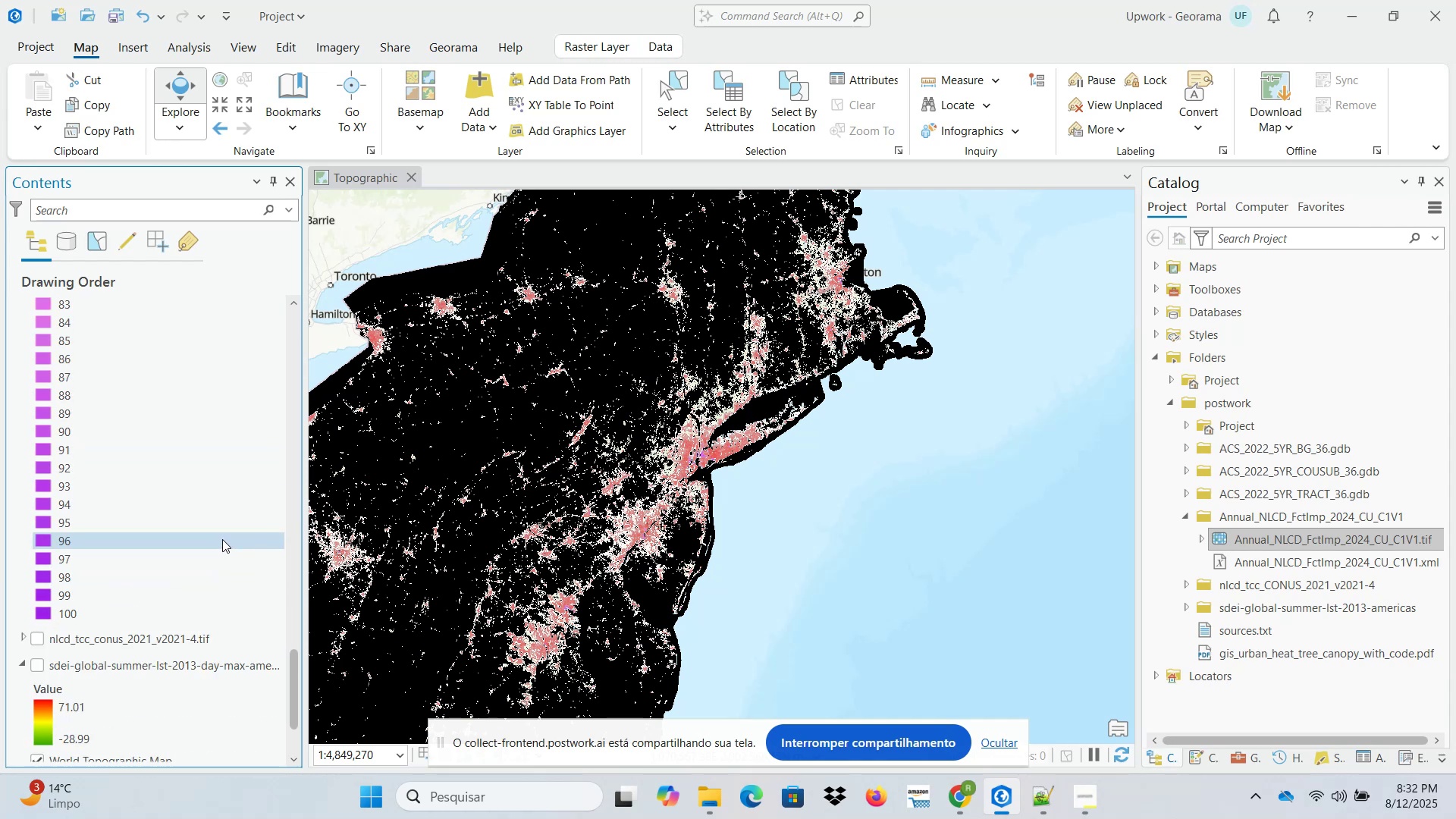 
scroll: coordinate [221, 540], scroll_direction: up, amount: 33.0
 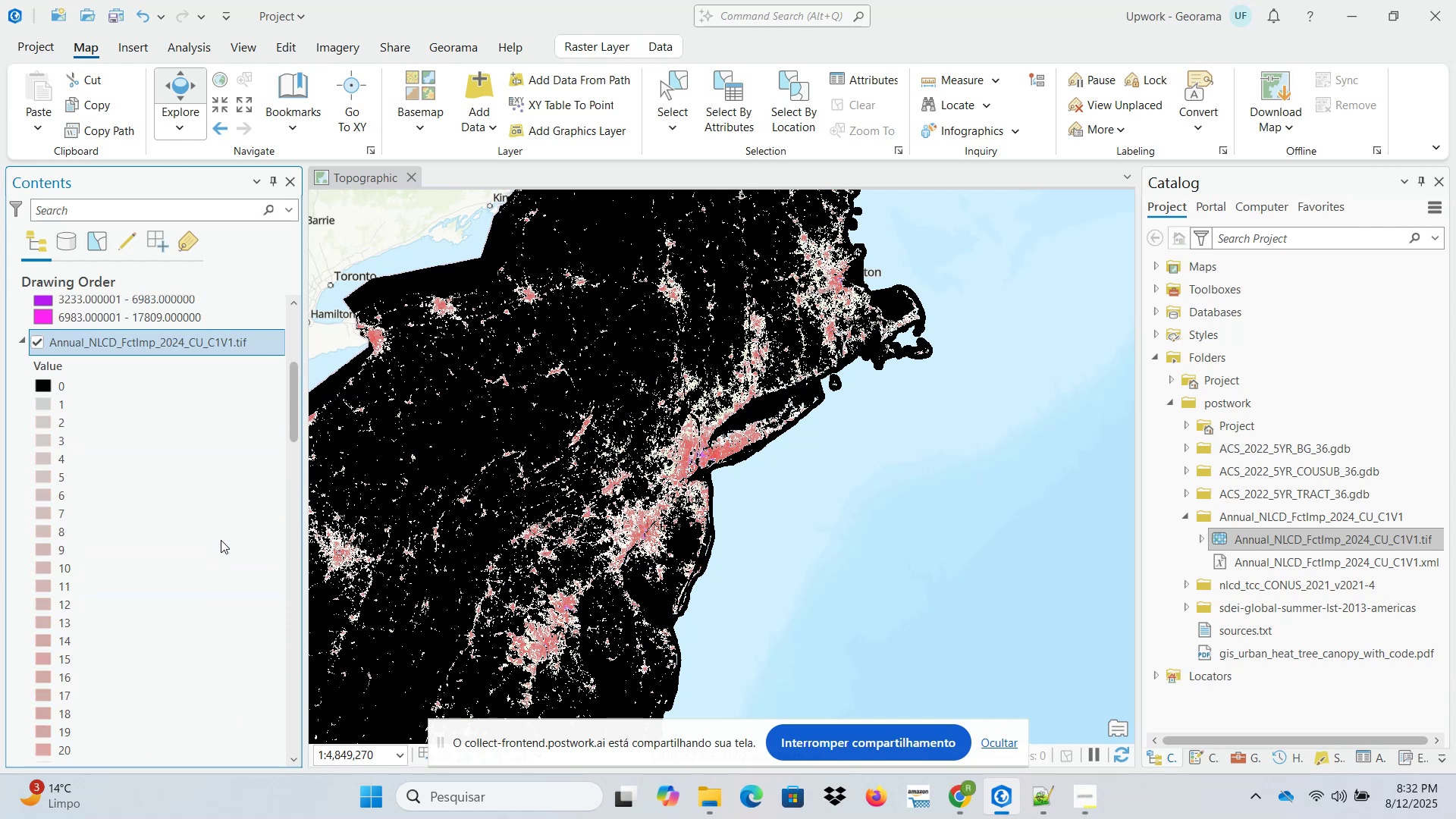 
scroll: coordinate [224, 540], scroll_direction: down, amount: 11.0
 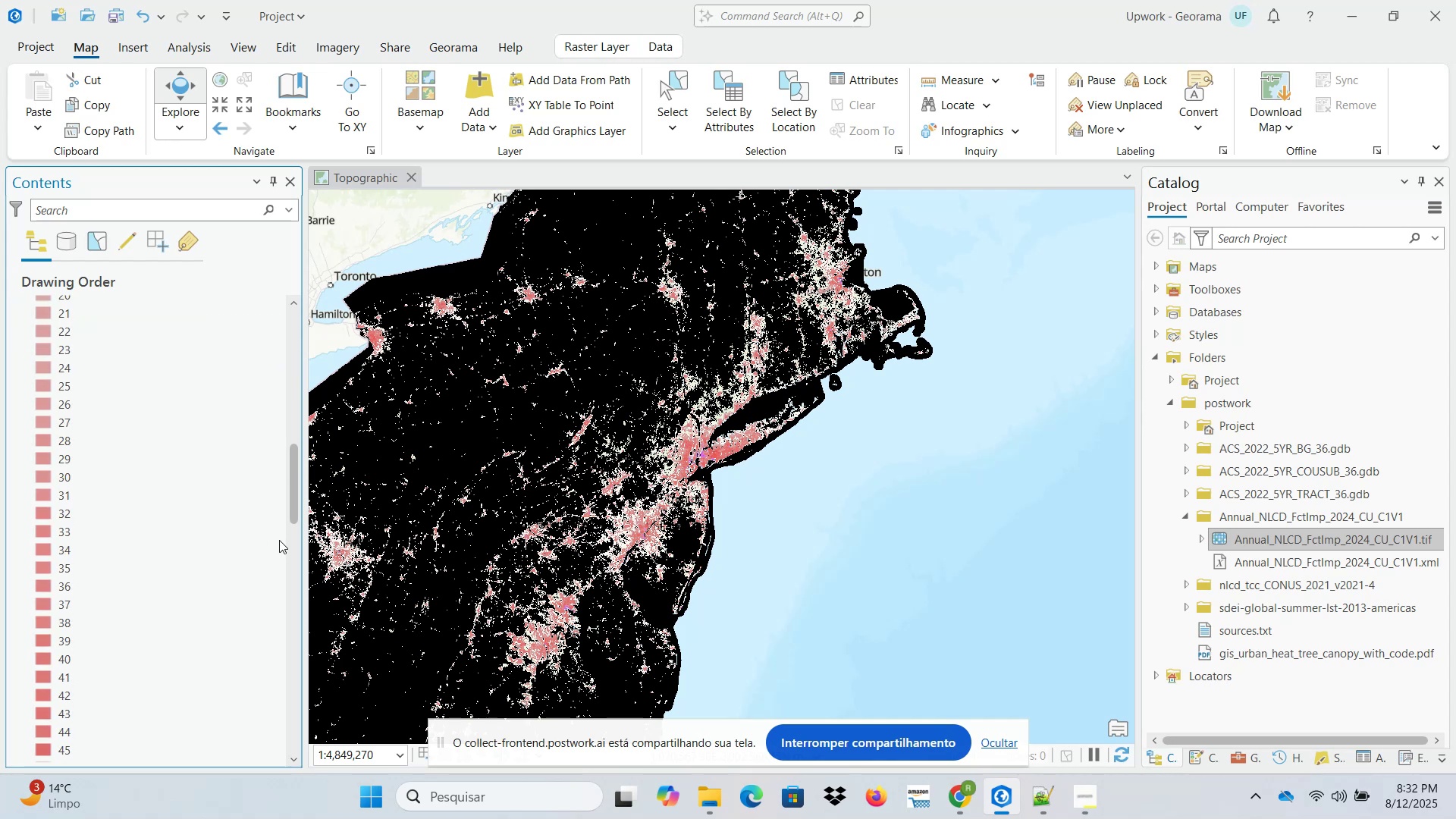 
left_click_drag(start_coordinate=[670, 535], to_coordinate=[814, 481])
 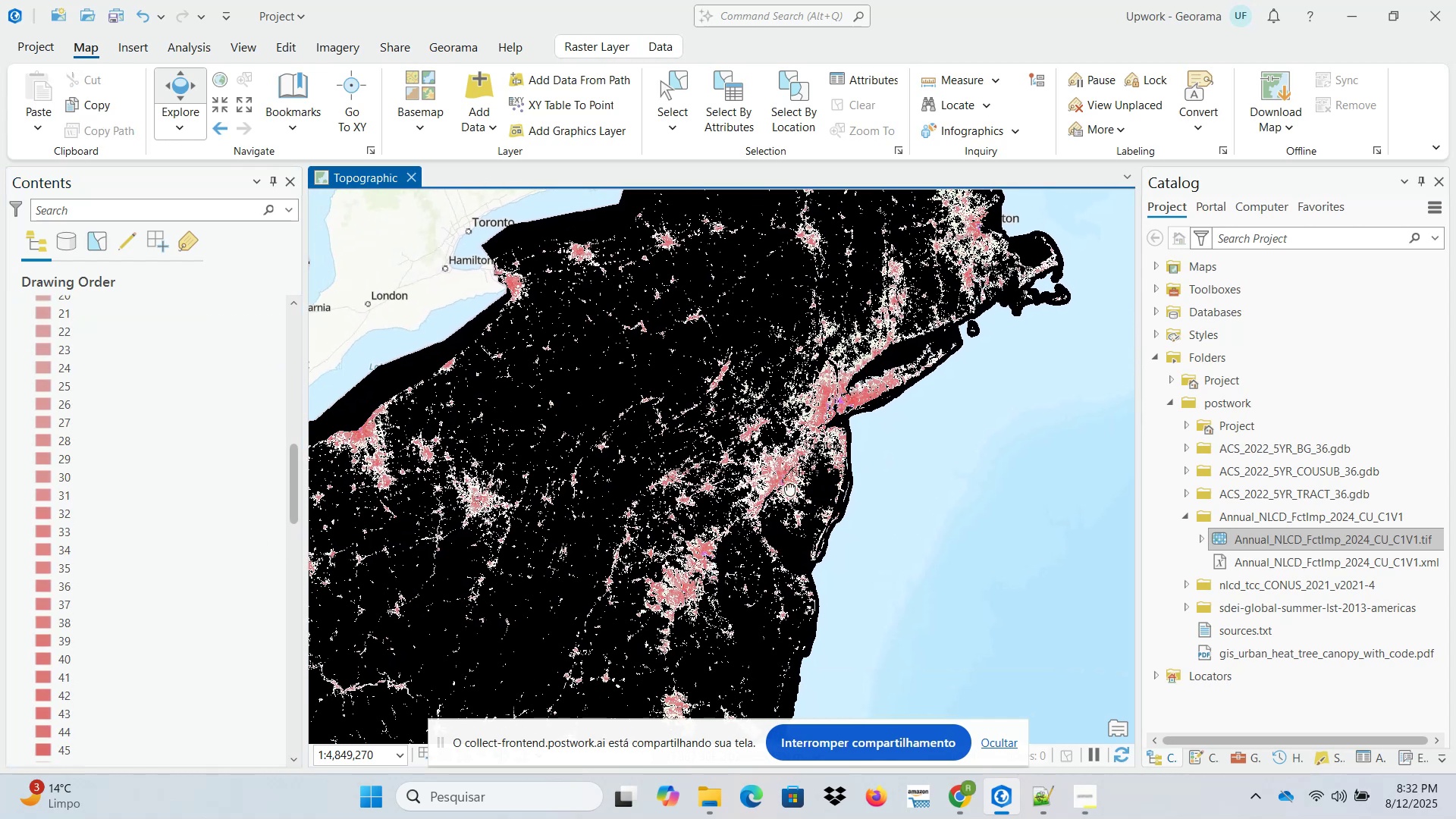 
scroll: coordinate [763, 486], scroll_direction: down, amount: 5.0
 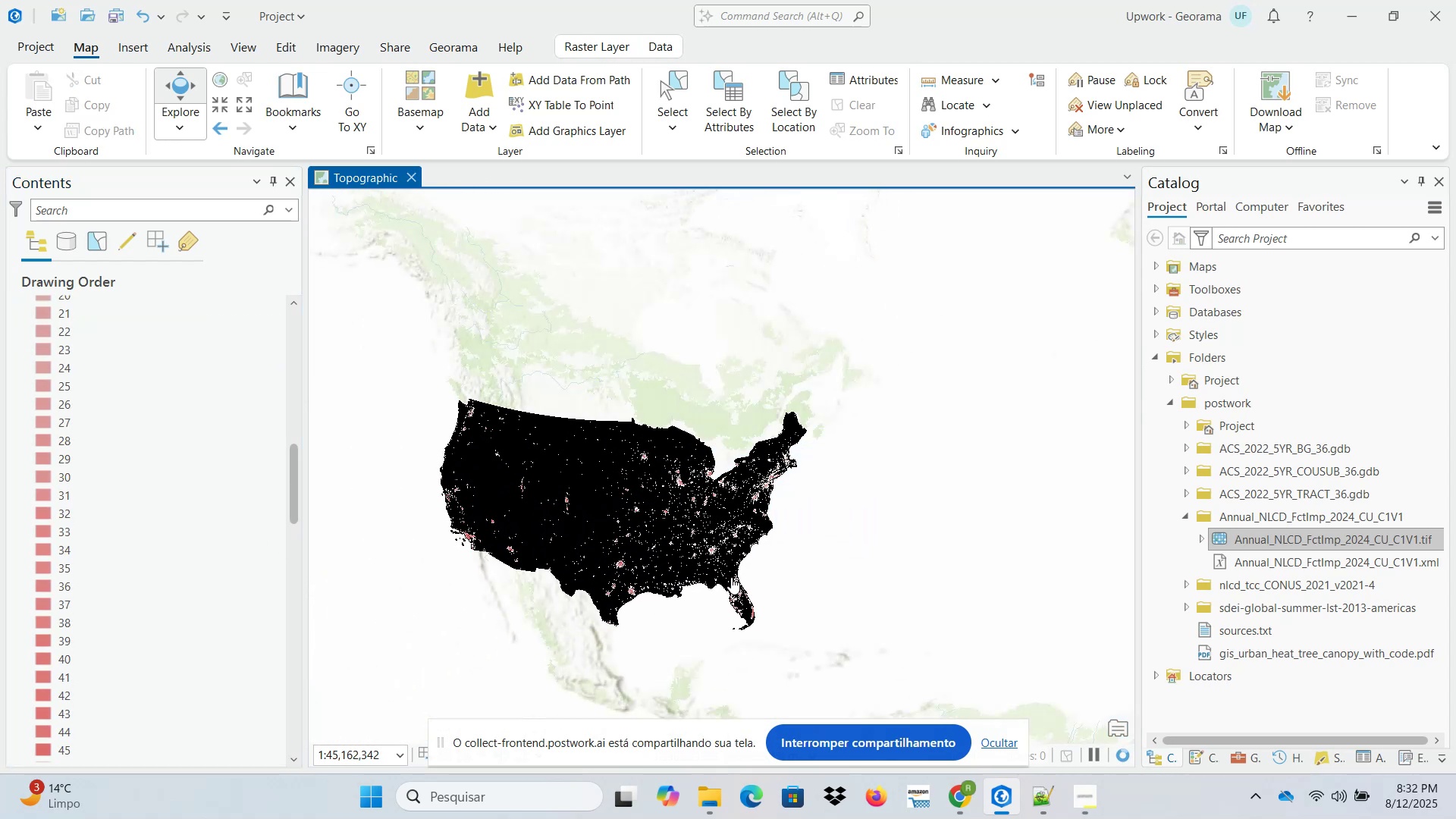 
scroll: coordinate [218, 456], scroll_direction: up, amount: 21.0
 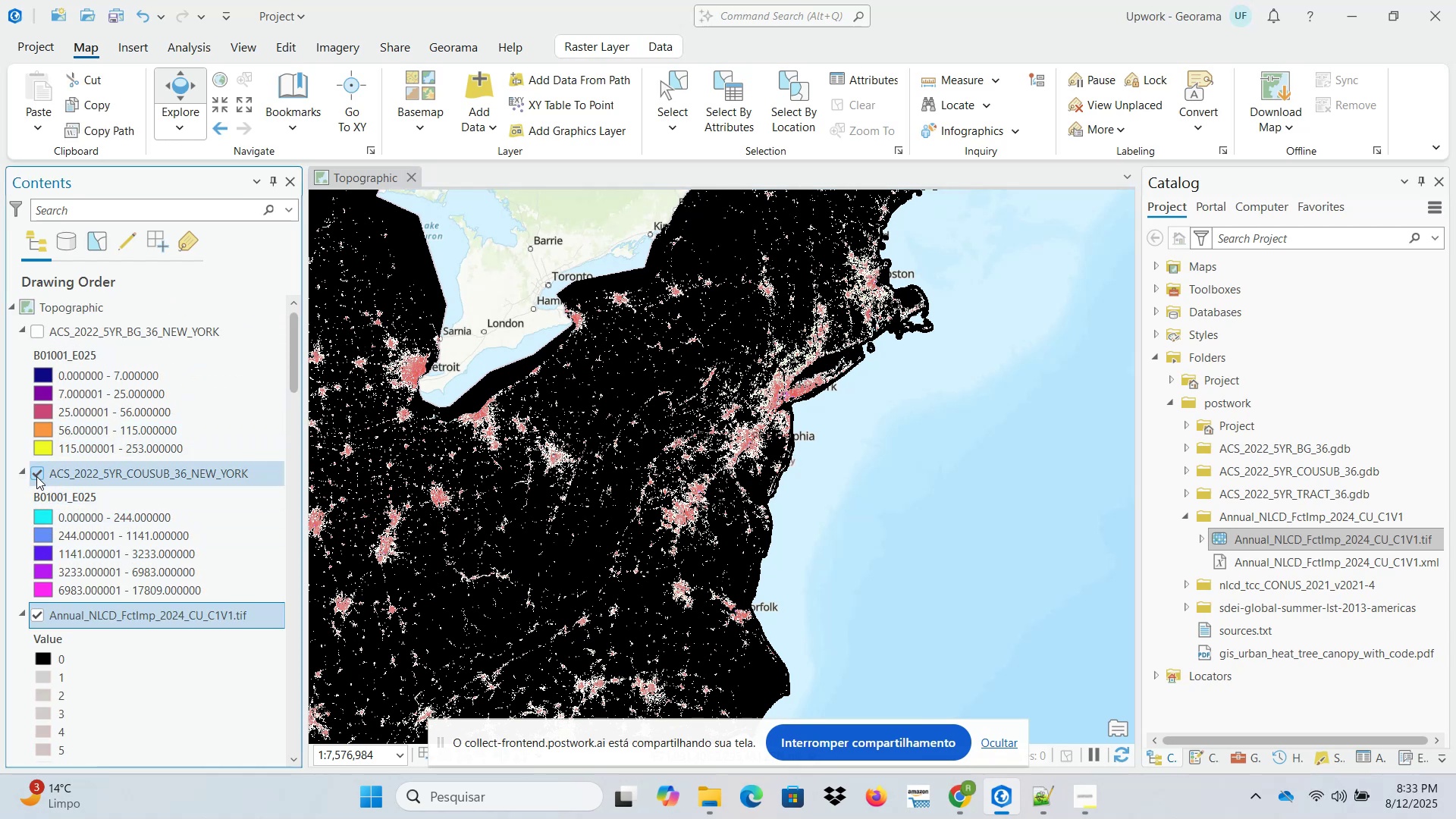 
left_click([36, 476])
 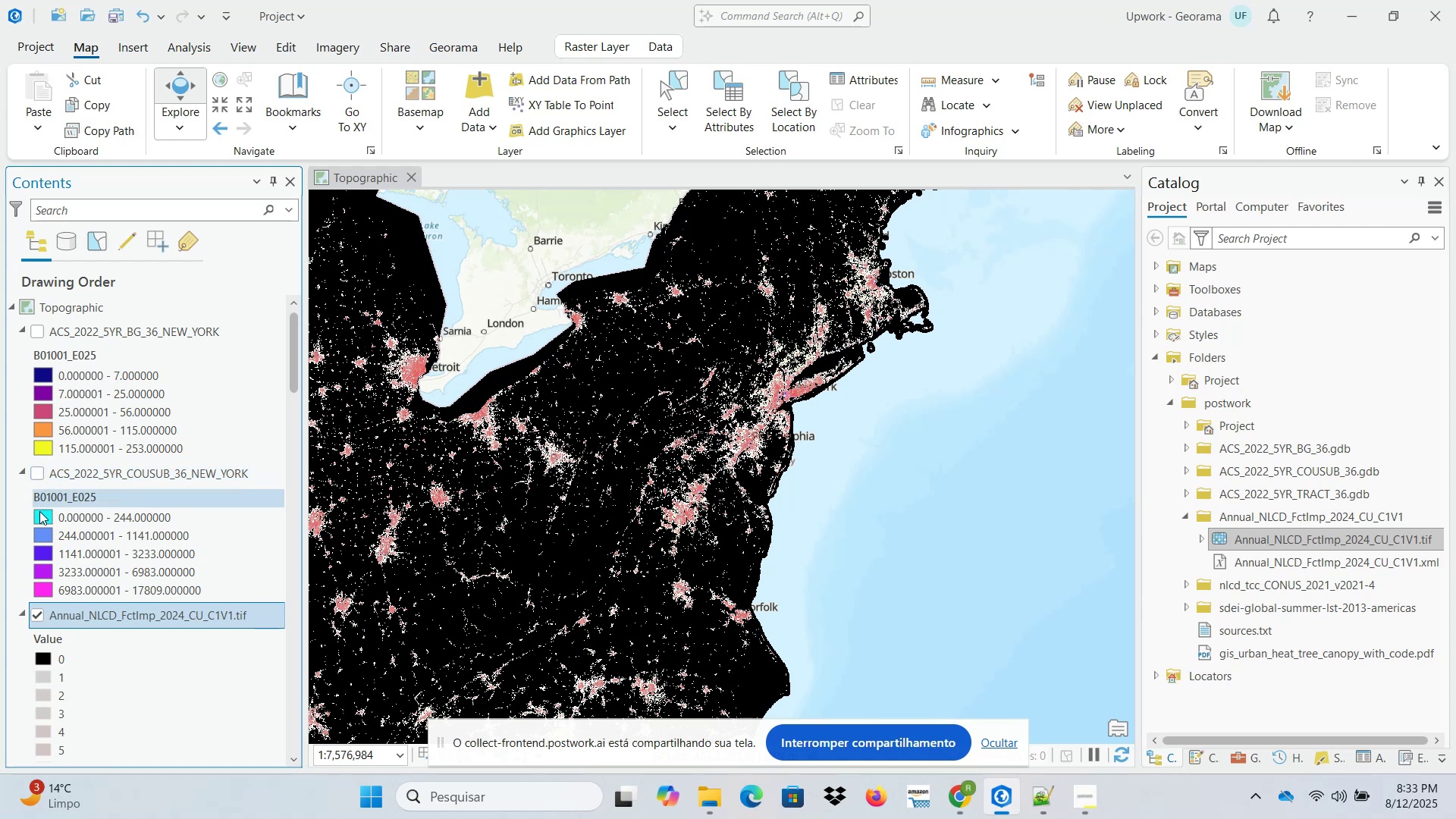 
scroll: coordinate [105, 587], scroll_direction: down, amount: 4.0
 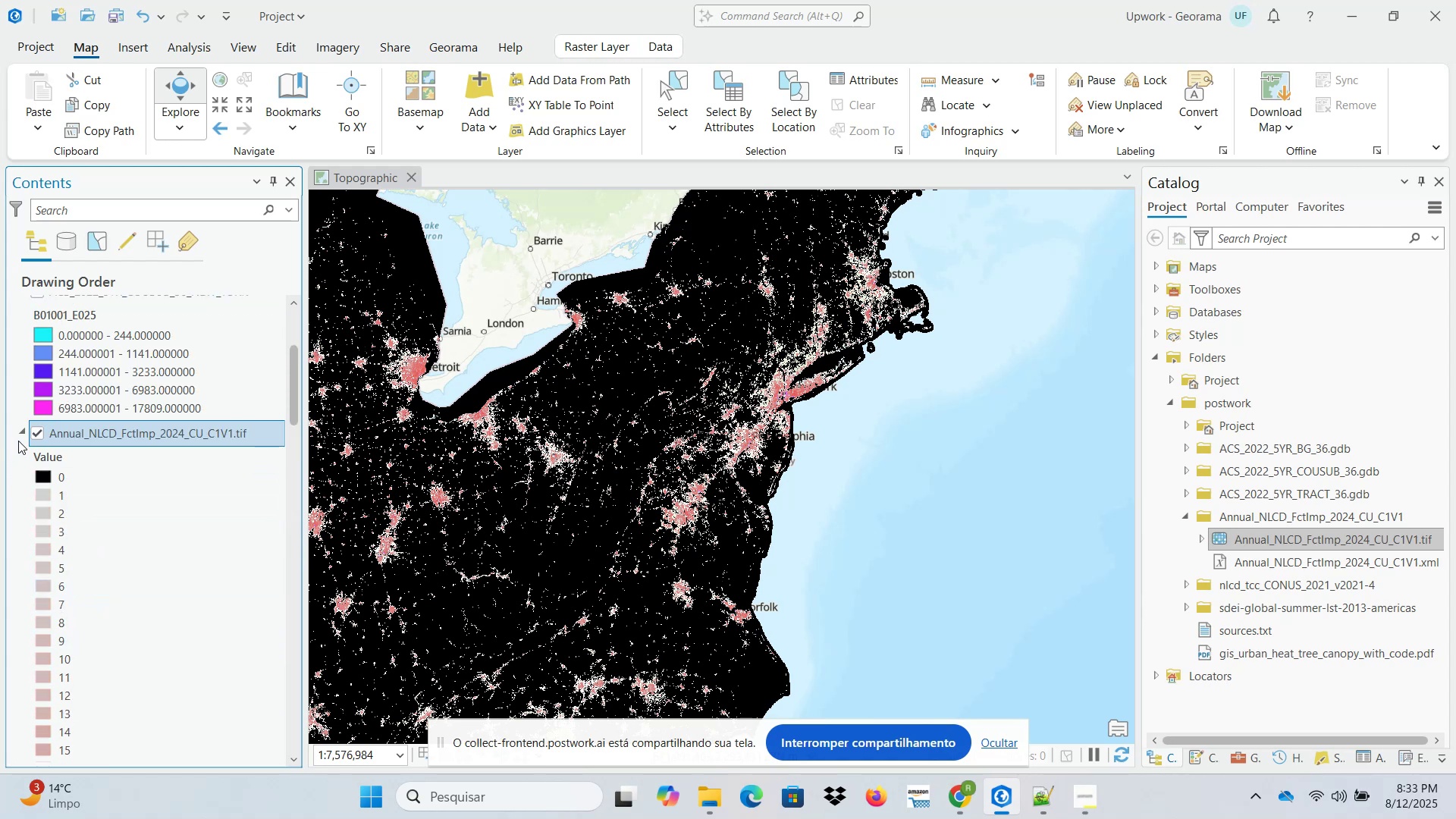 
left_click([21, 428])
 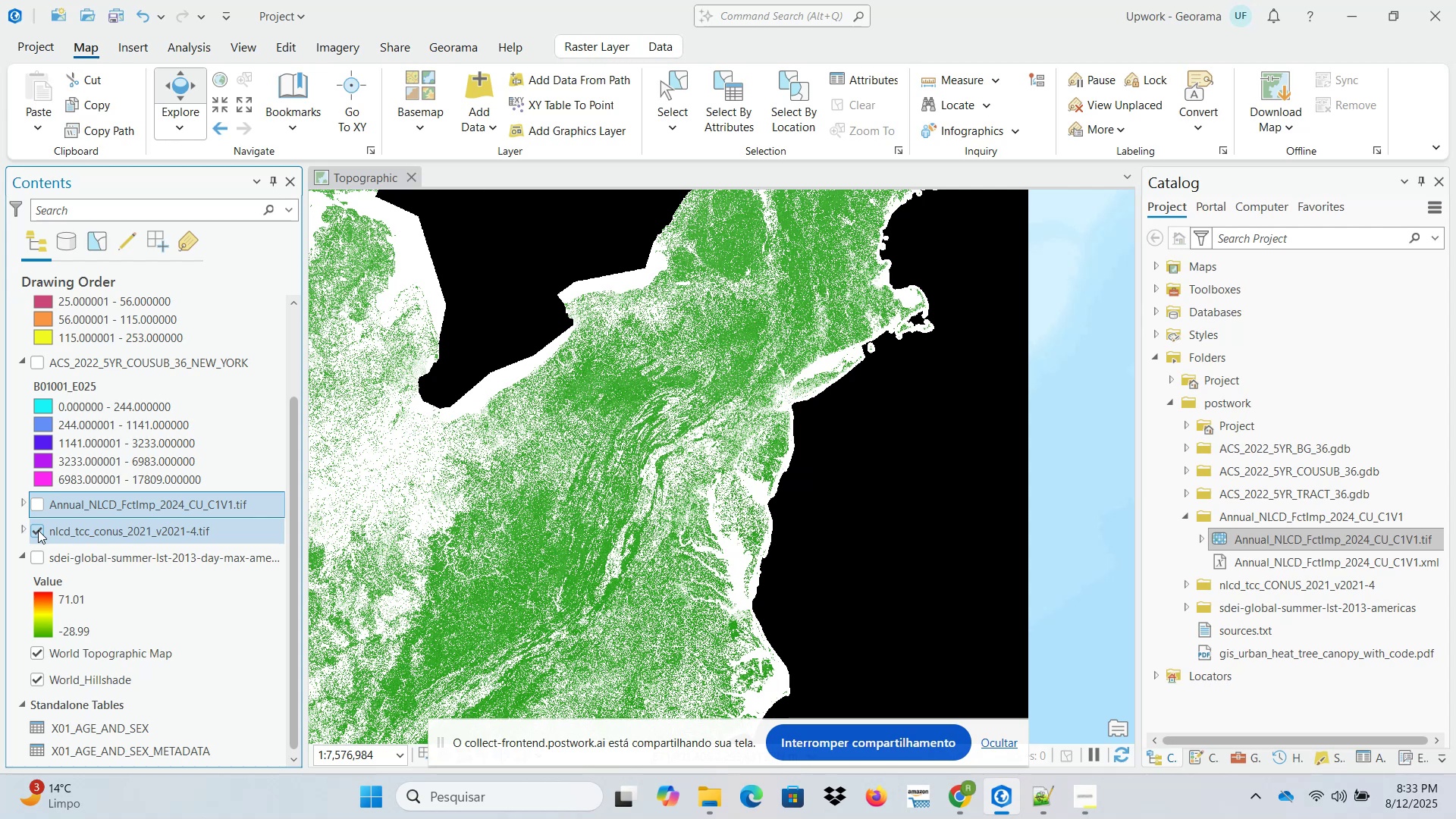 
wait(11.12)
 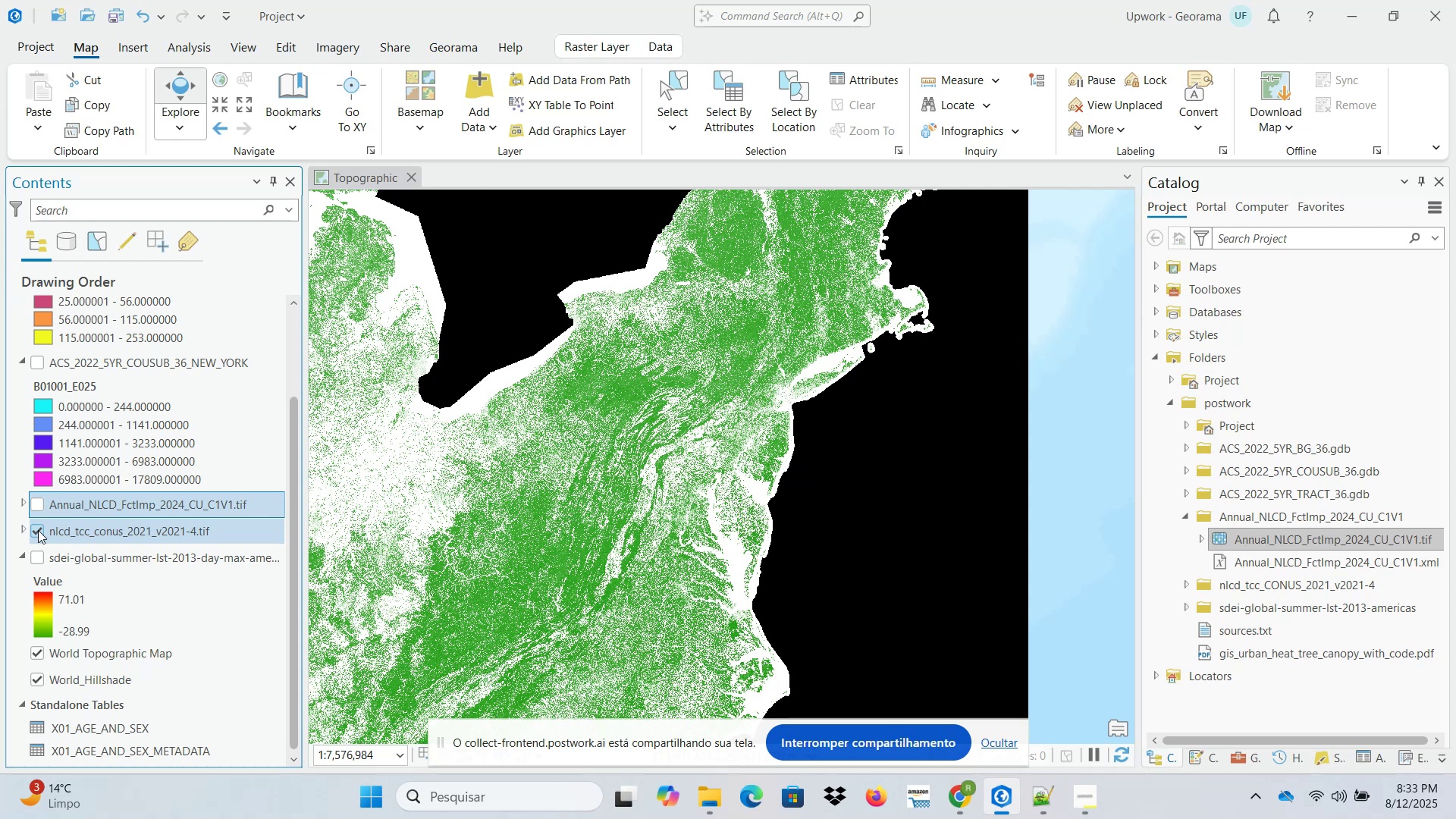 
double_click([36, 509])
 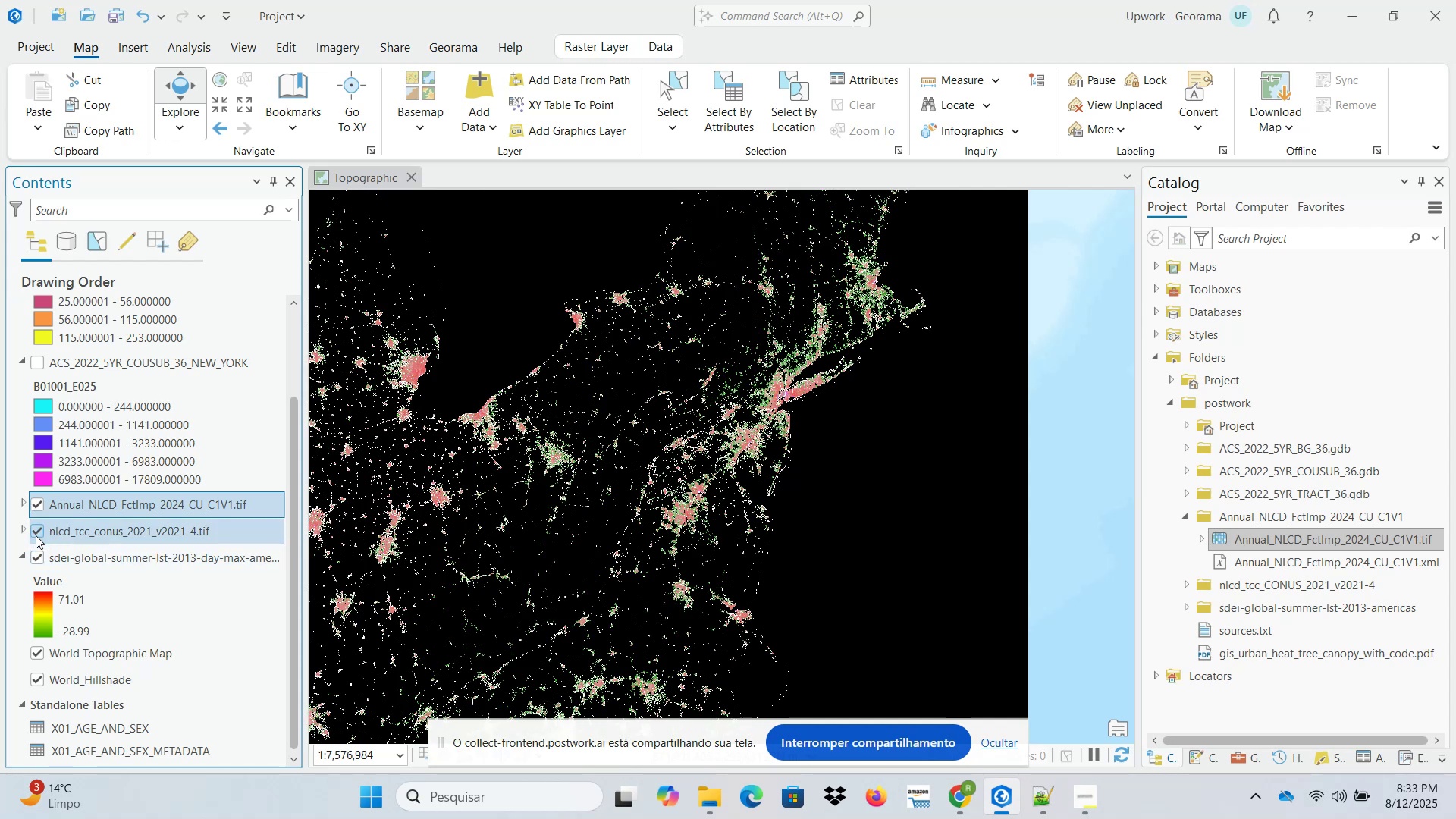 
left_click([36, 538])
 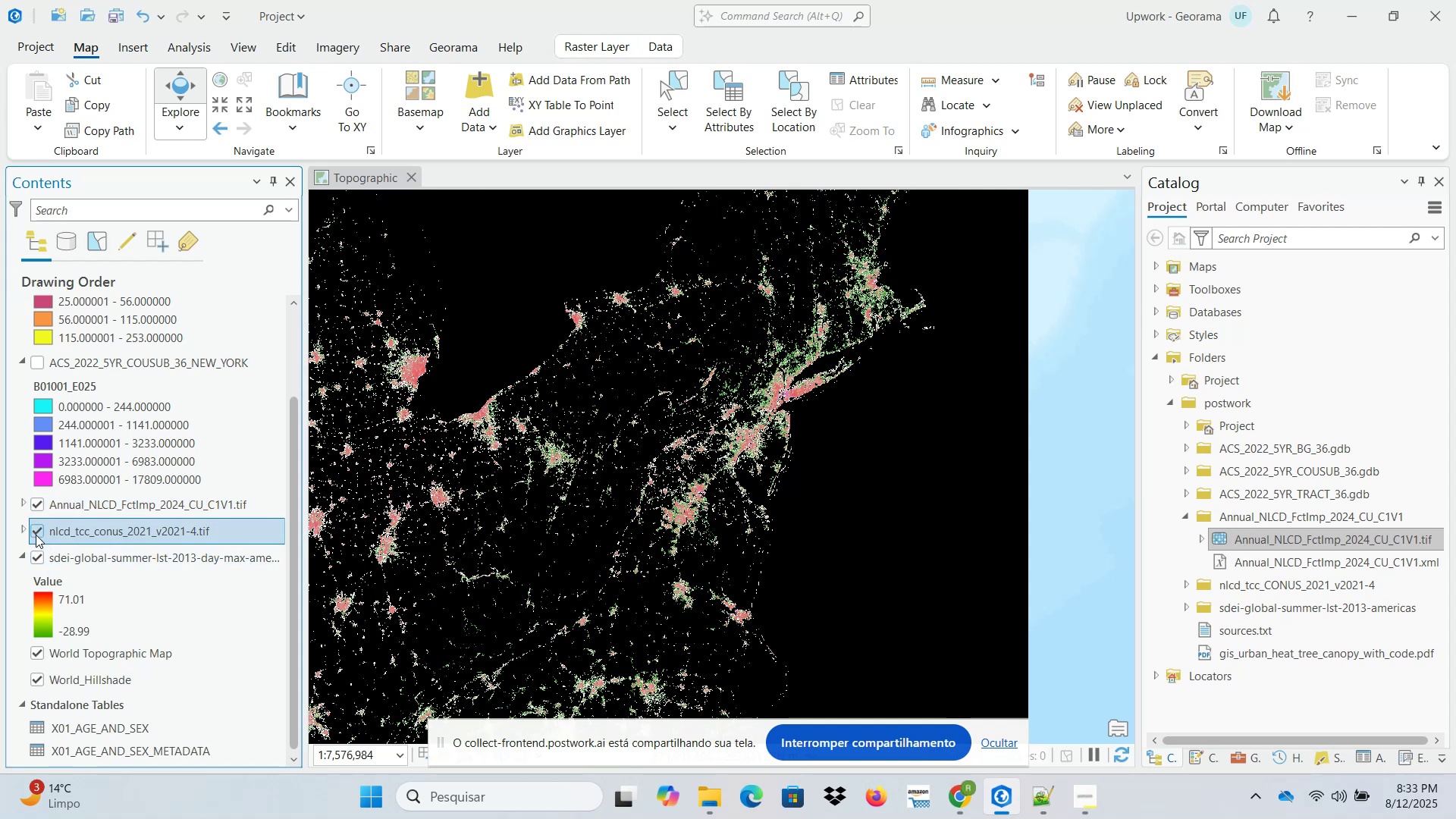 
left_click([36, 532])
 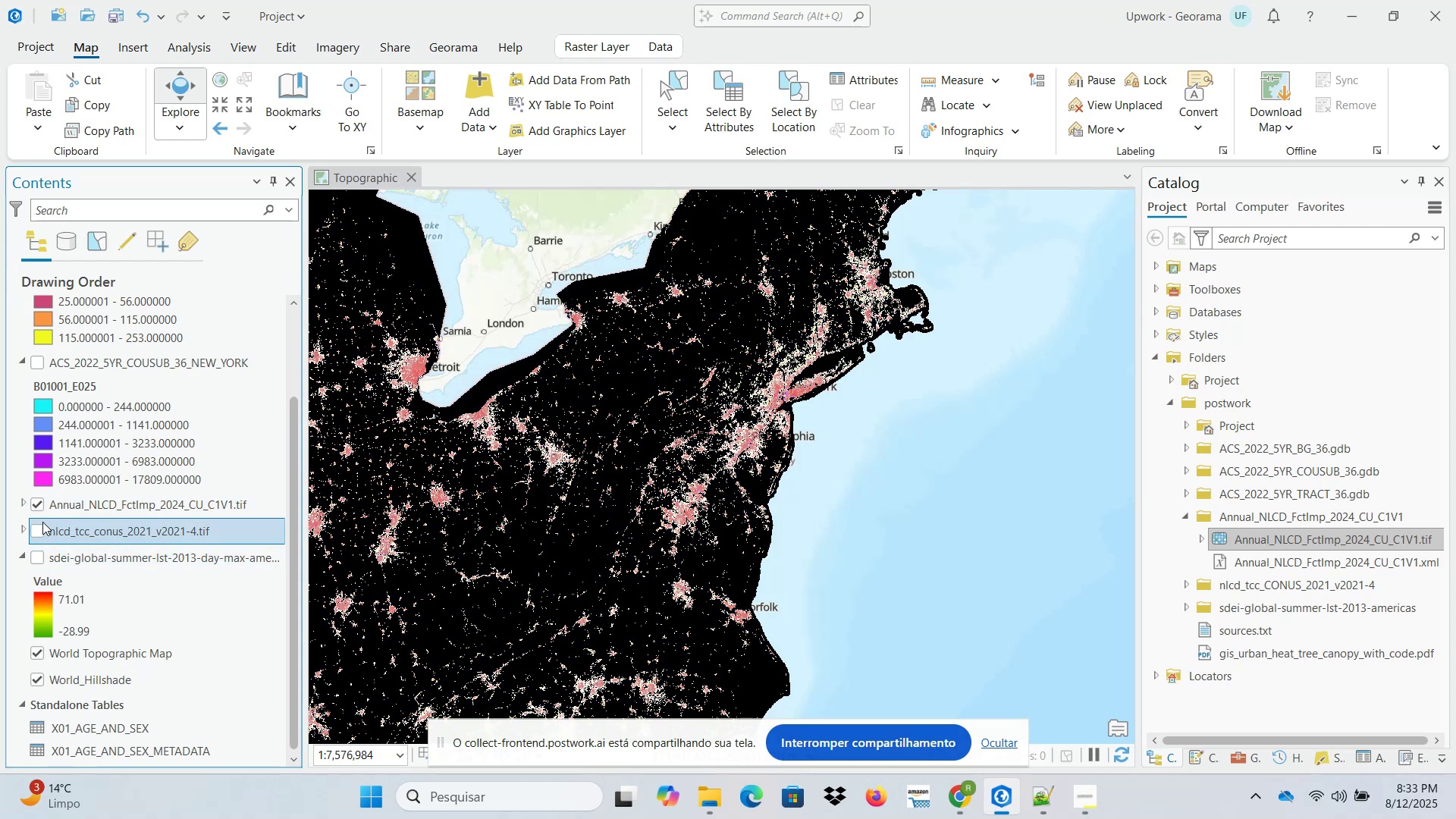 
left_click([39, 507])
 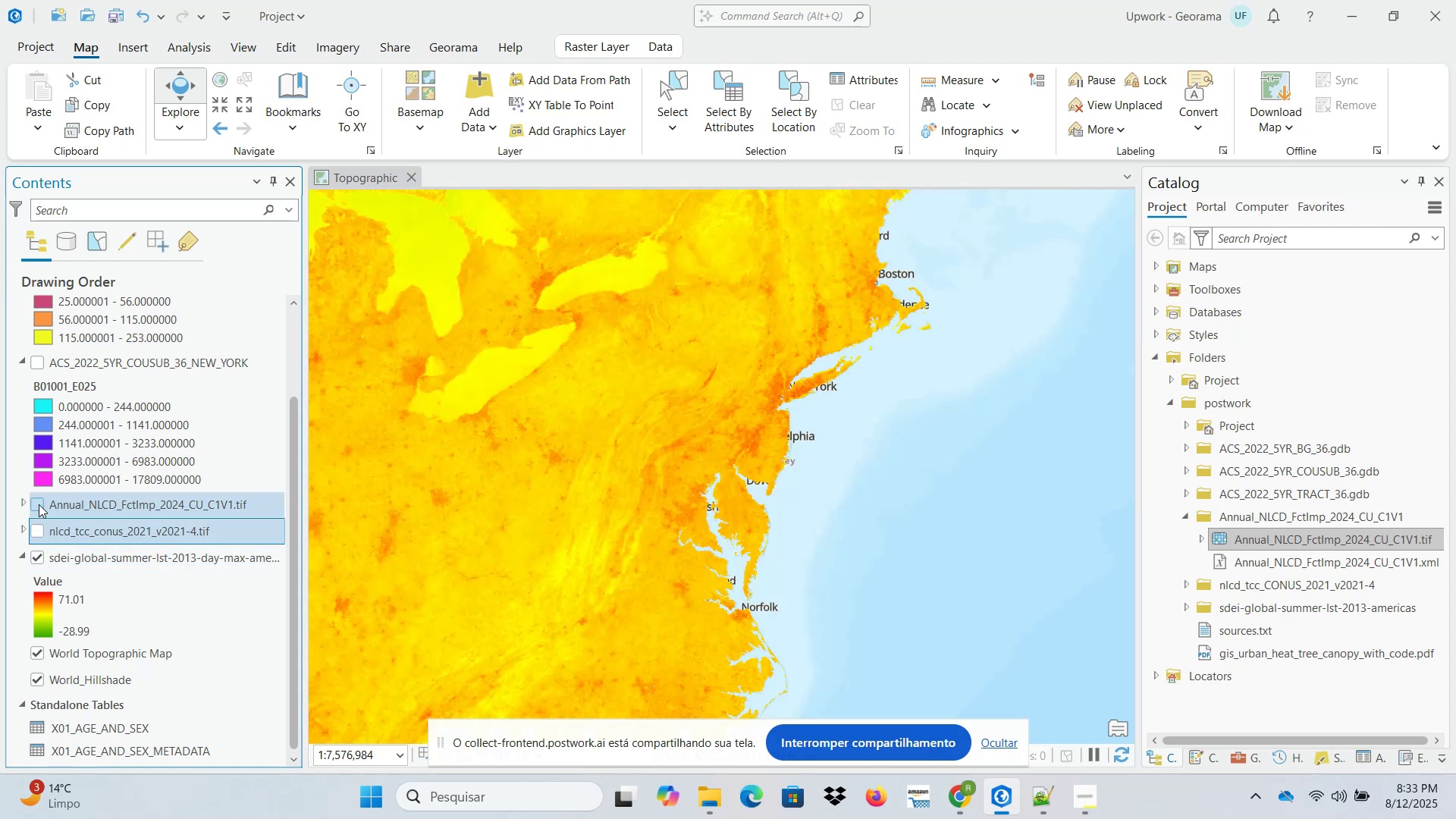 
left_click([39, 504])
 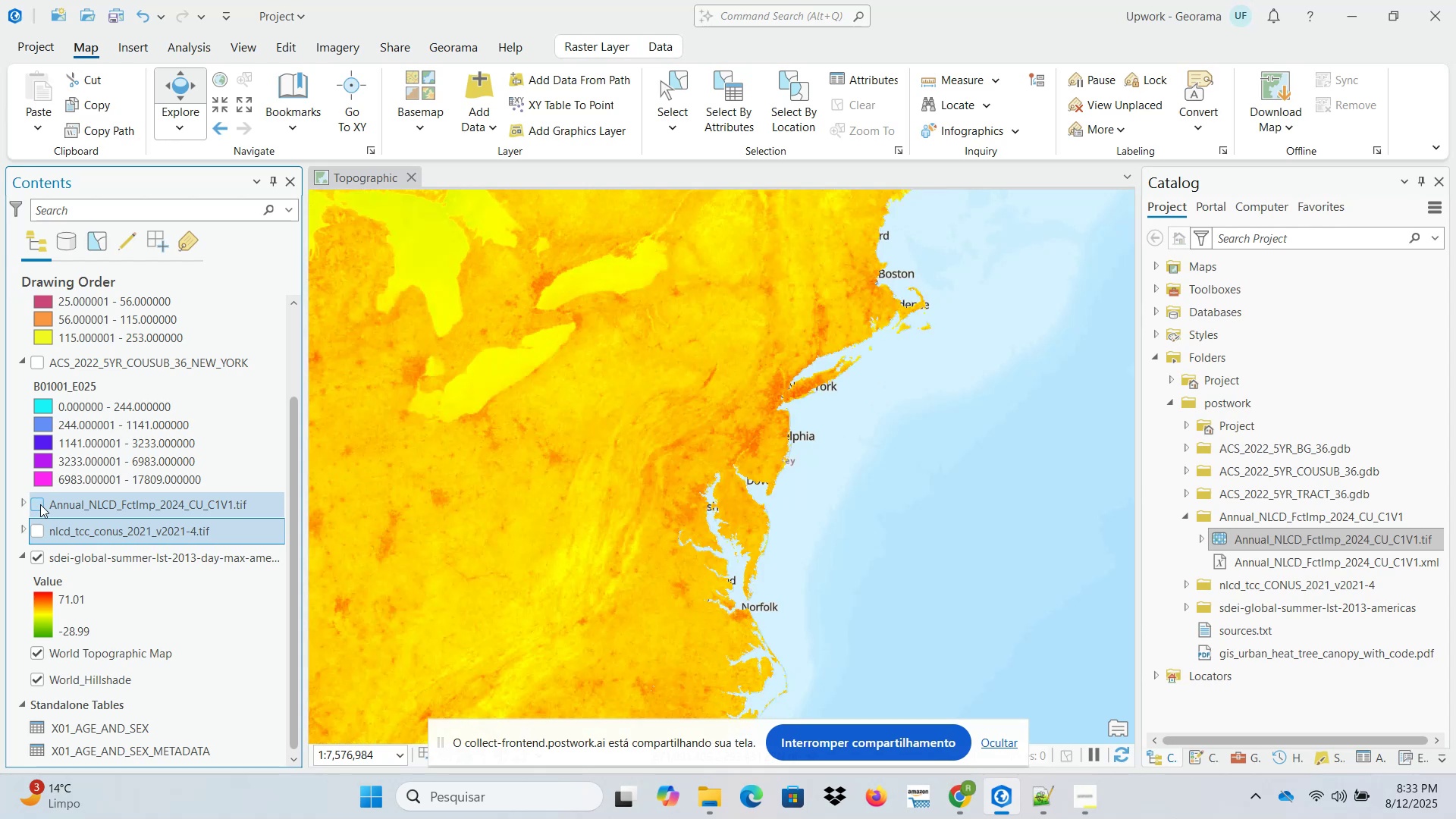 
left_click([40, 504])
 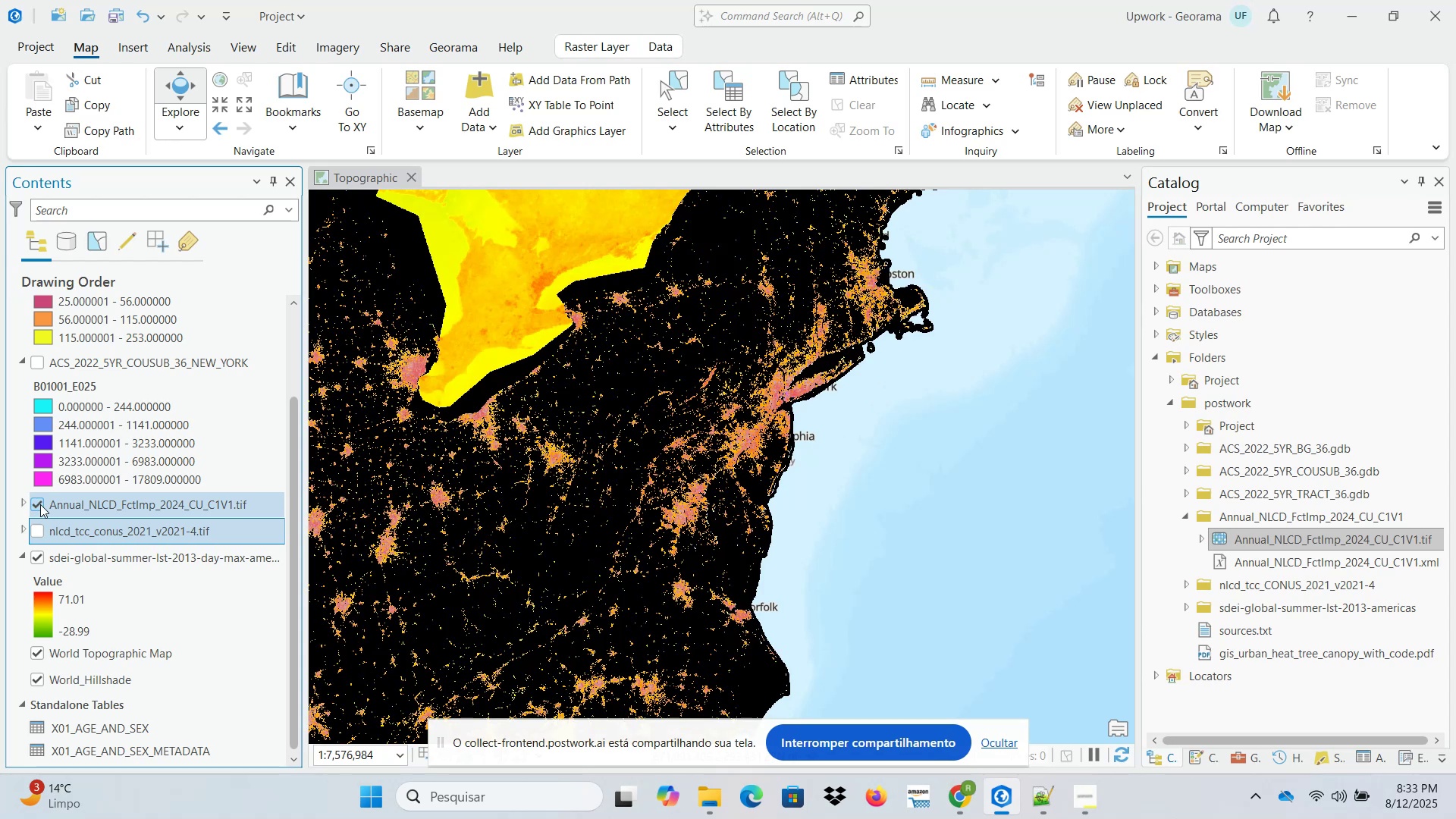 
left_click([40, 505])
 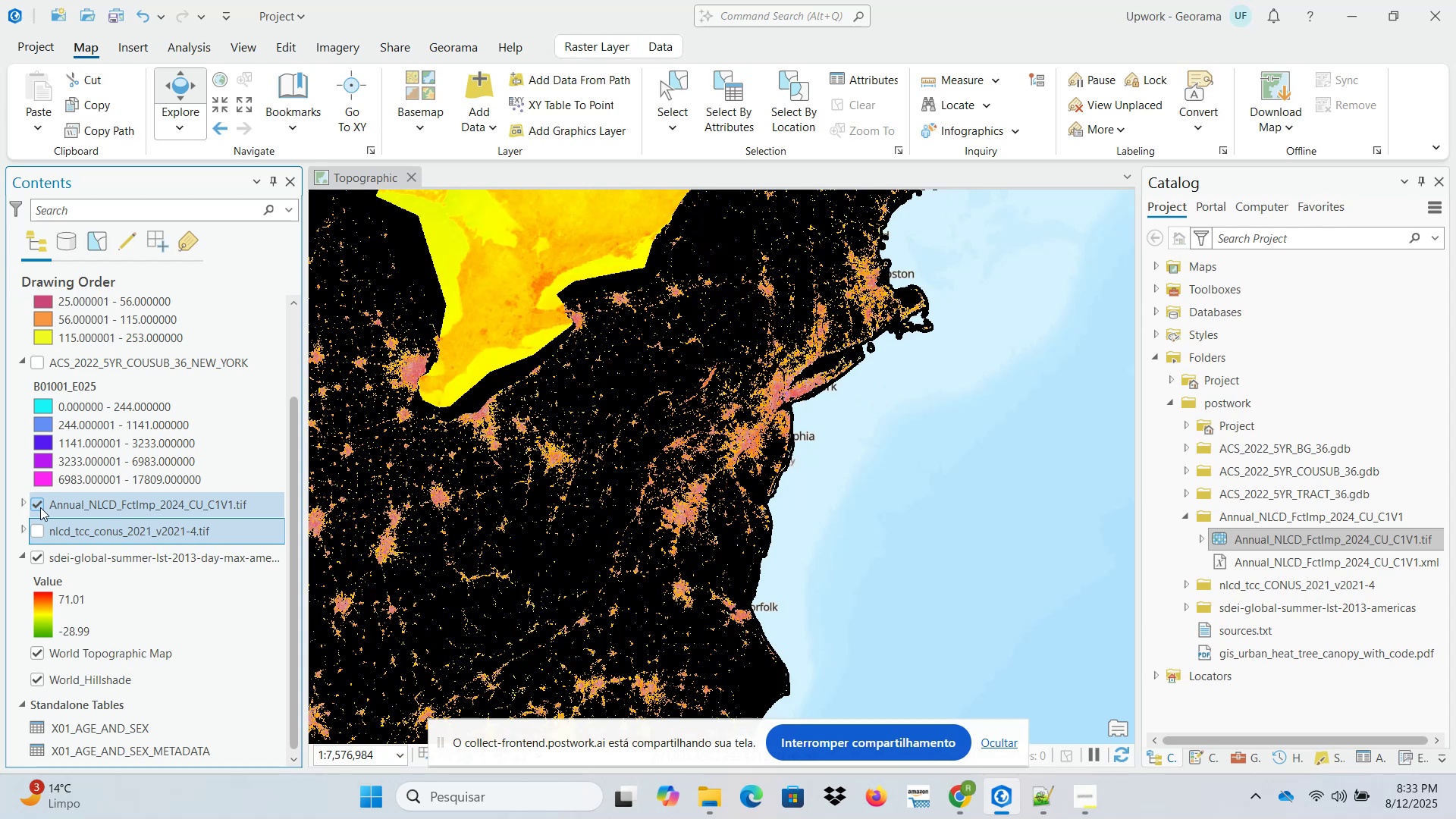 
left_click([40, 507])
 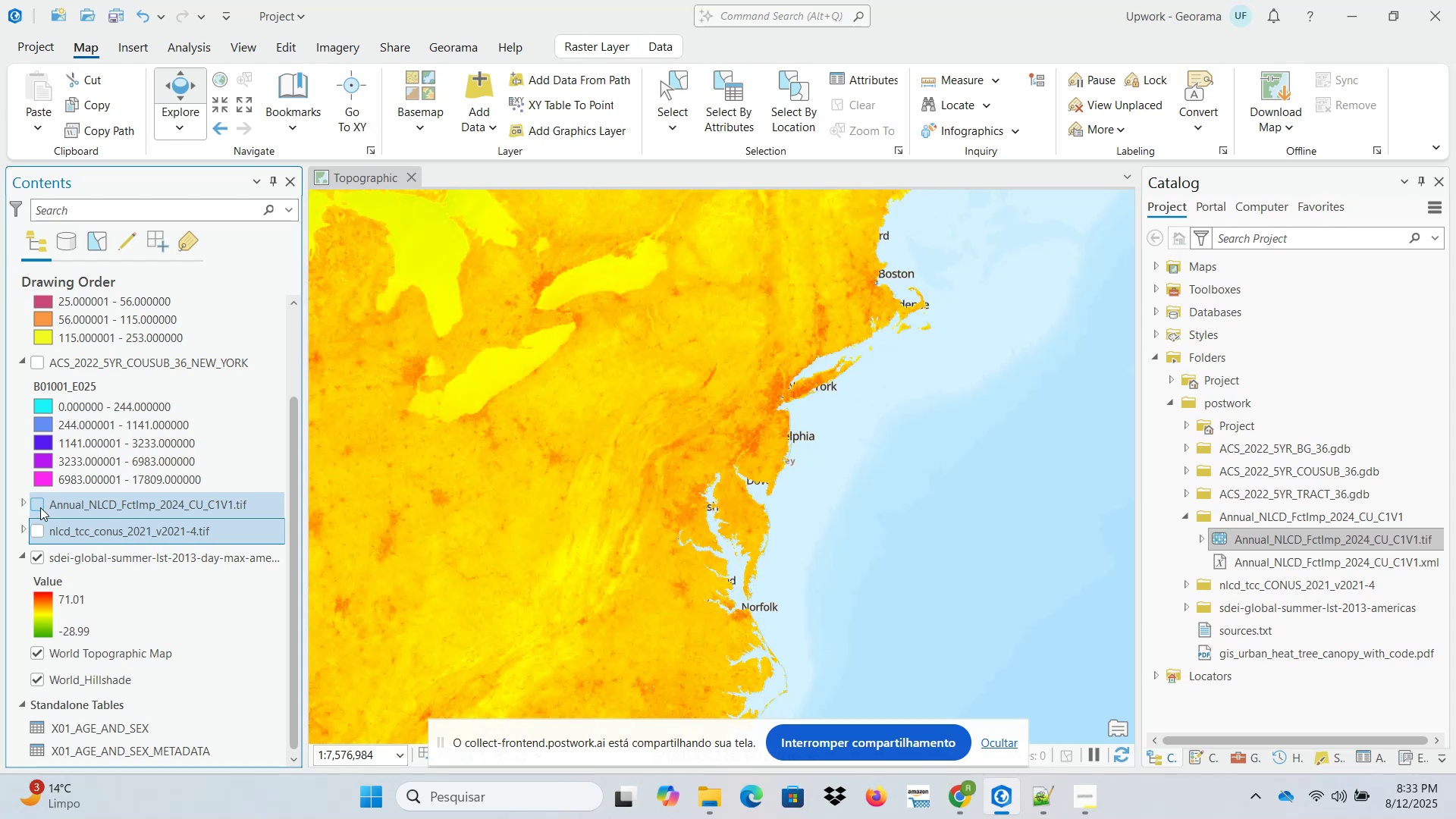 
left_click([40, 507])
 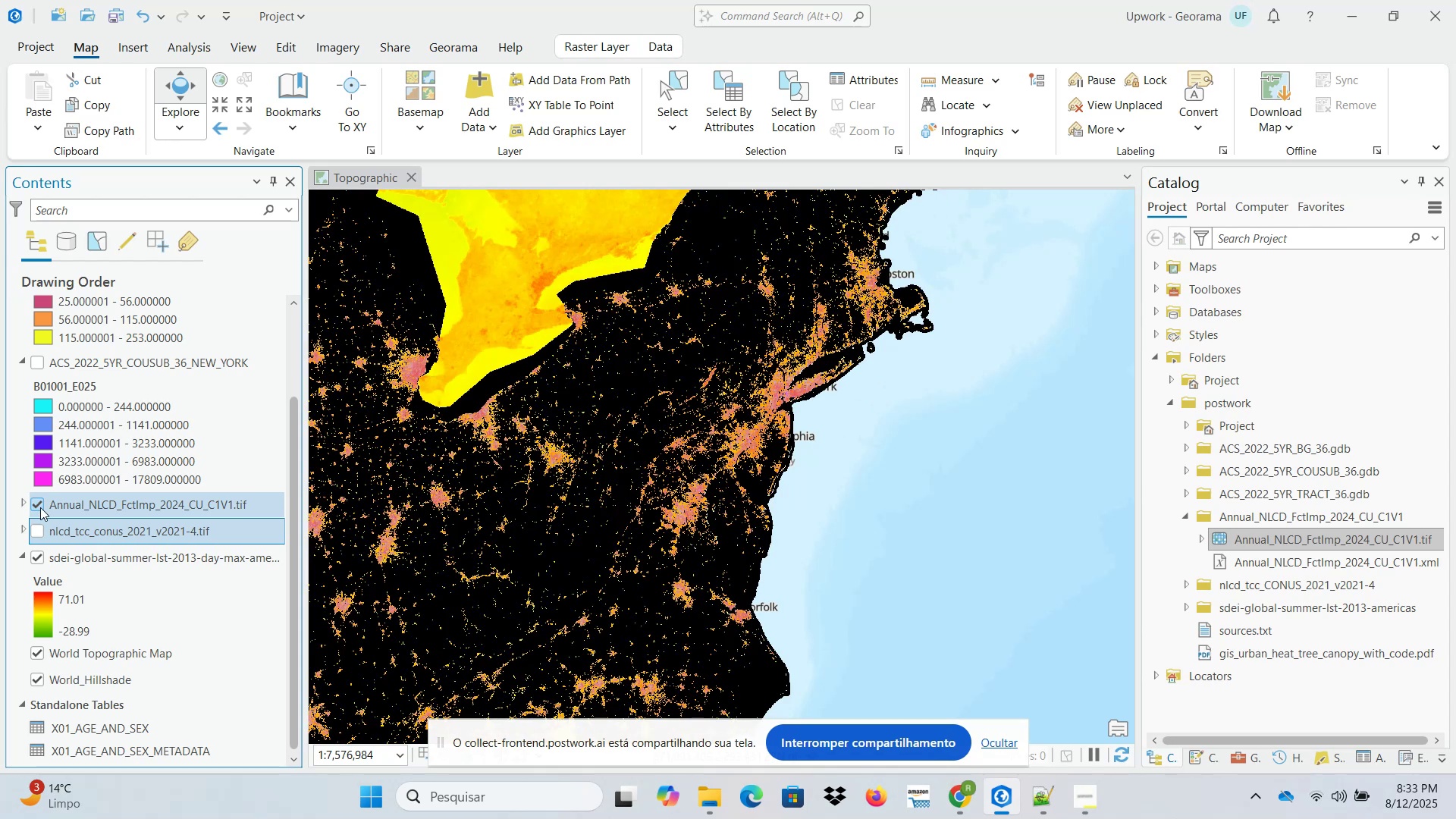 
left_click([40, 507])
 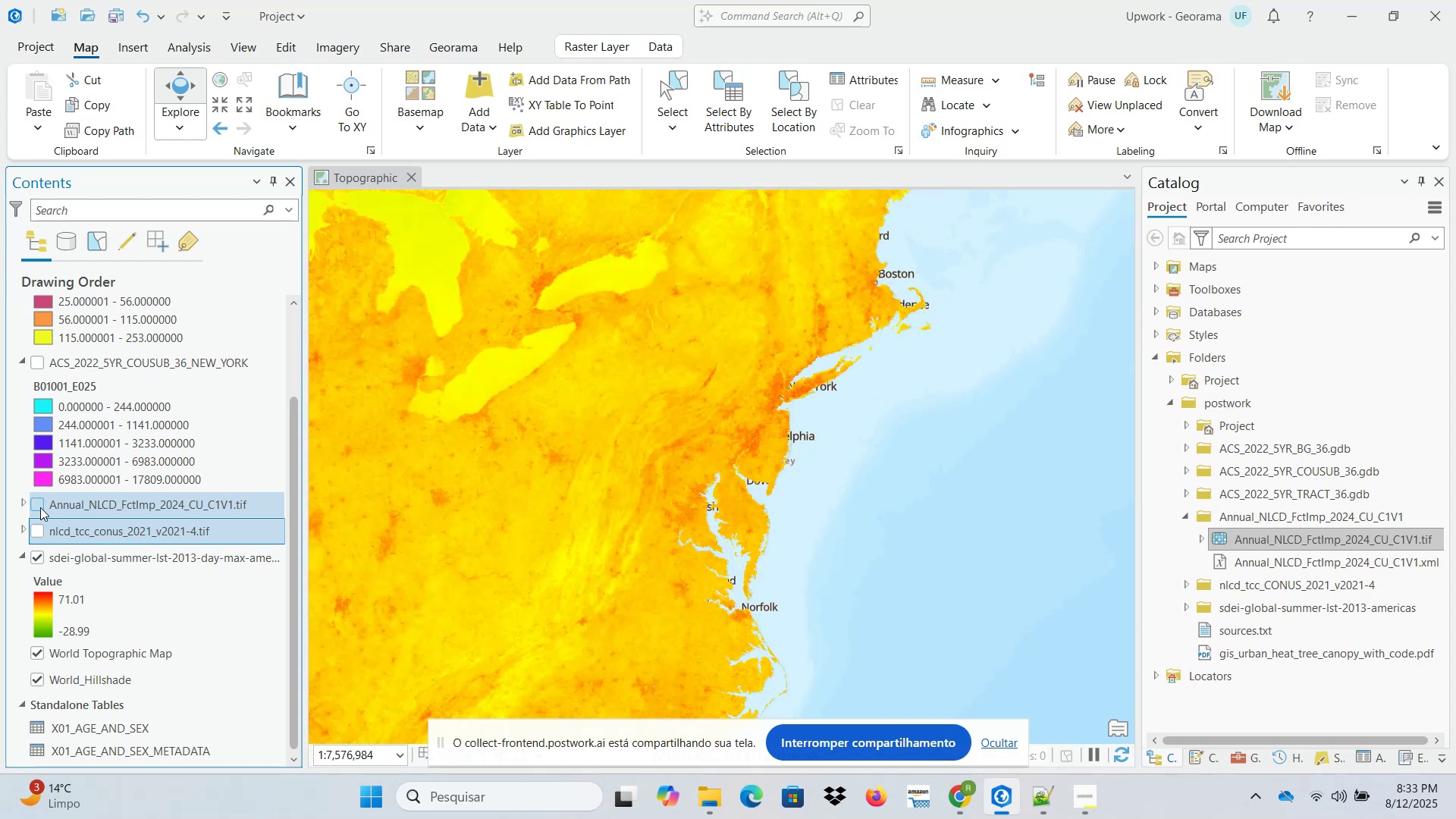 
double_click([40, 507])
 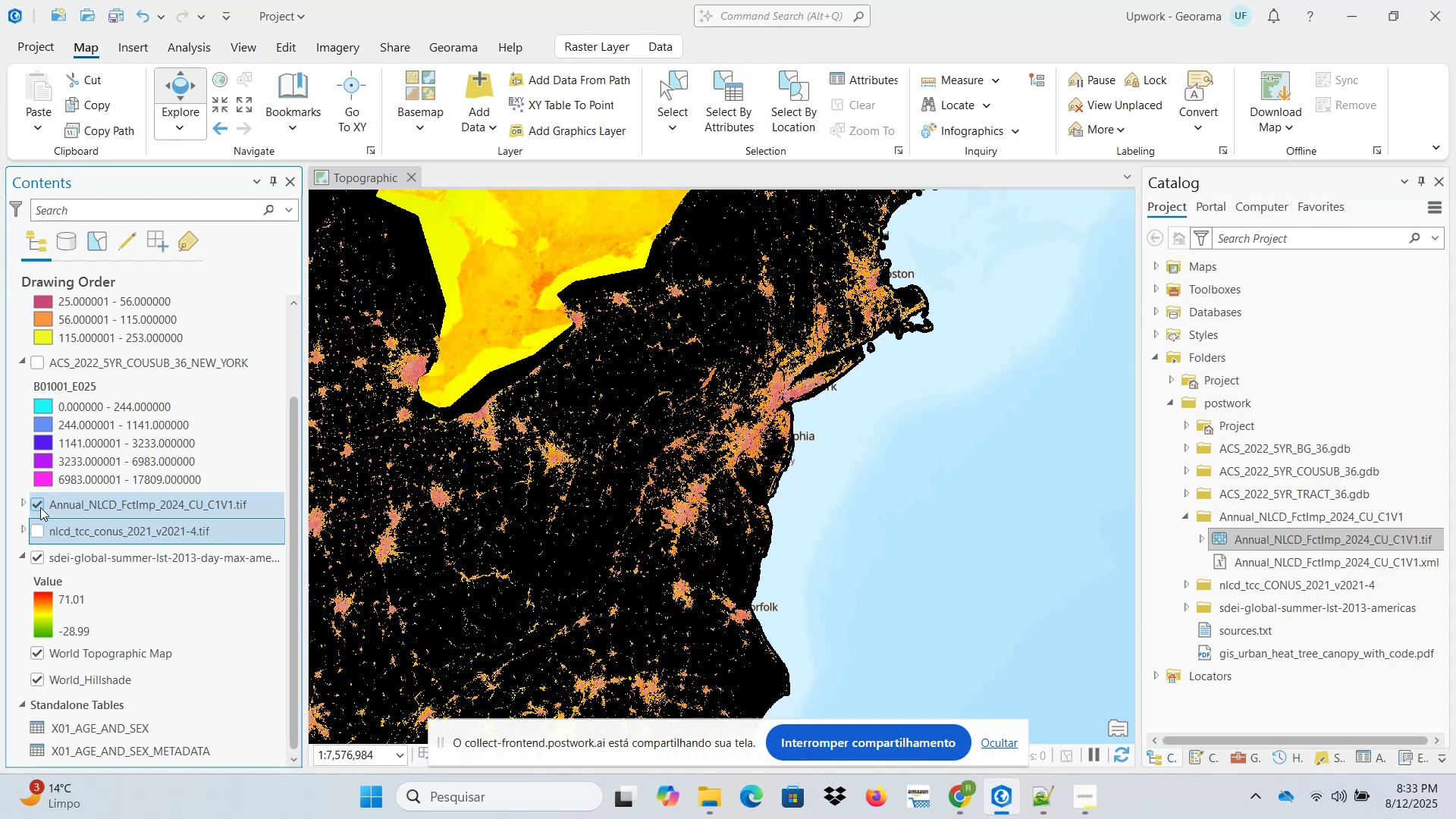 
left_click([40, 507])
 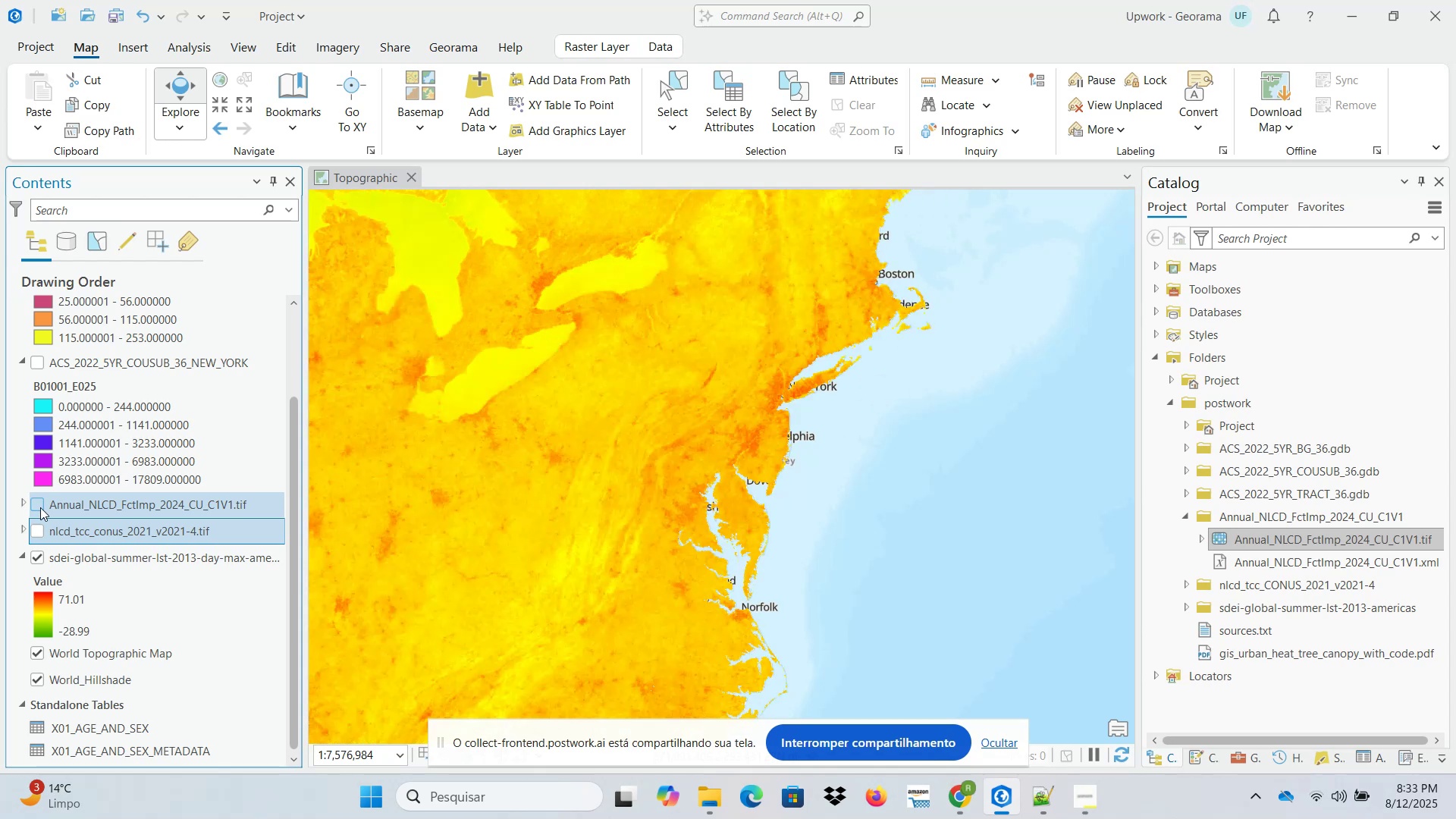 
left_click([40, 507])
 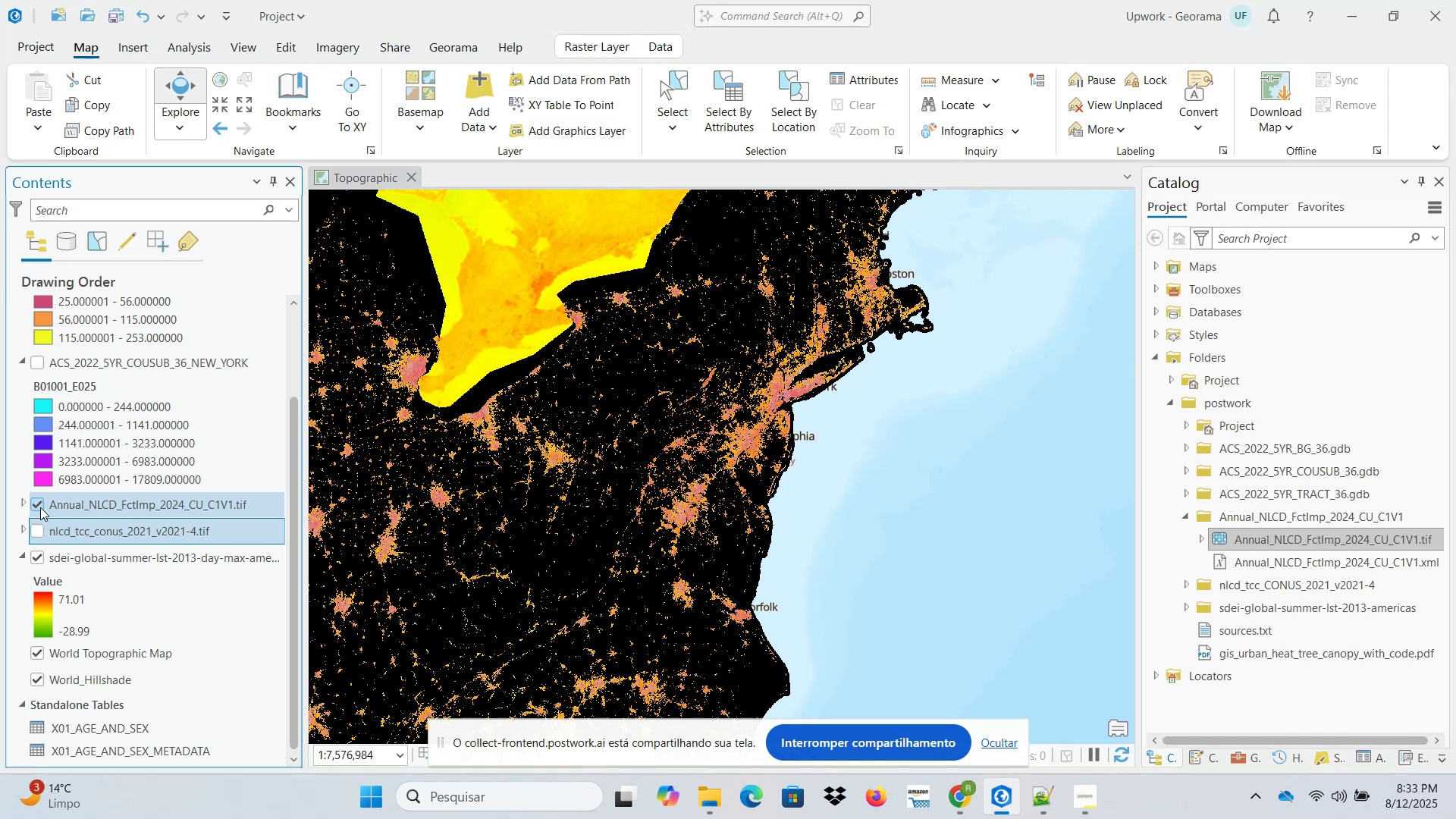 
left_click([40, 507])
 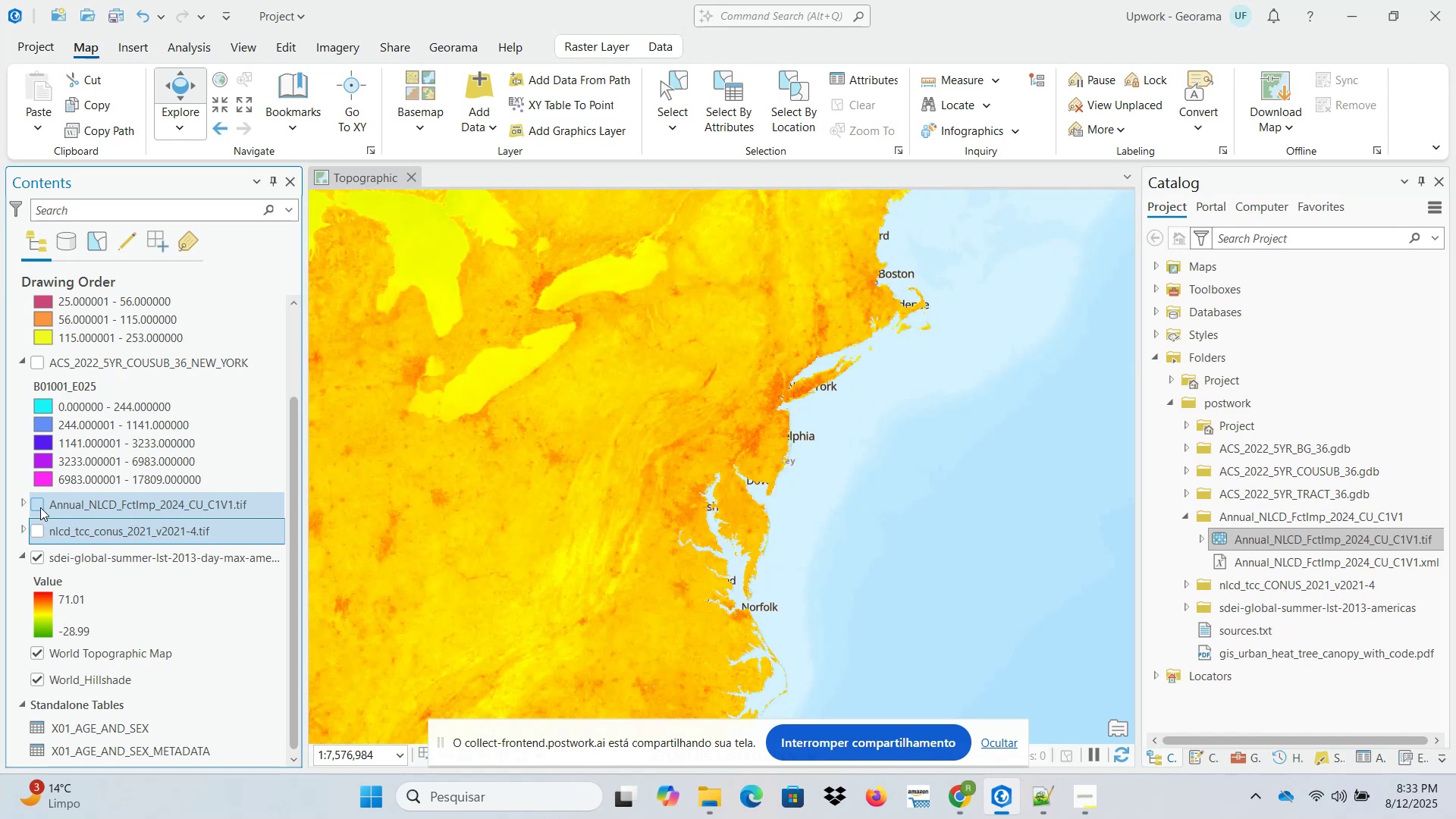 
left_click([40, 507])
 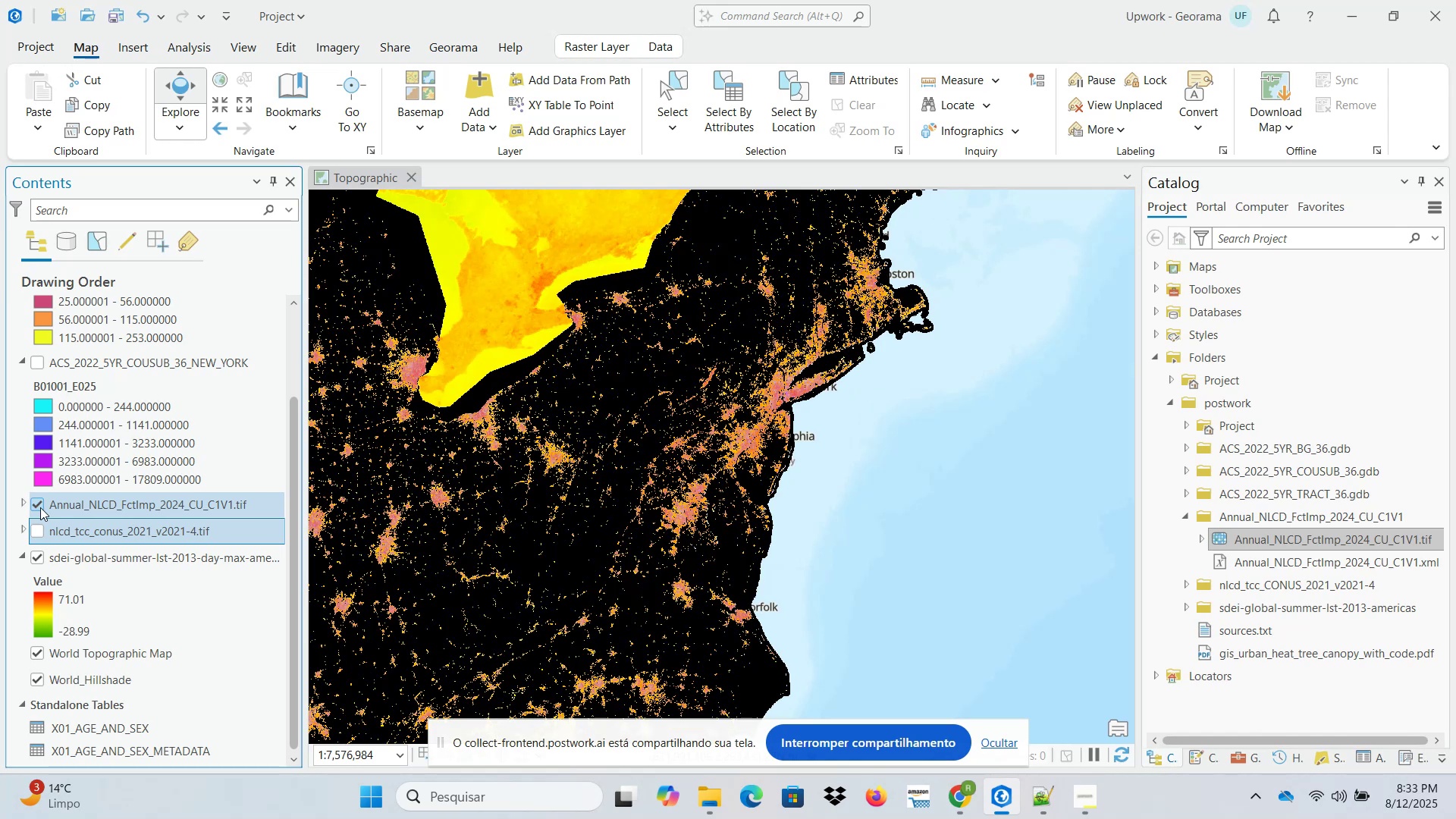 
left_click([40, 507])
 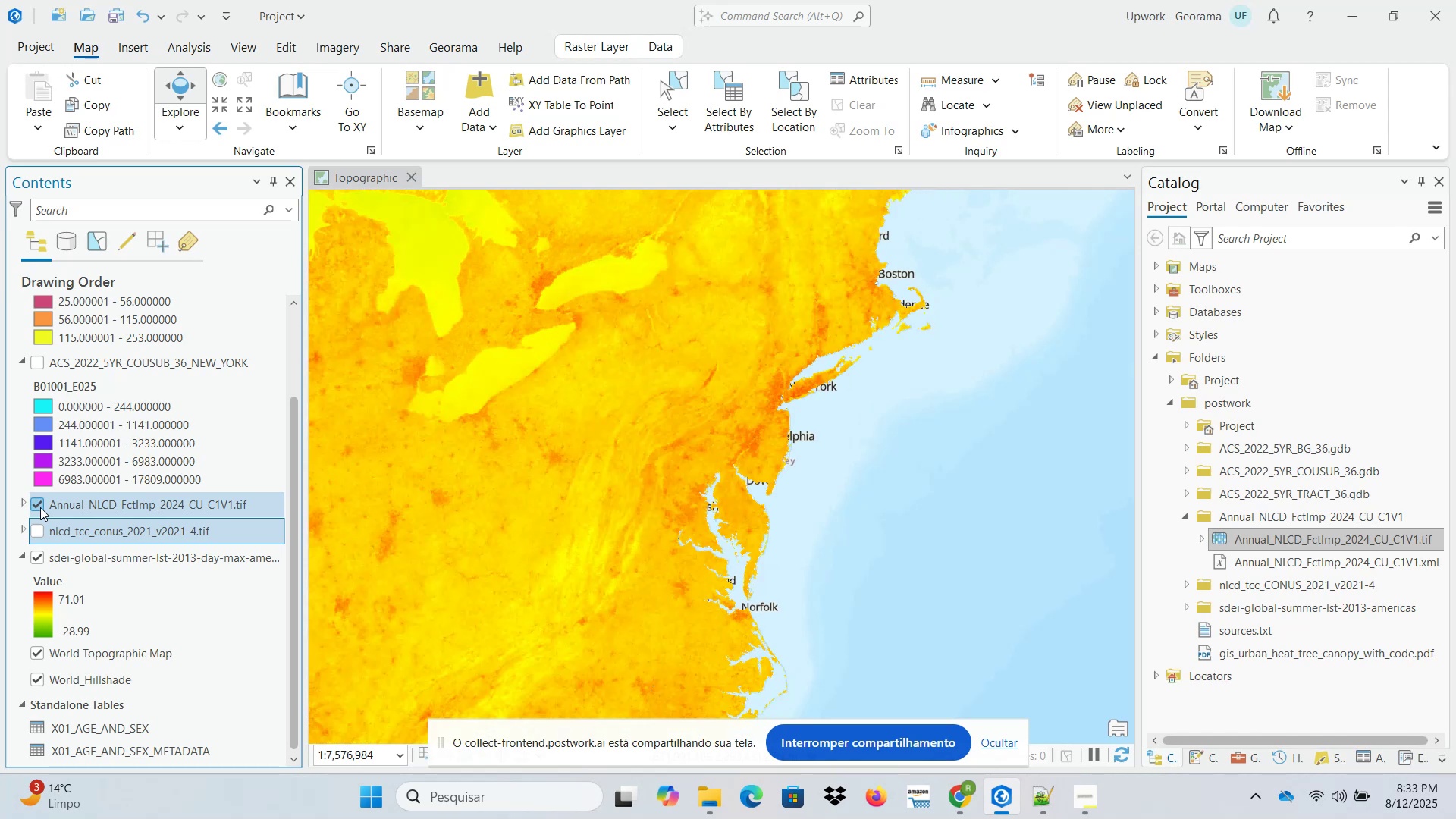 
left_click([40, 507])
 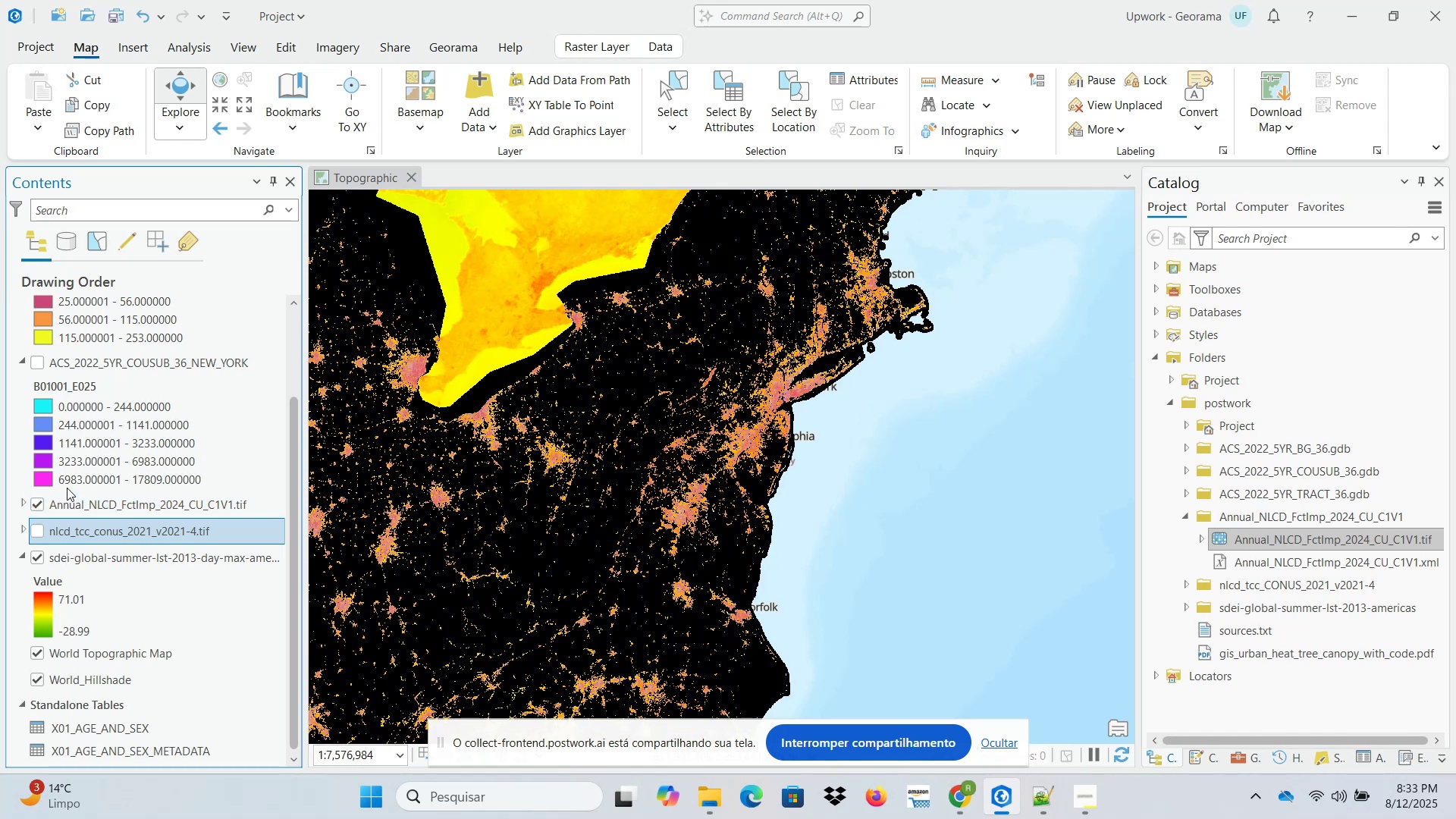 
wait(9.41)
 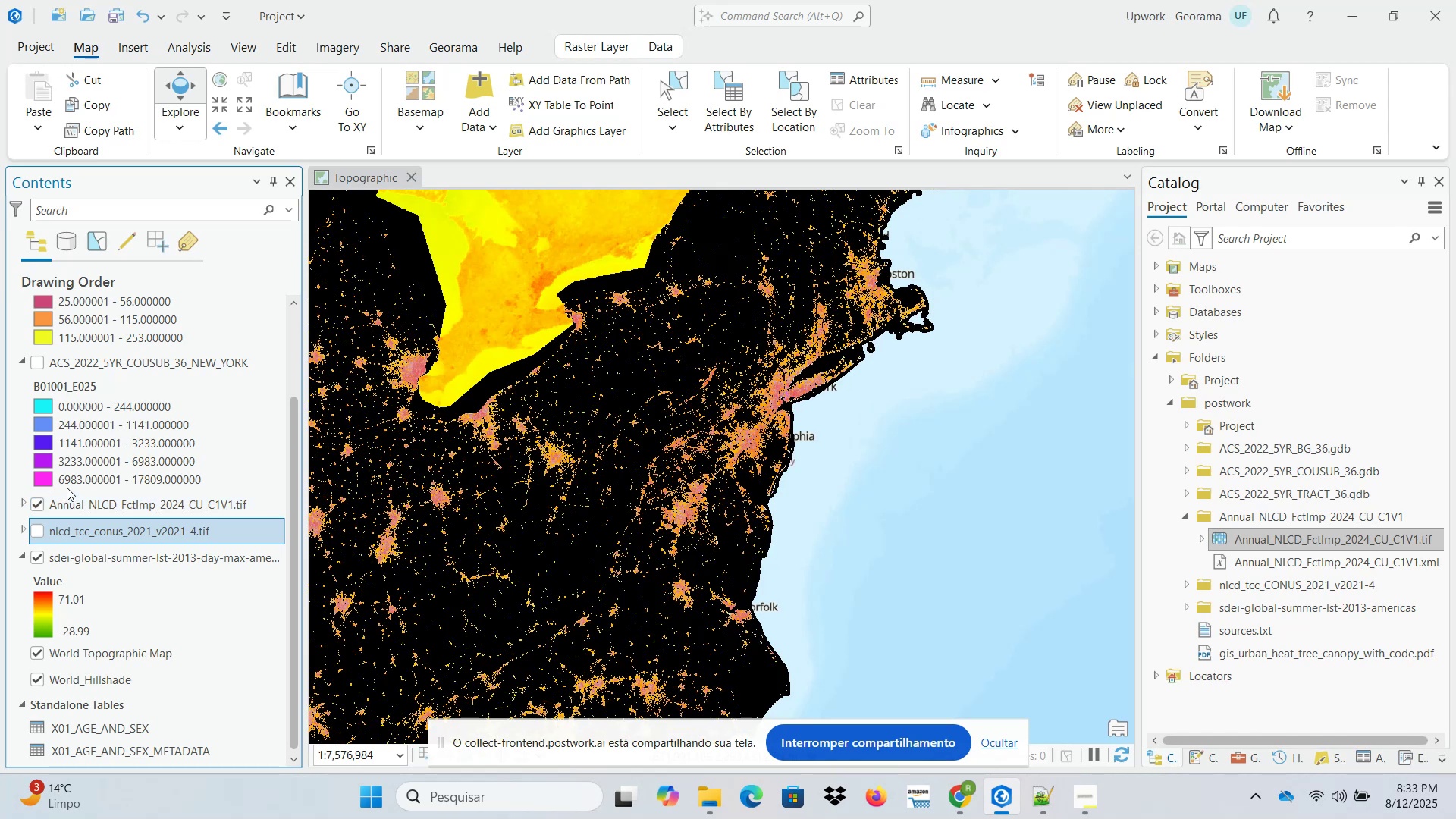 
scroll: coordinate [215, 536], scroll_direction: up, amount: 7.0
 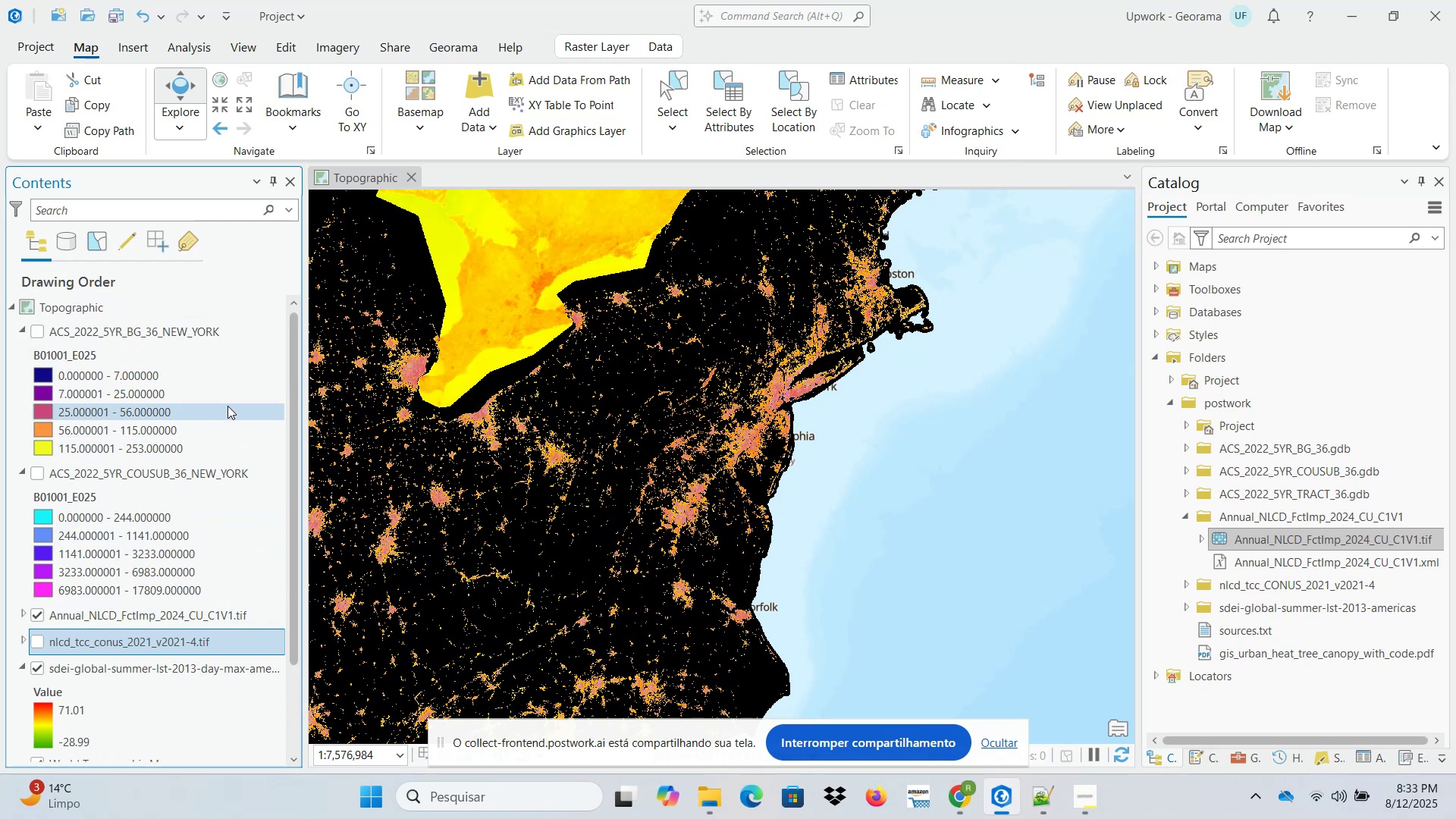 
wait(7.94)
 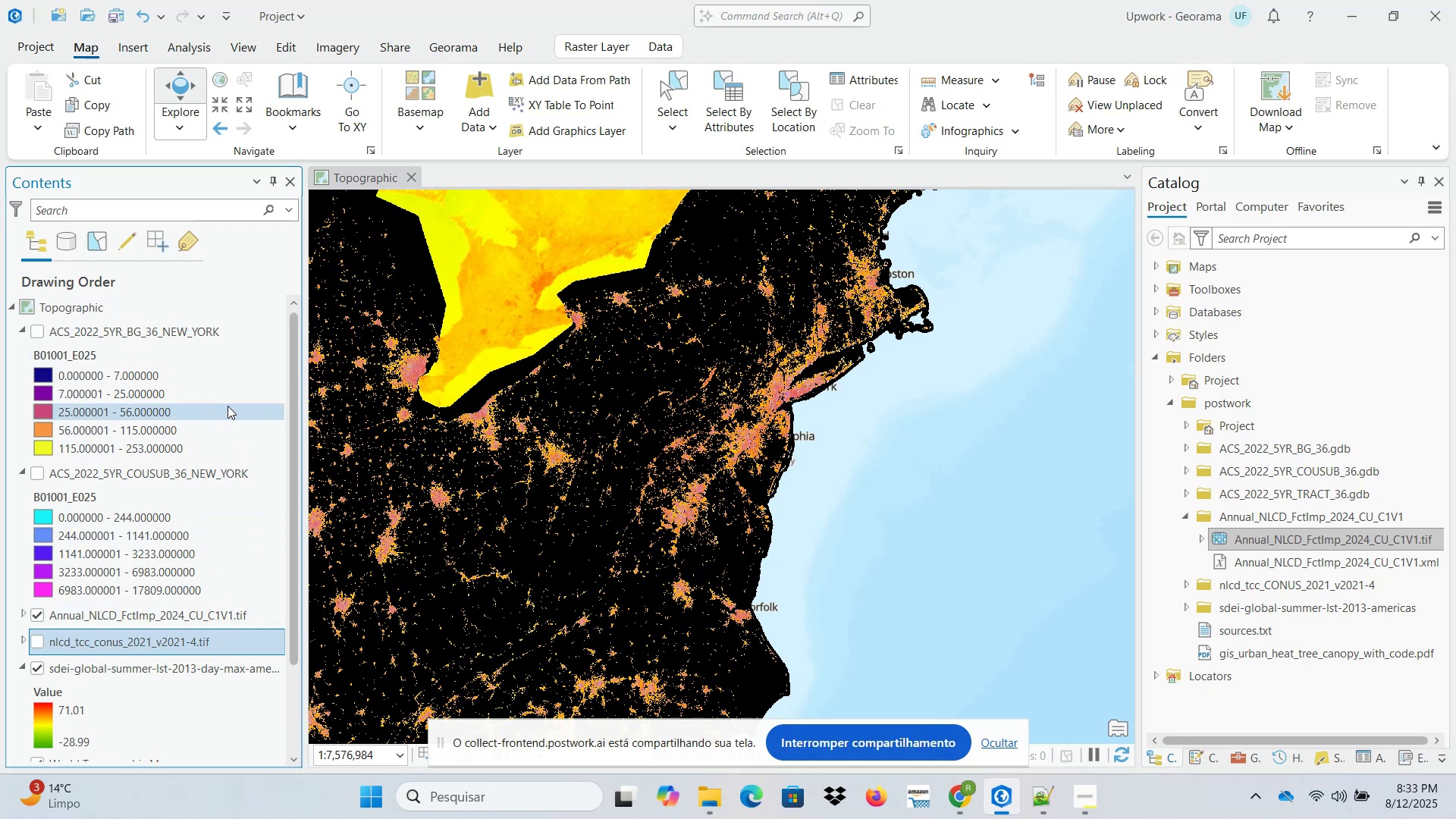 
left_click([21, 334])
 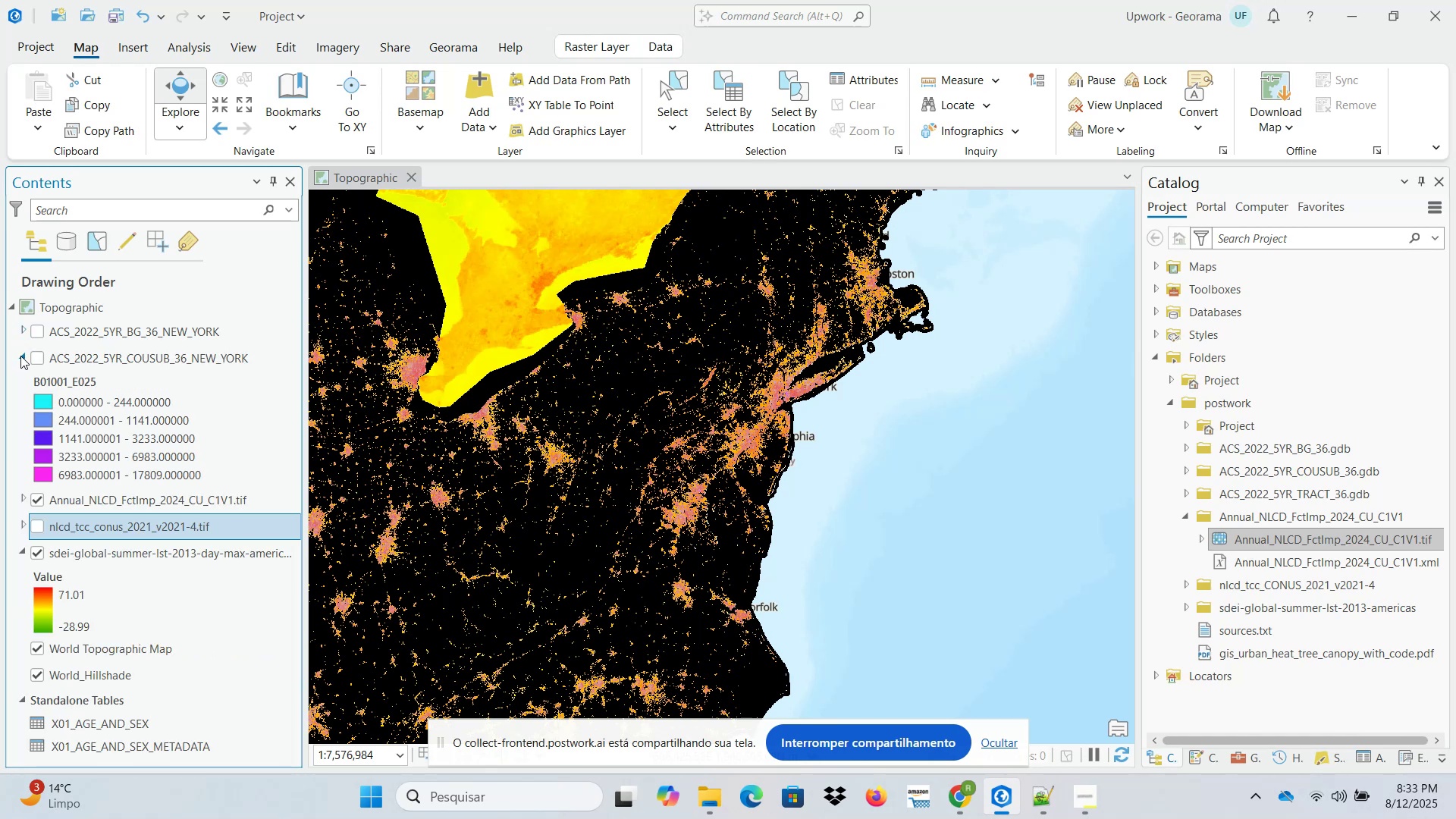 
left_click([20, 356])
 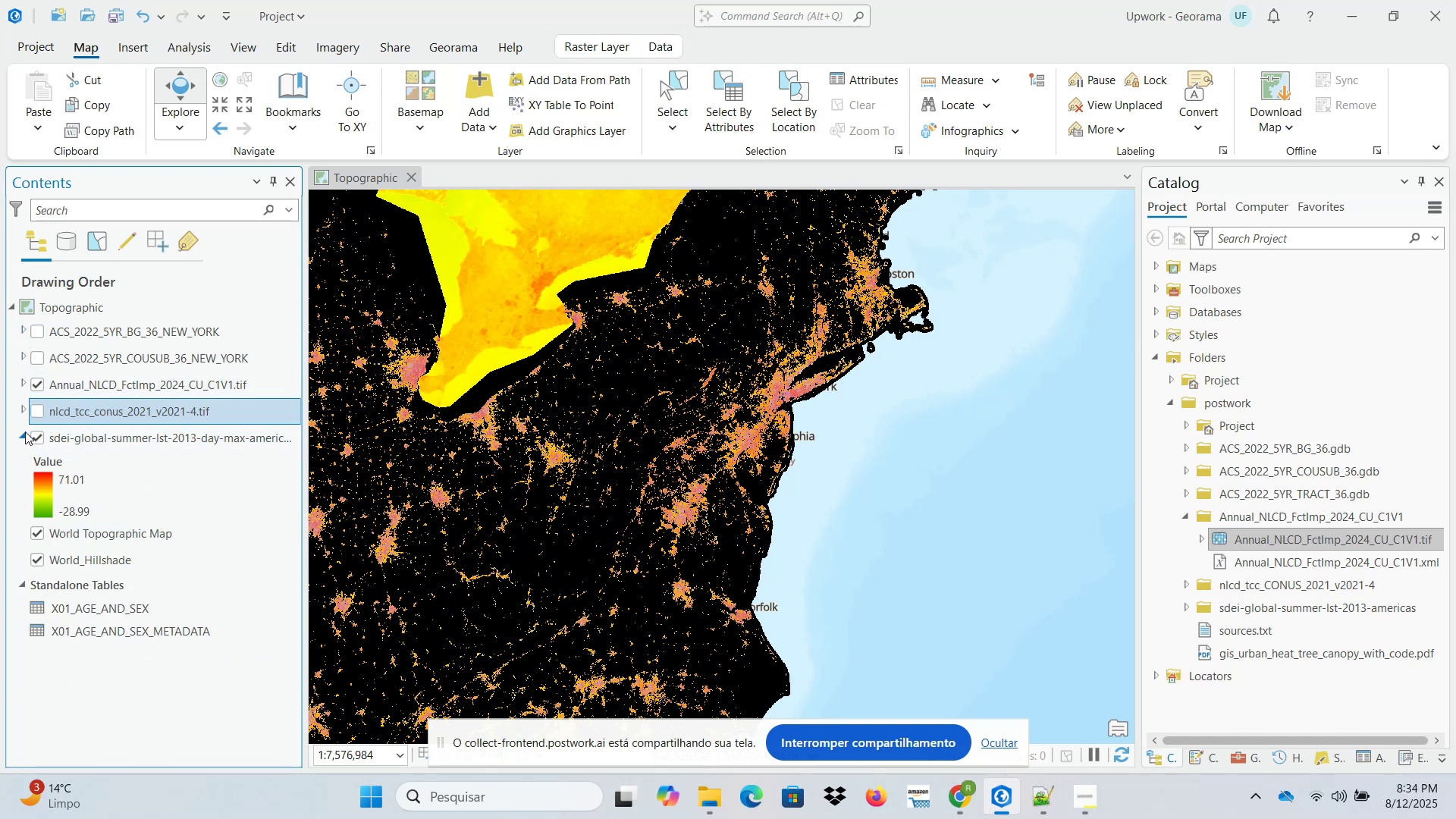 
left_click([19, 437])
 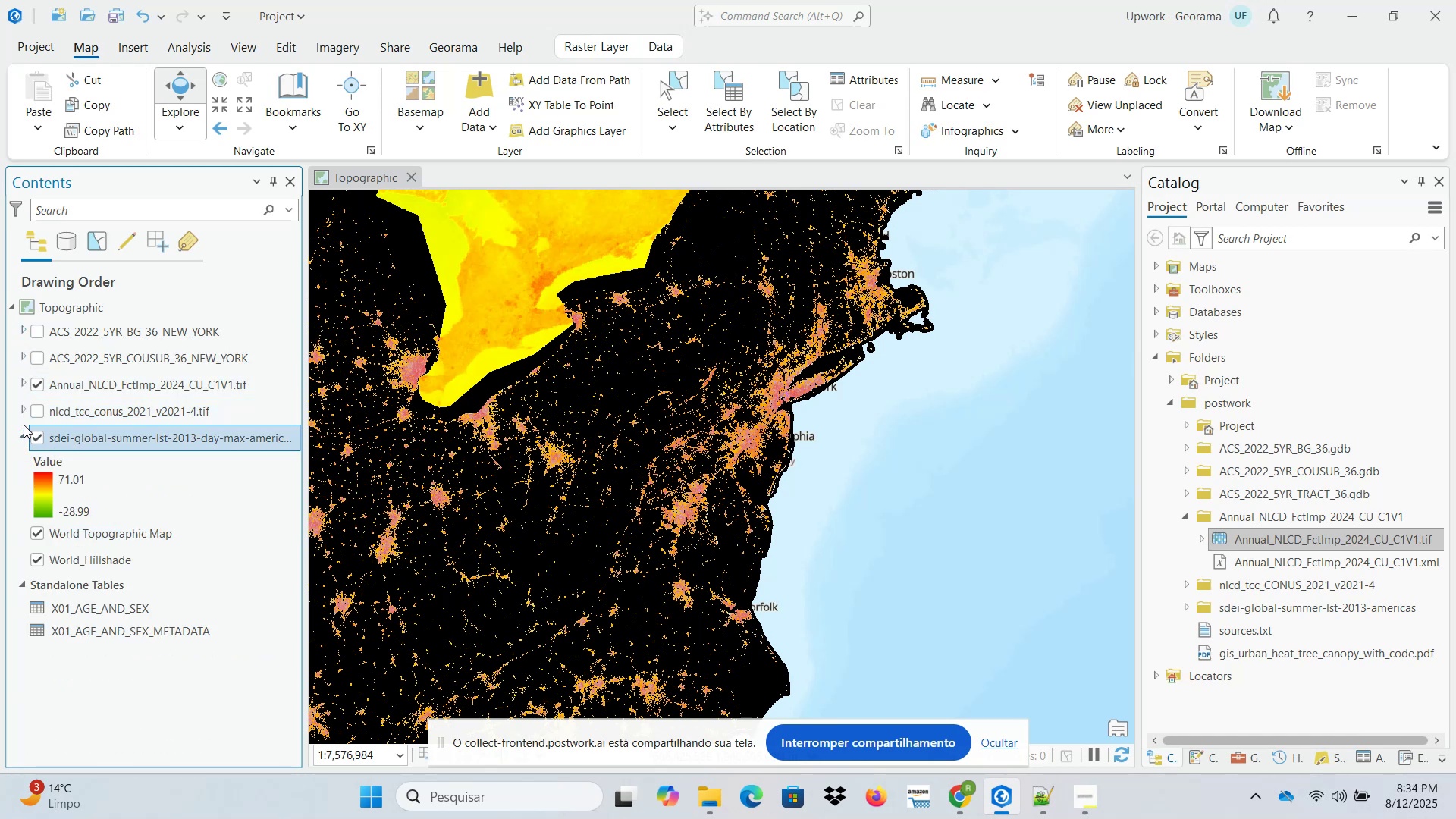 
left_click([22, 409])
 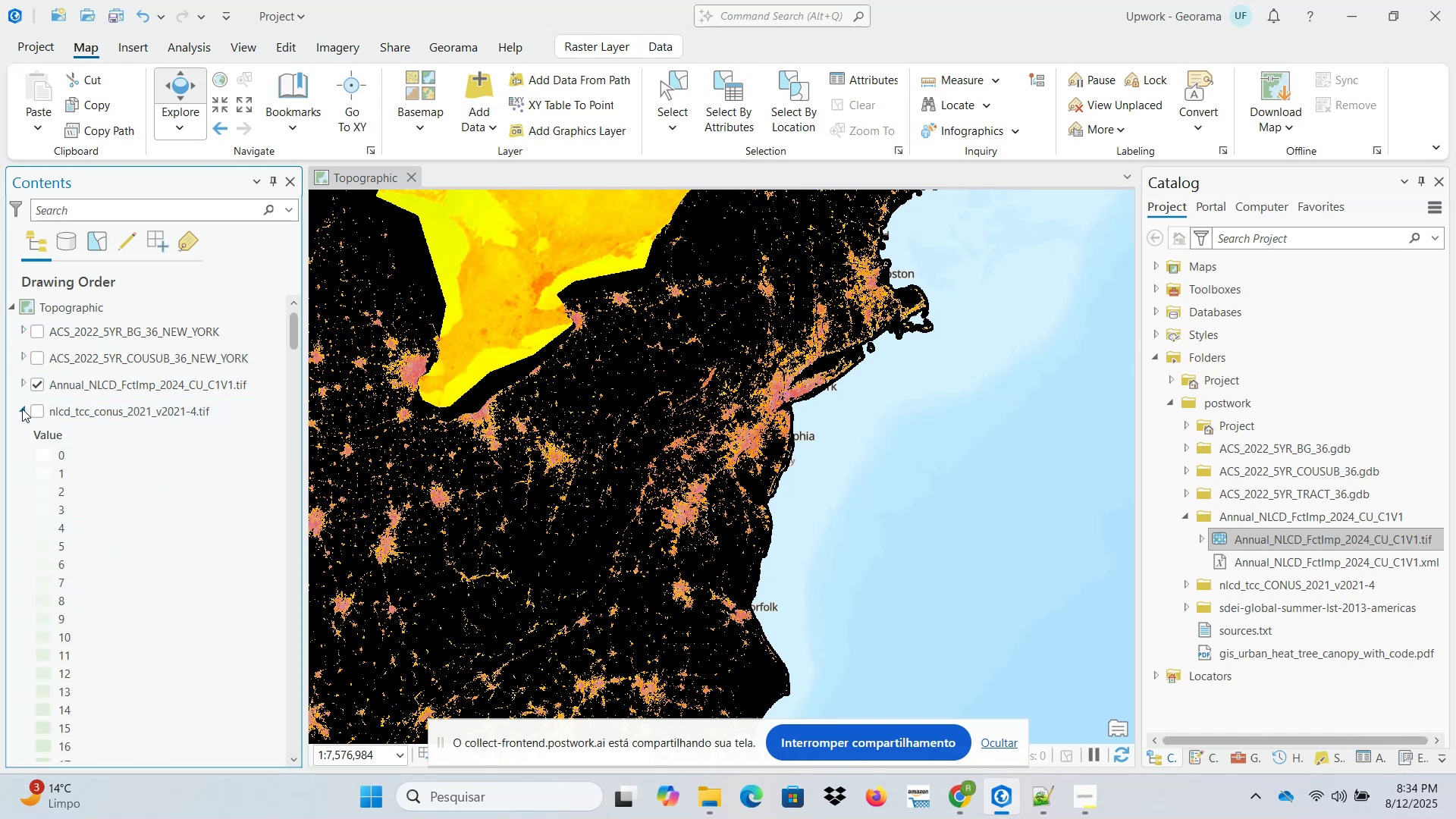 
left_click([22, 409])
 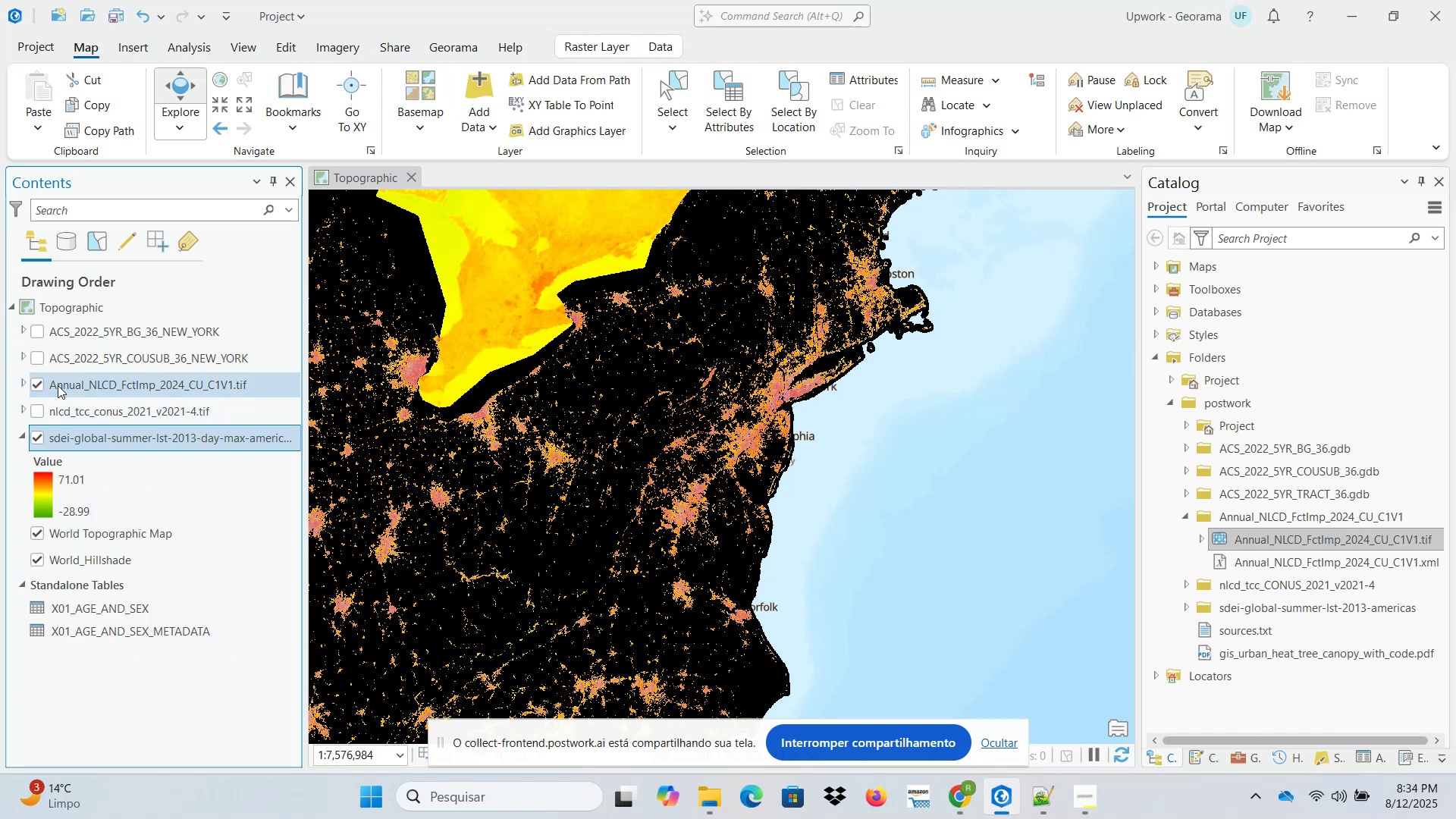 
left_click([90, 385])
 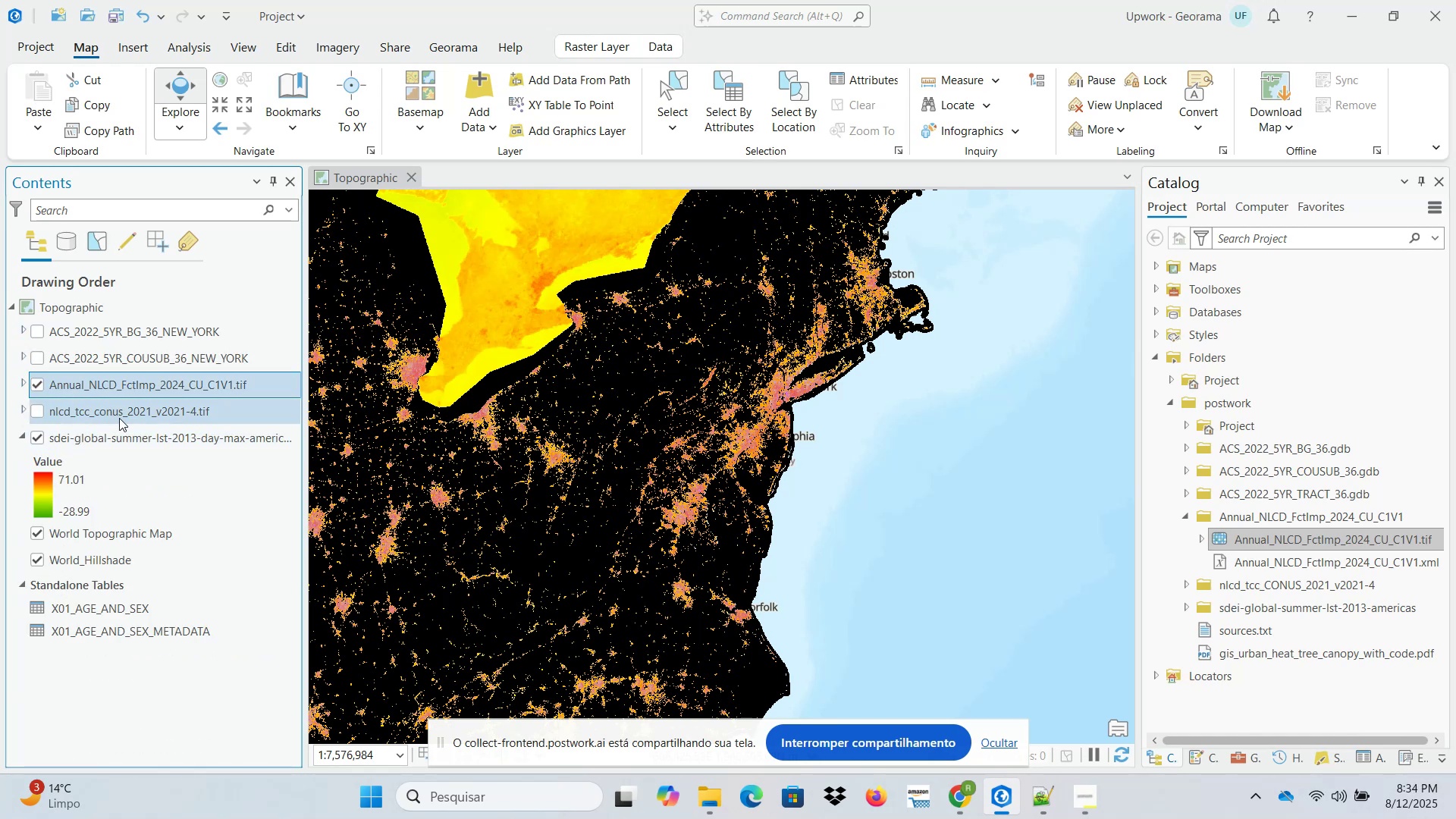 
left_click([119, 418])
 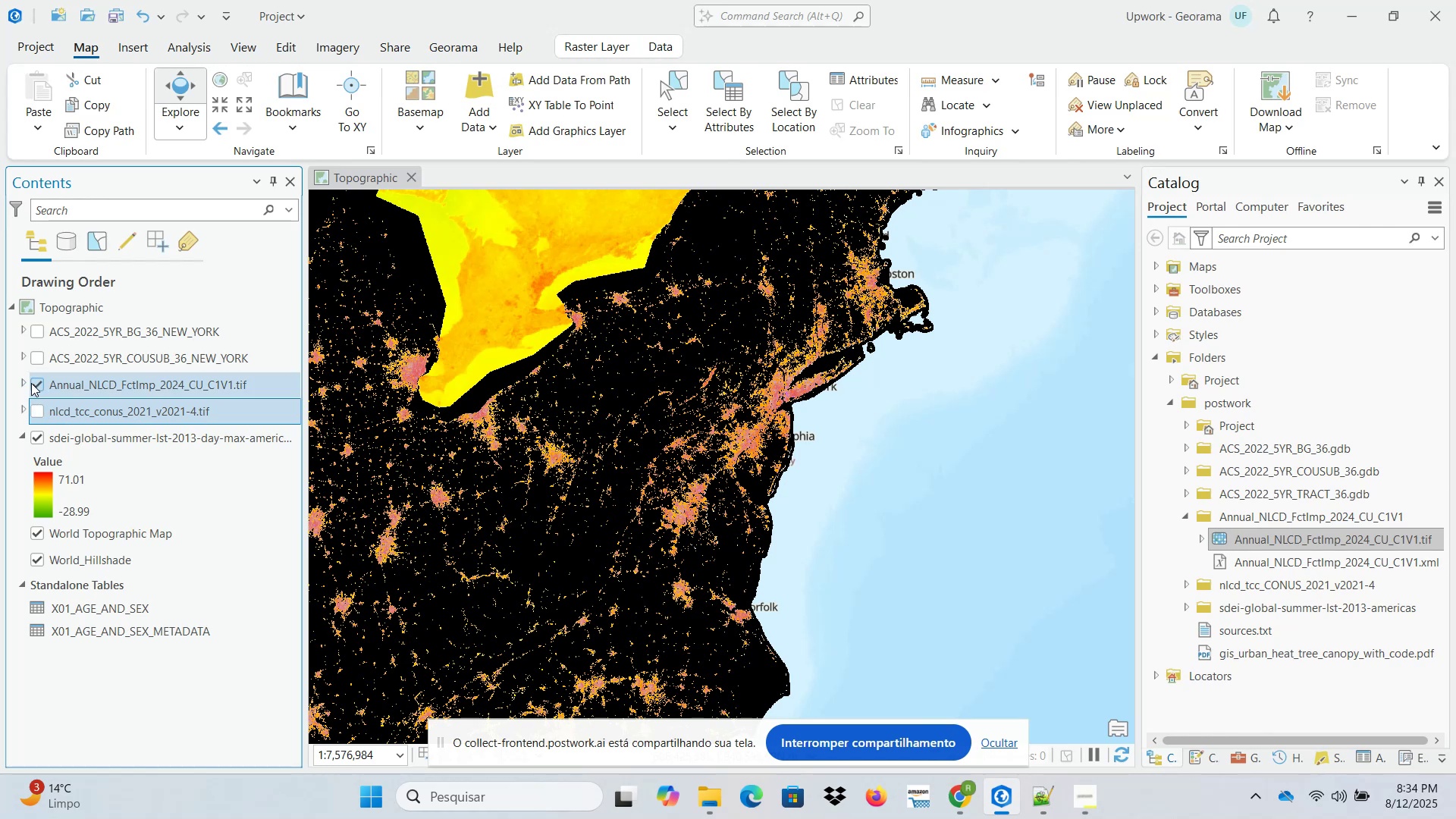 
double_click([34, 386])
 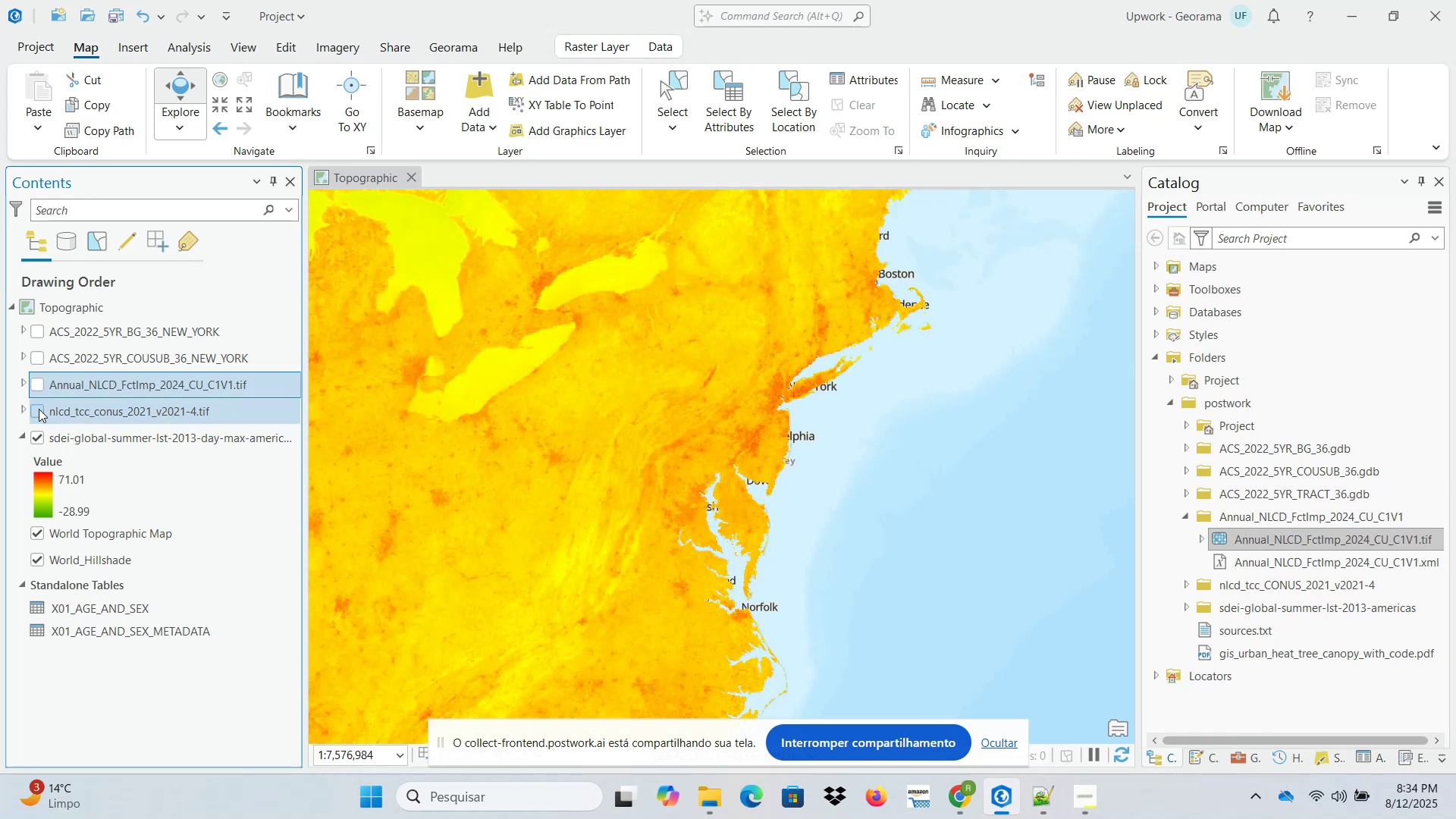 
left_click([39, 412])
 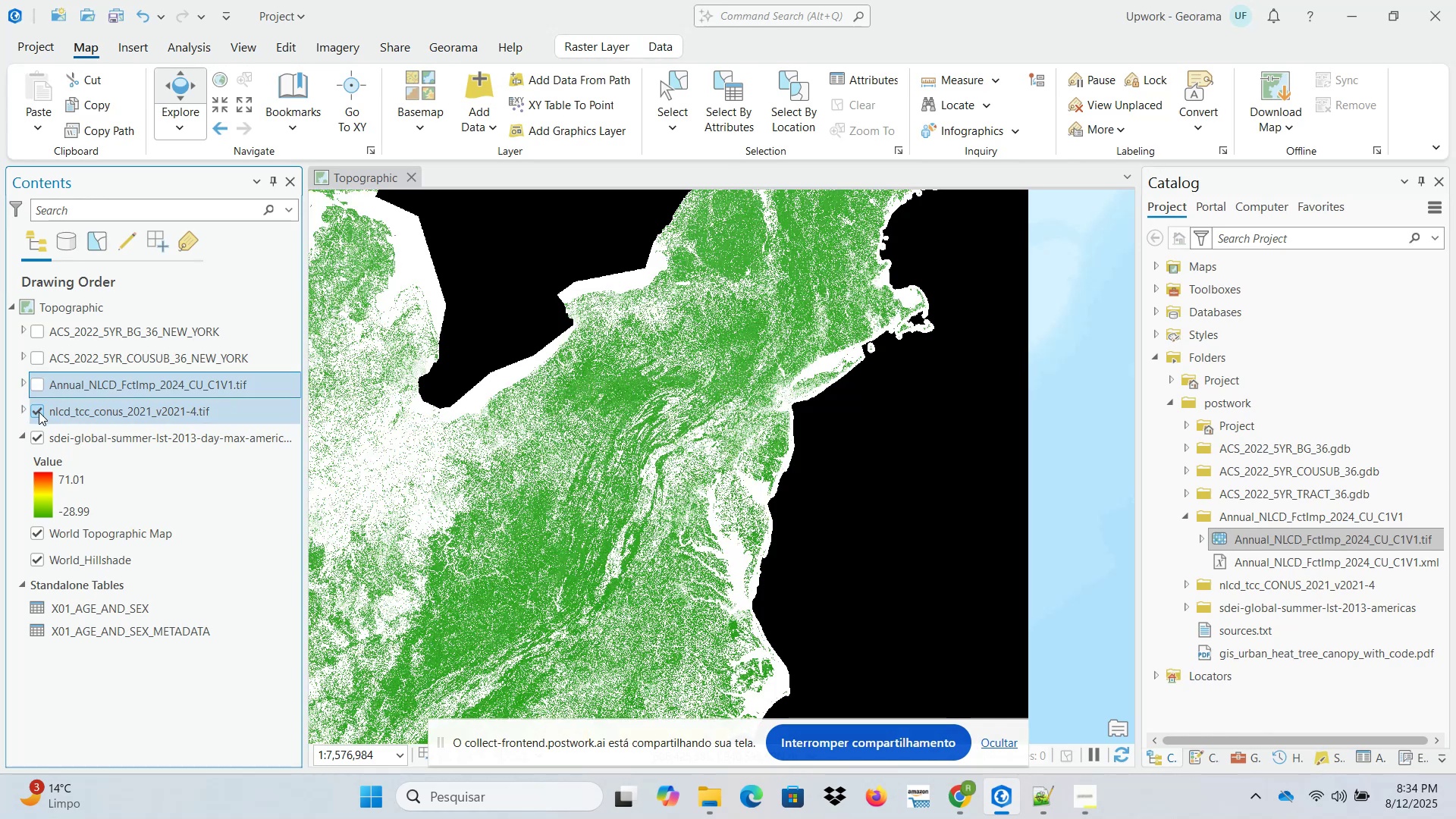 
left_click([39, 412])
 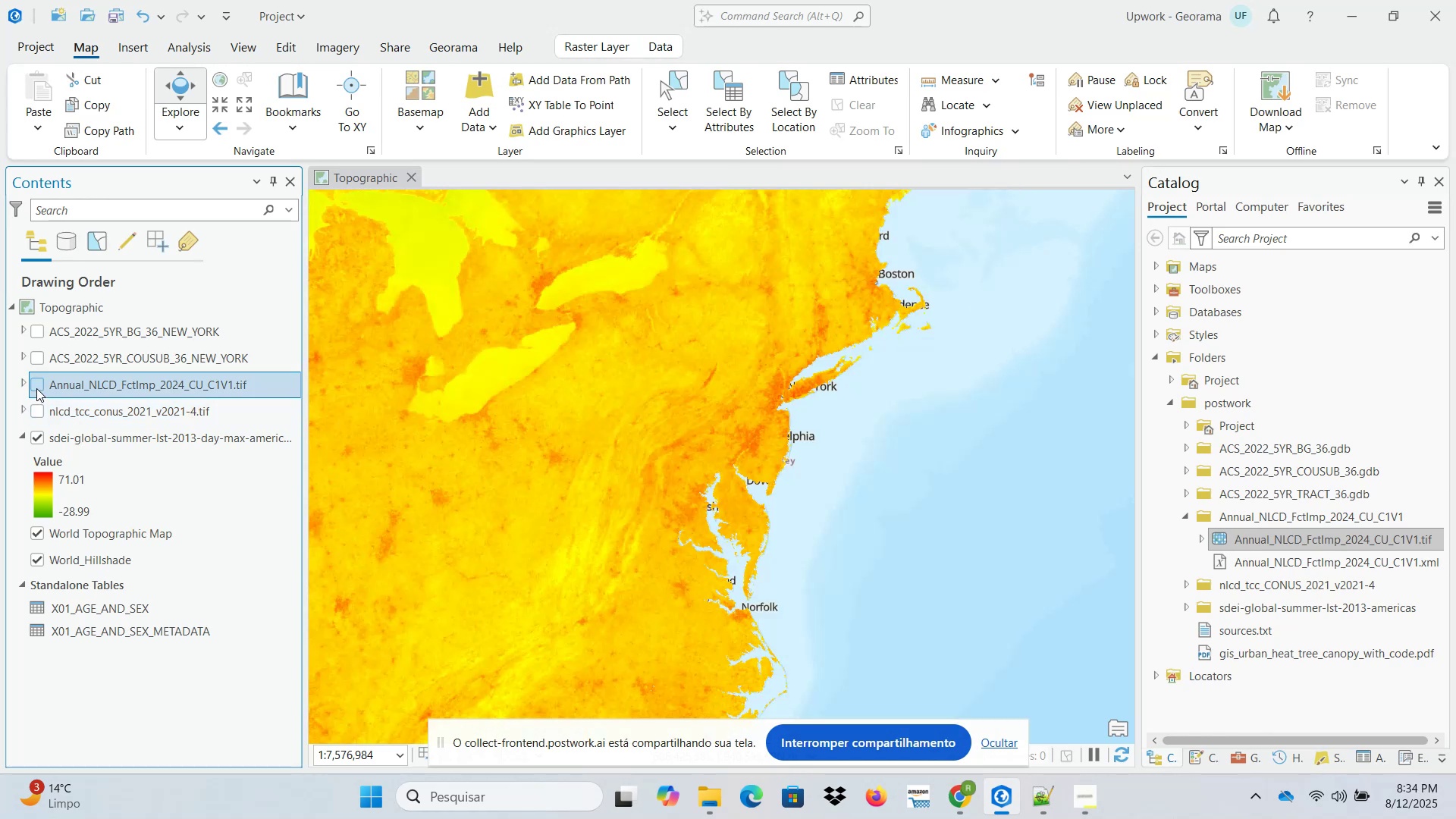 
left_click([36, 388])
 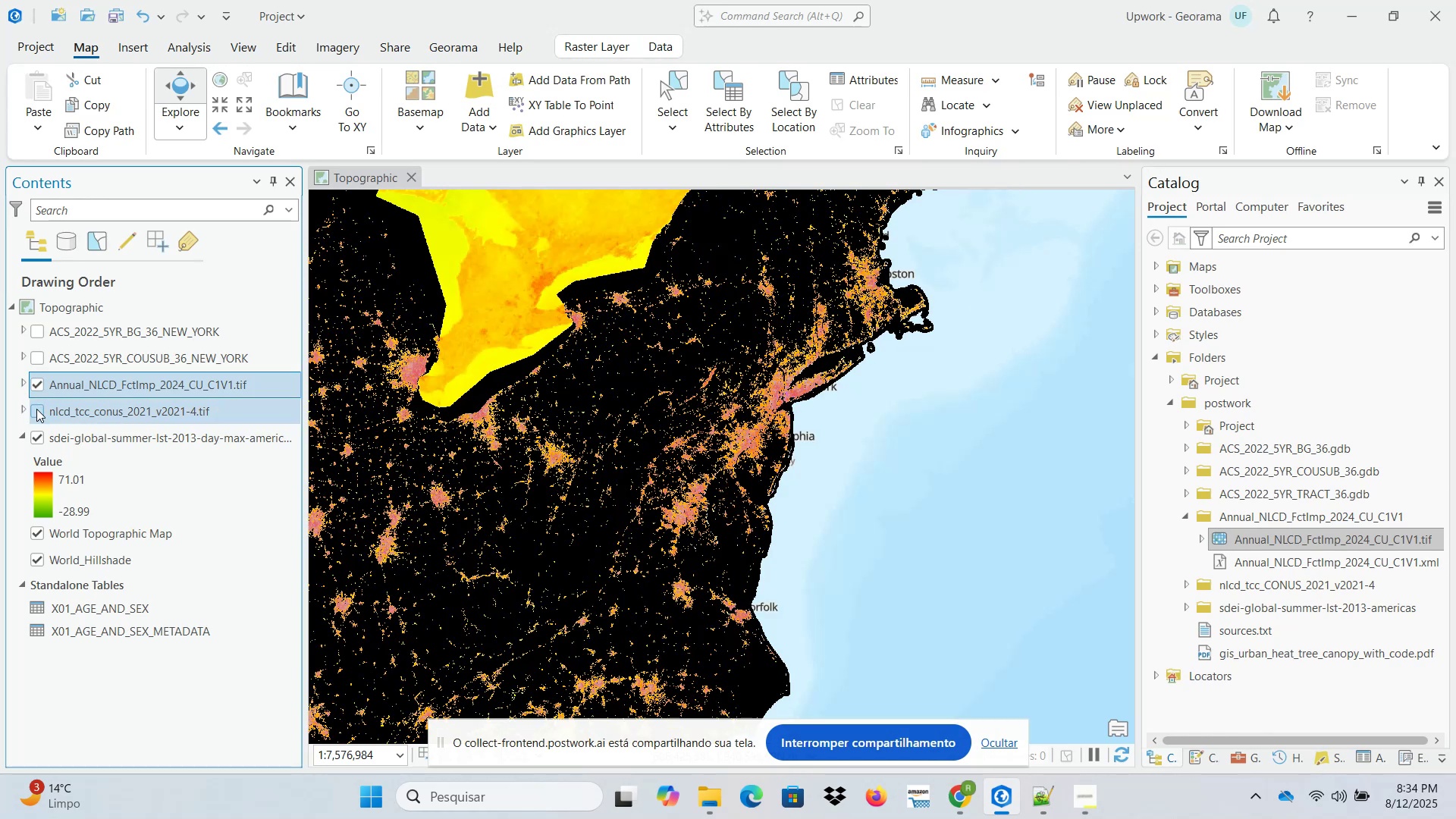 
left_click([36, 413])
 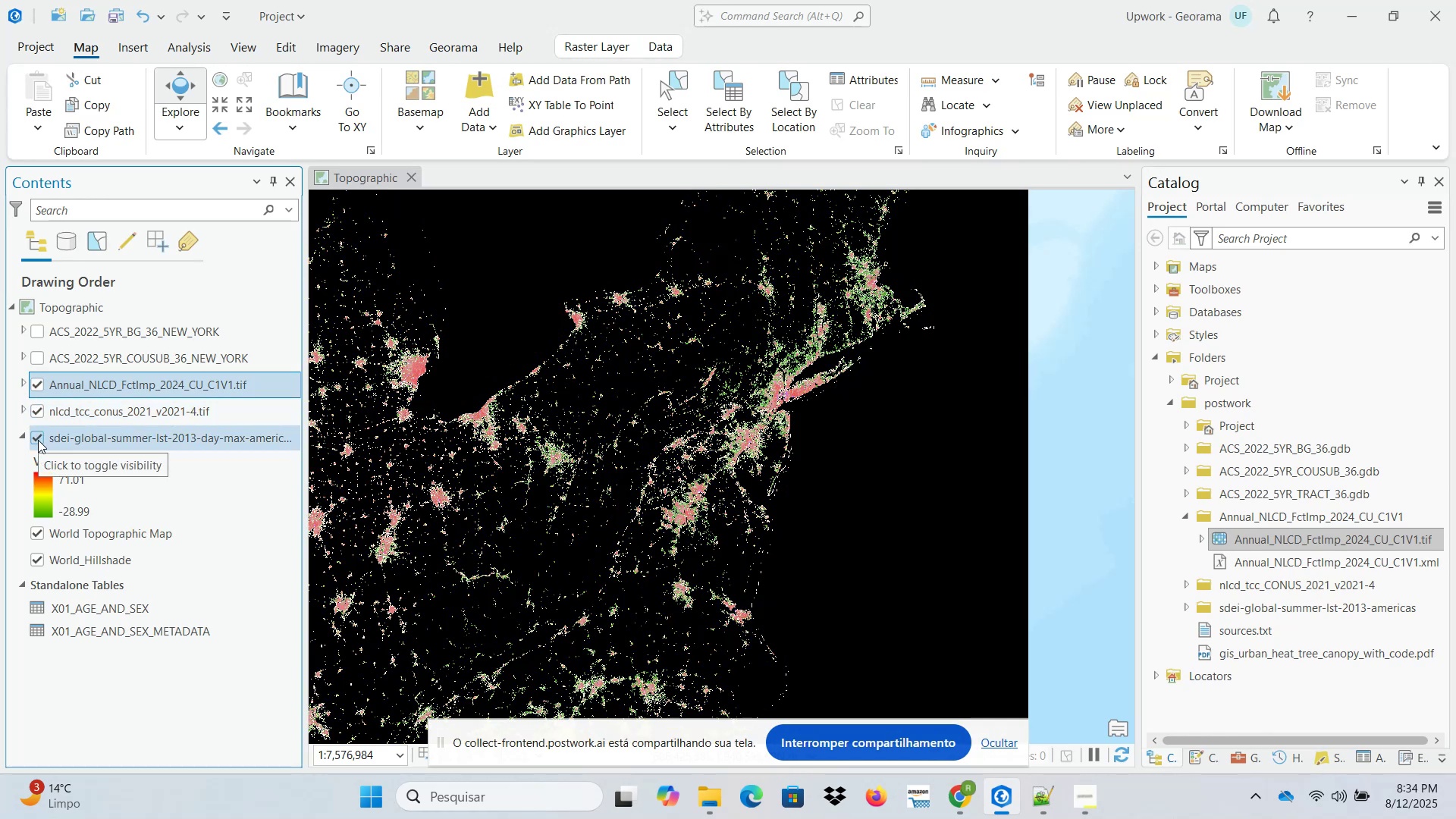 
left_click([38, 439])
 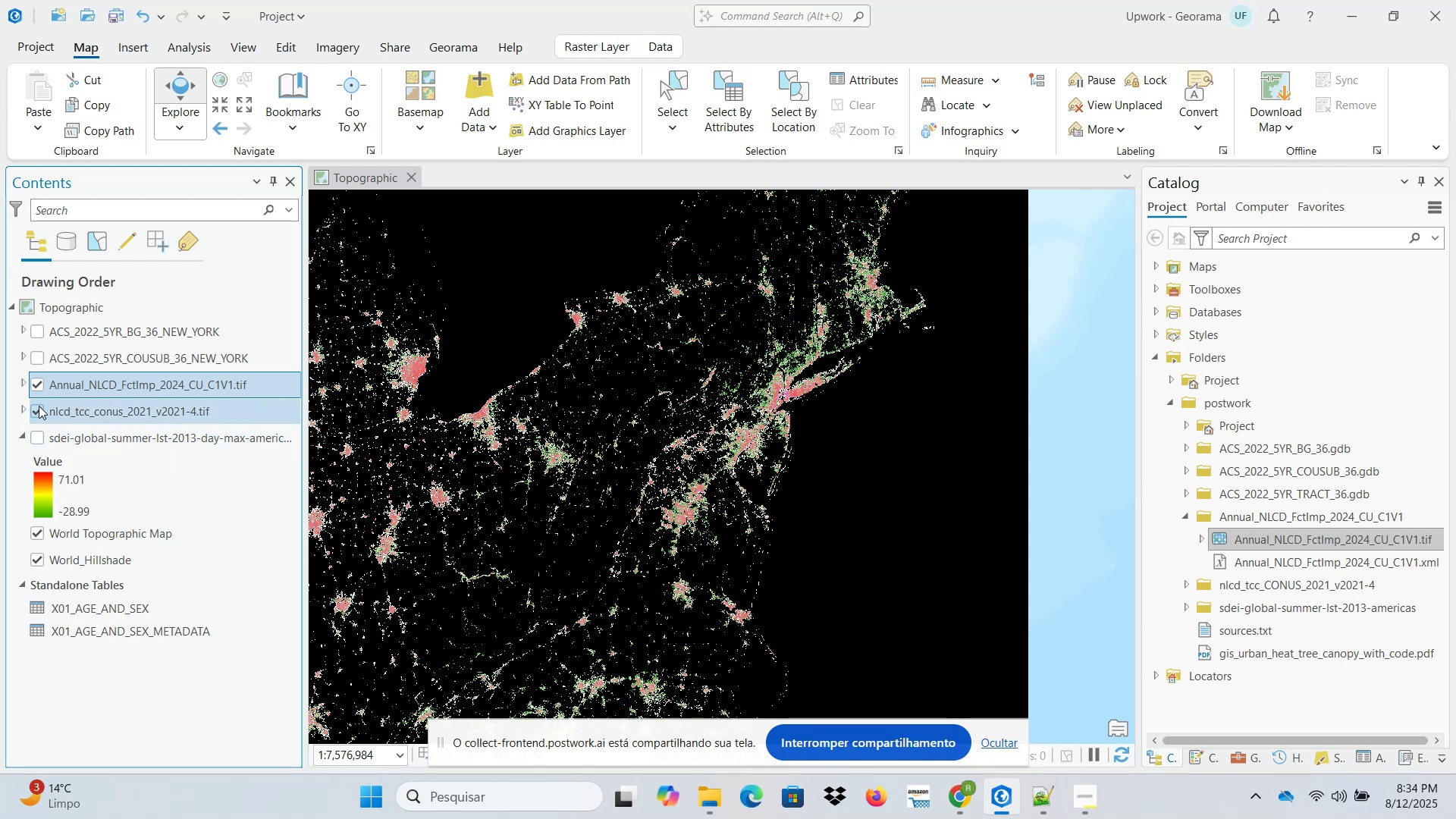 
left_click([39, 404])
 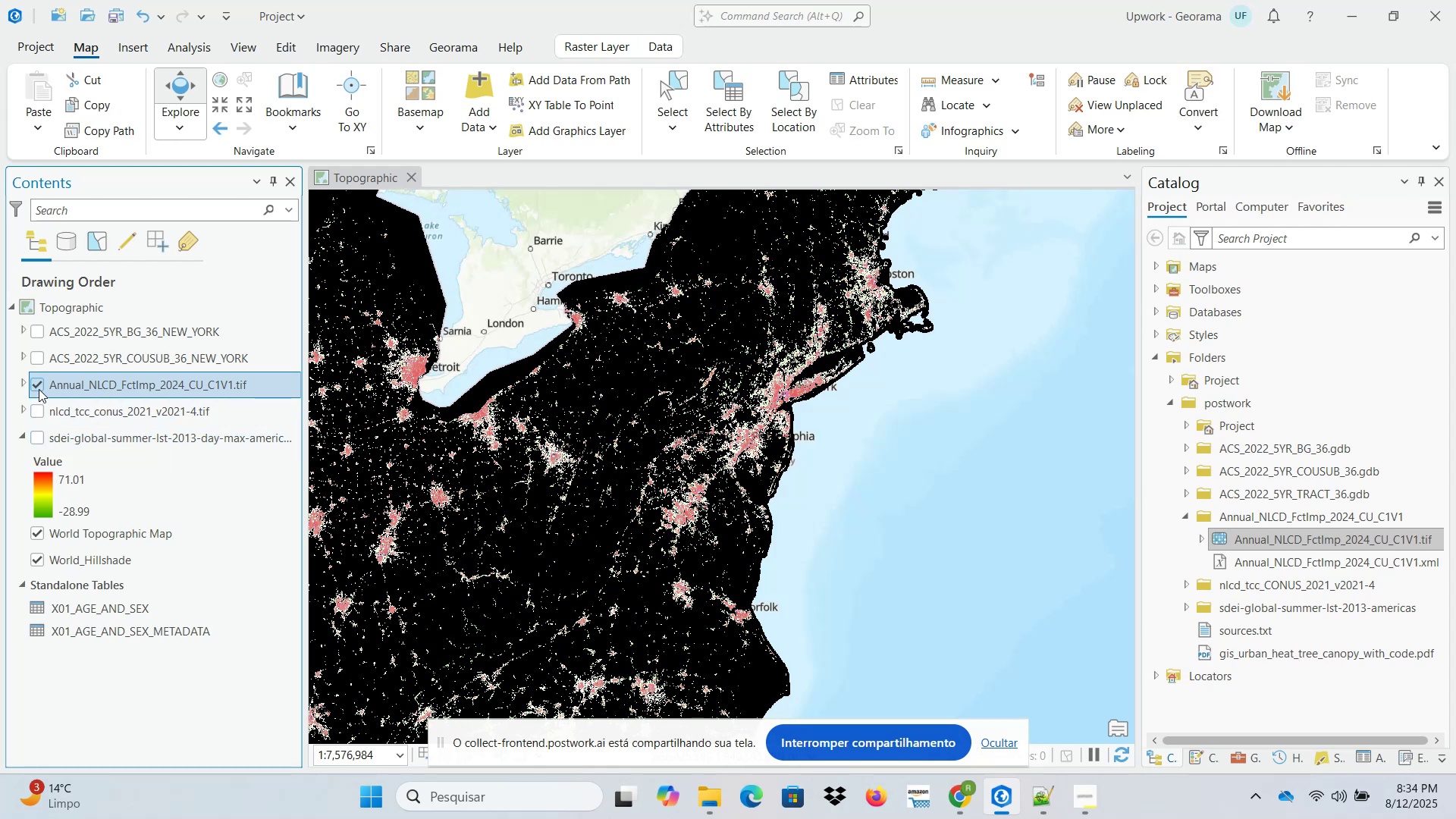 
left_click([39, 388])
 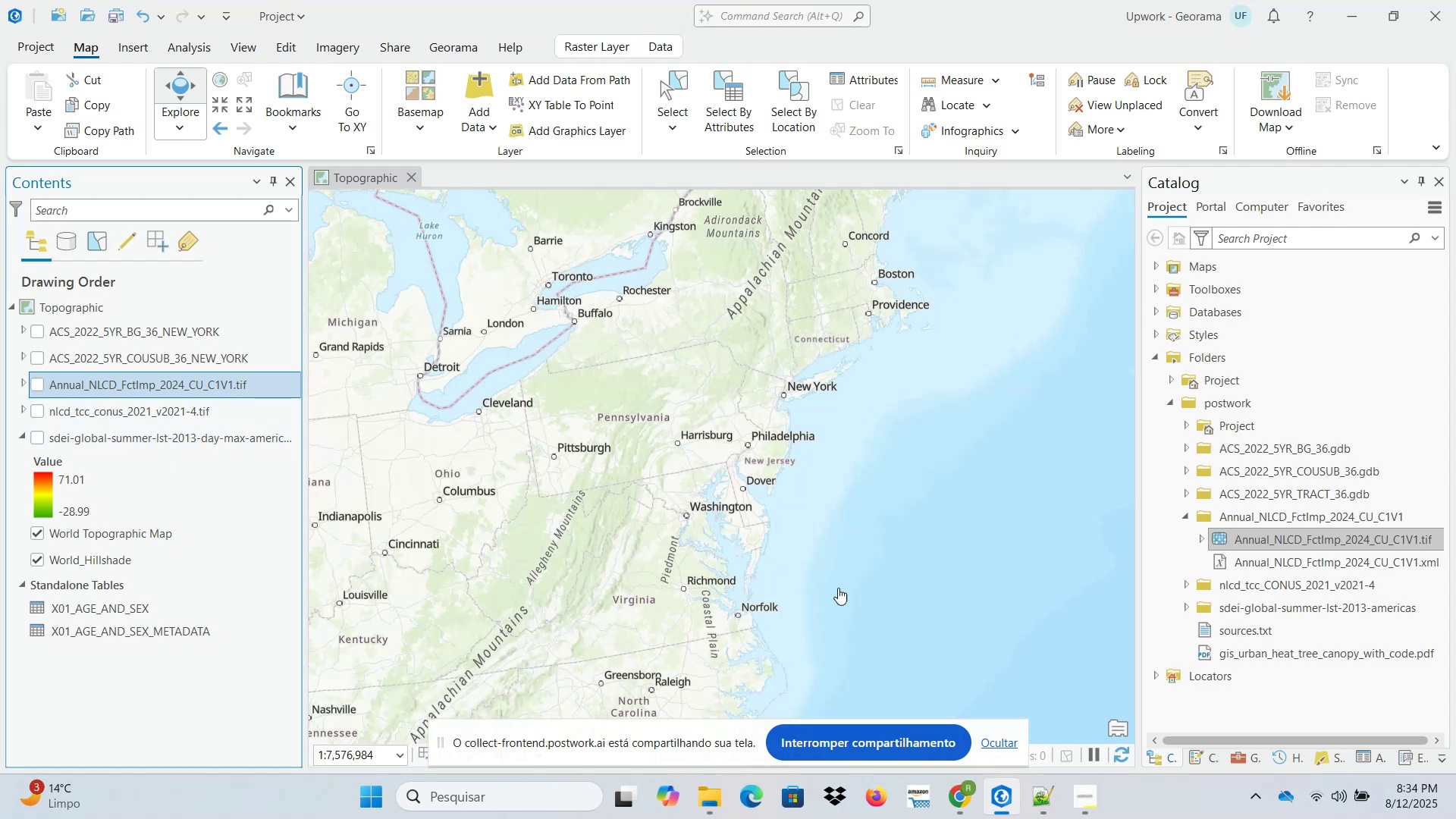 
left_click([964, 793])
 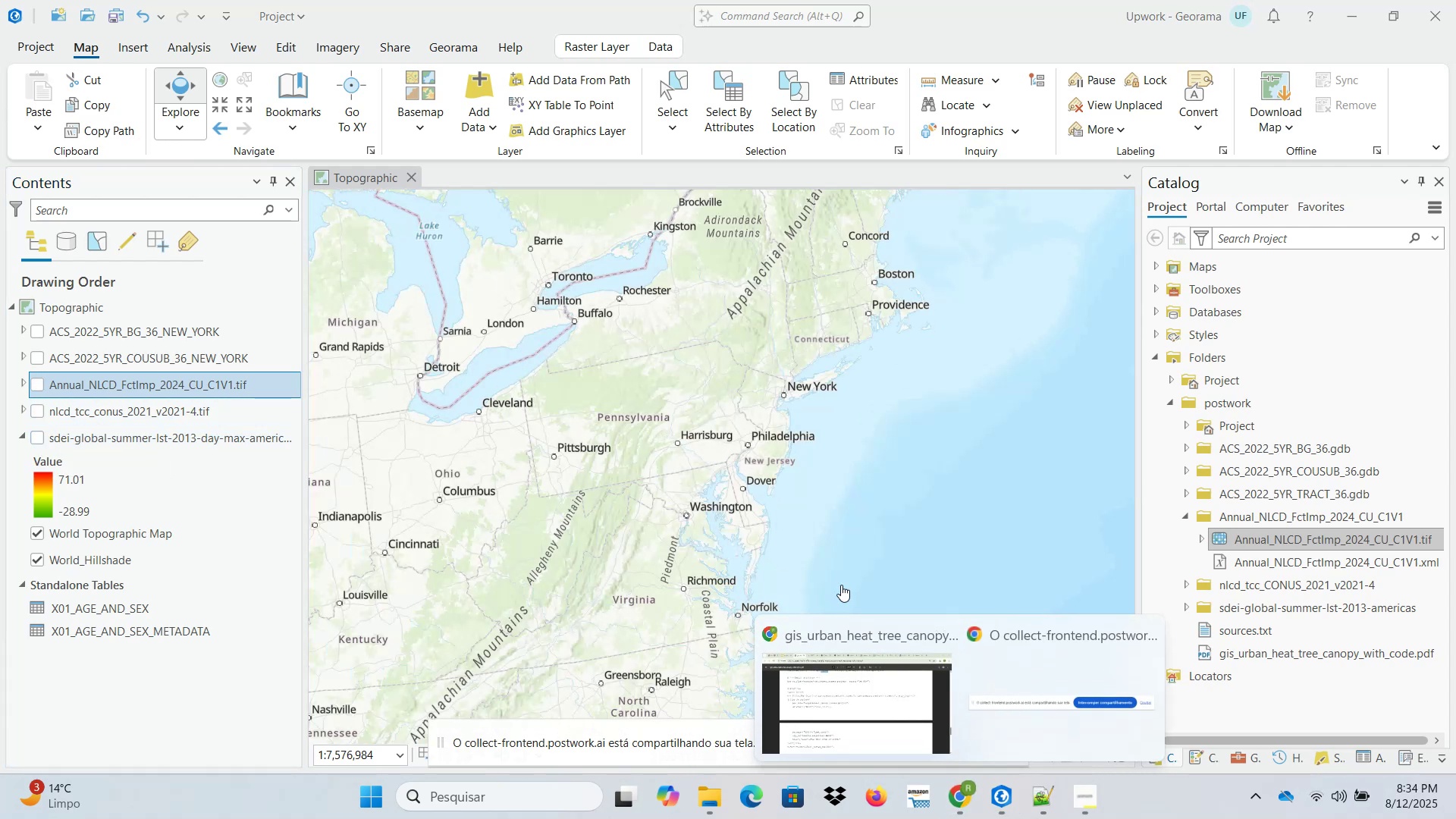 
left_click([864, 662])
 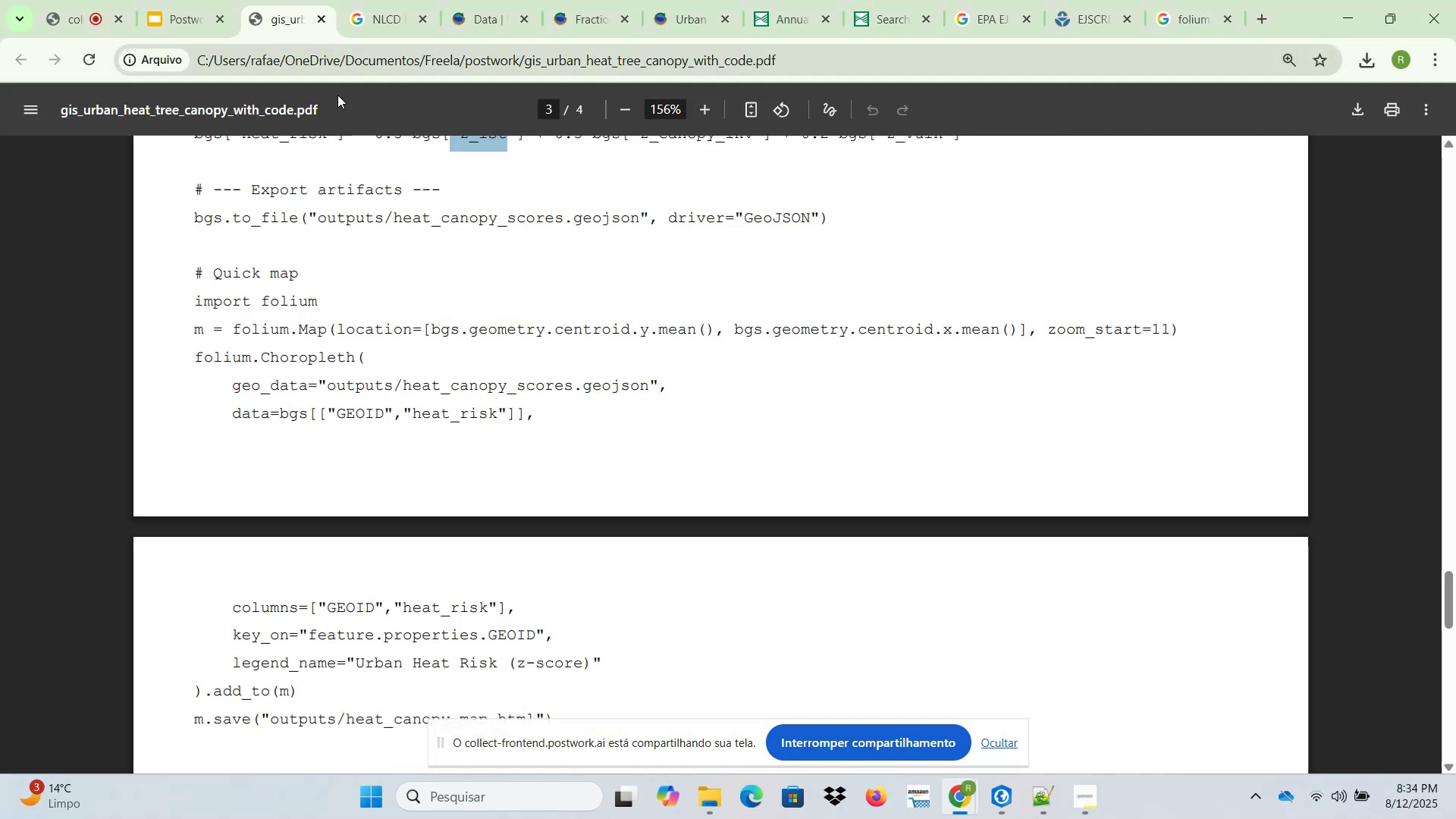 
scroll: coordinate [375, 438], scroll_direction: up, amount: 44.0
 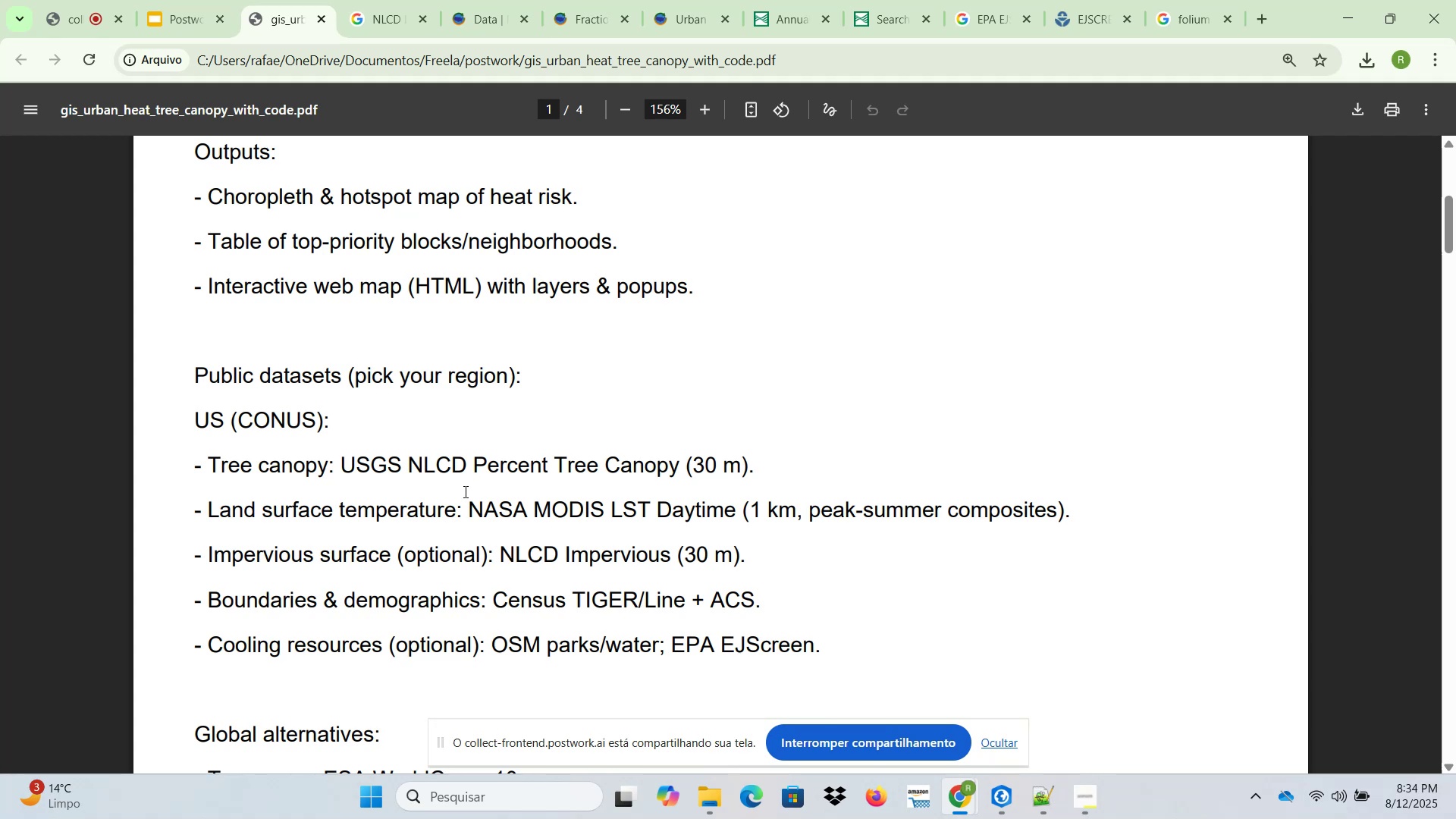 
wait(15.14)
 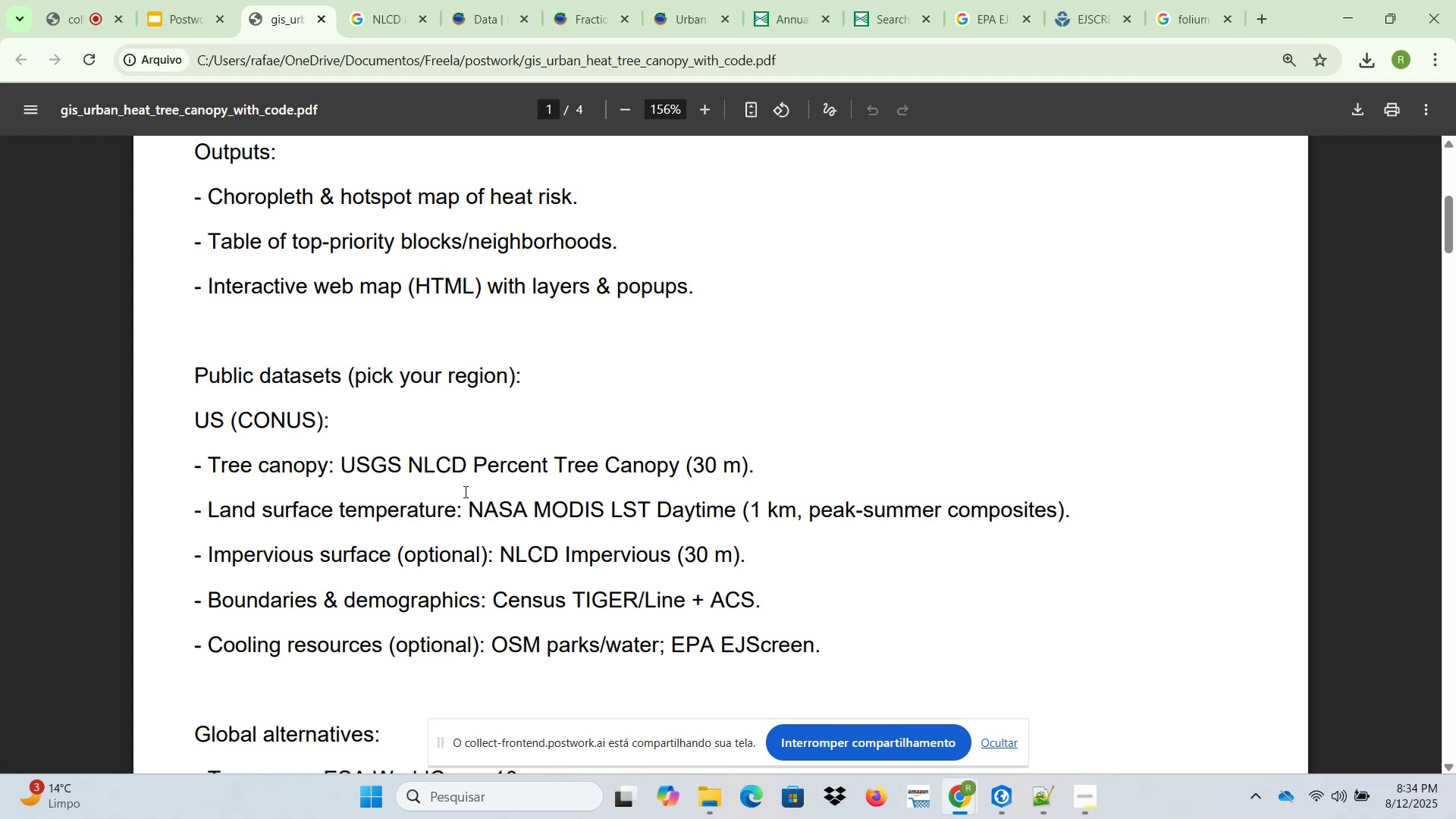 
scroll: coordinate [646, 547], scroll_direction: down, amount: 28.0
 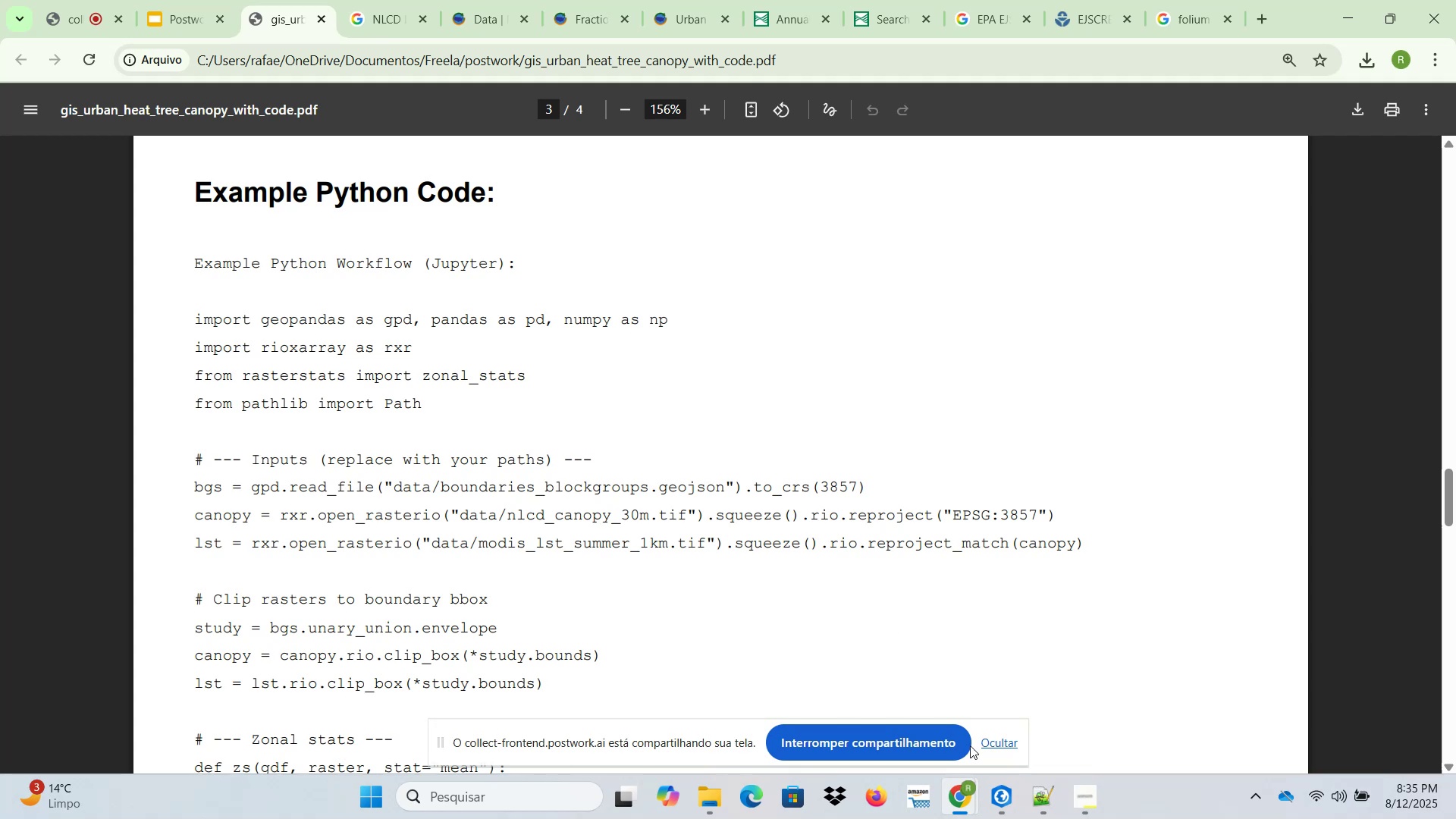 
wait(20.73)
 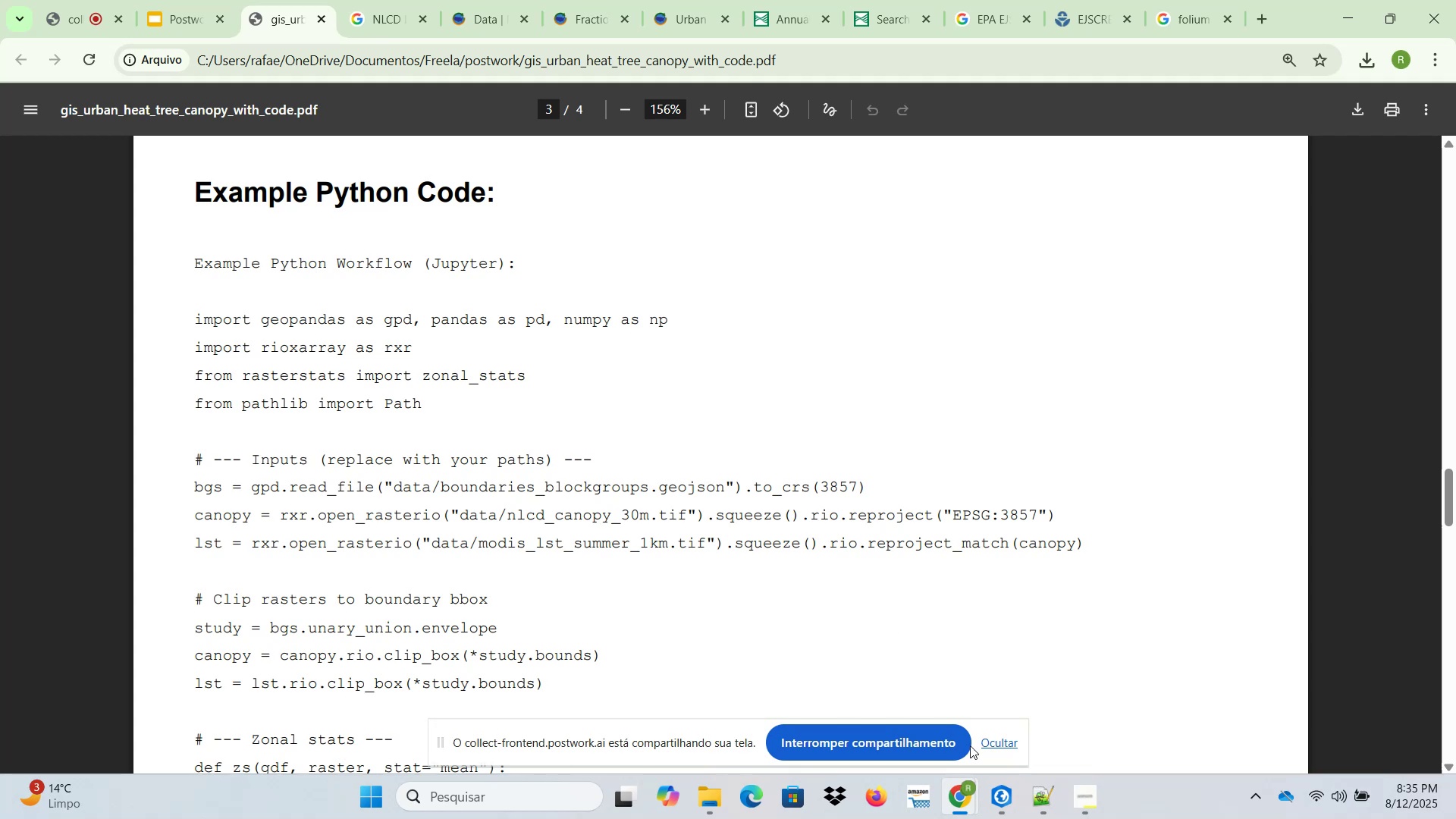 
left_click([1345, 10])
 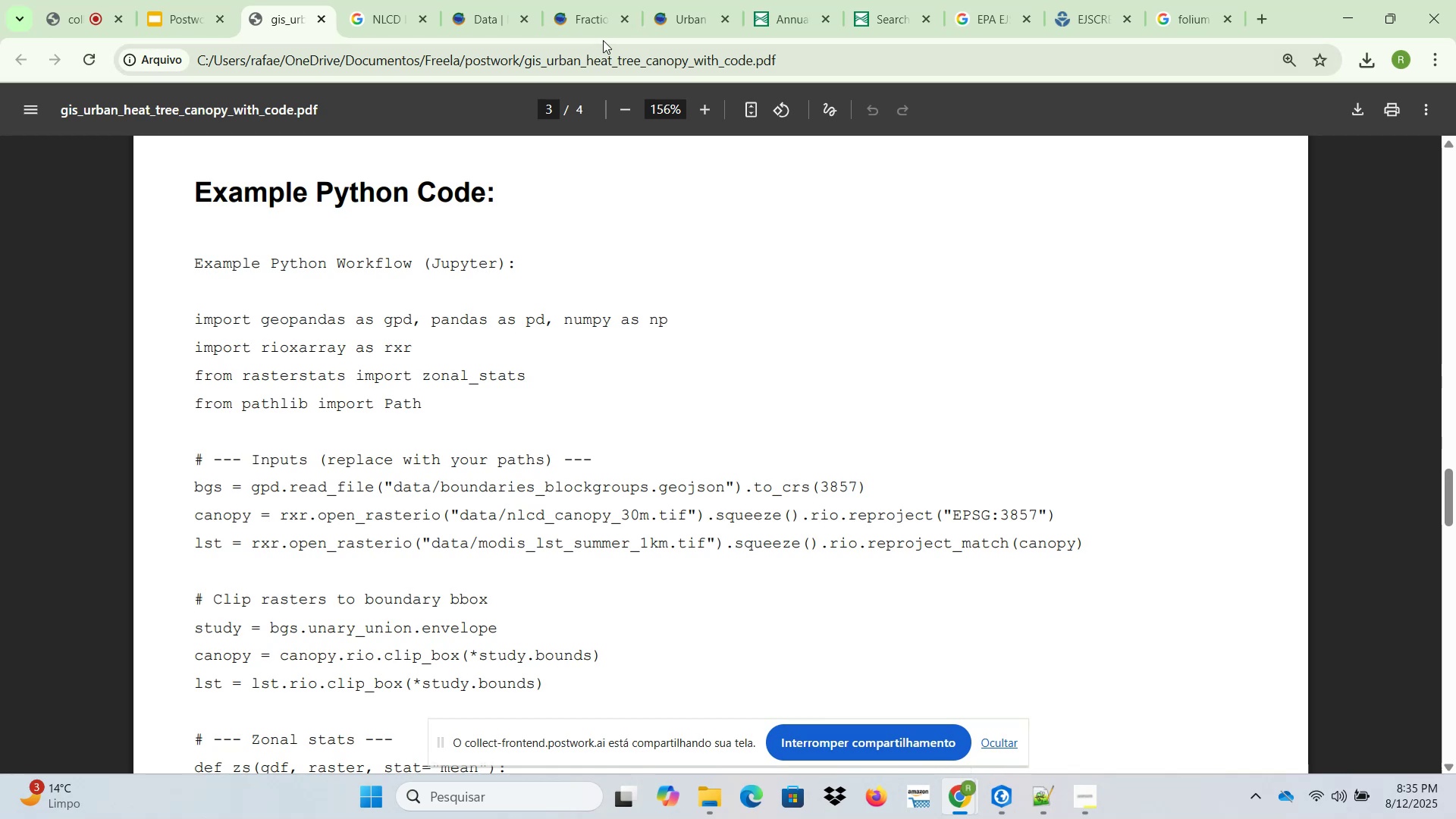 
scroll: coordinate [448, 516], scroll_direction: up, amount: 31.0
 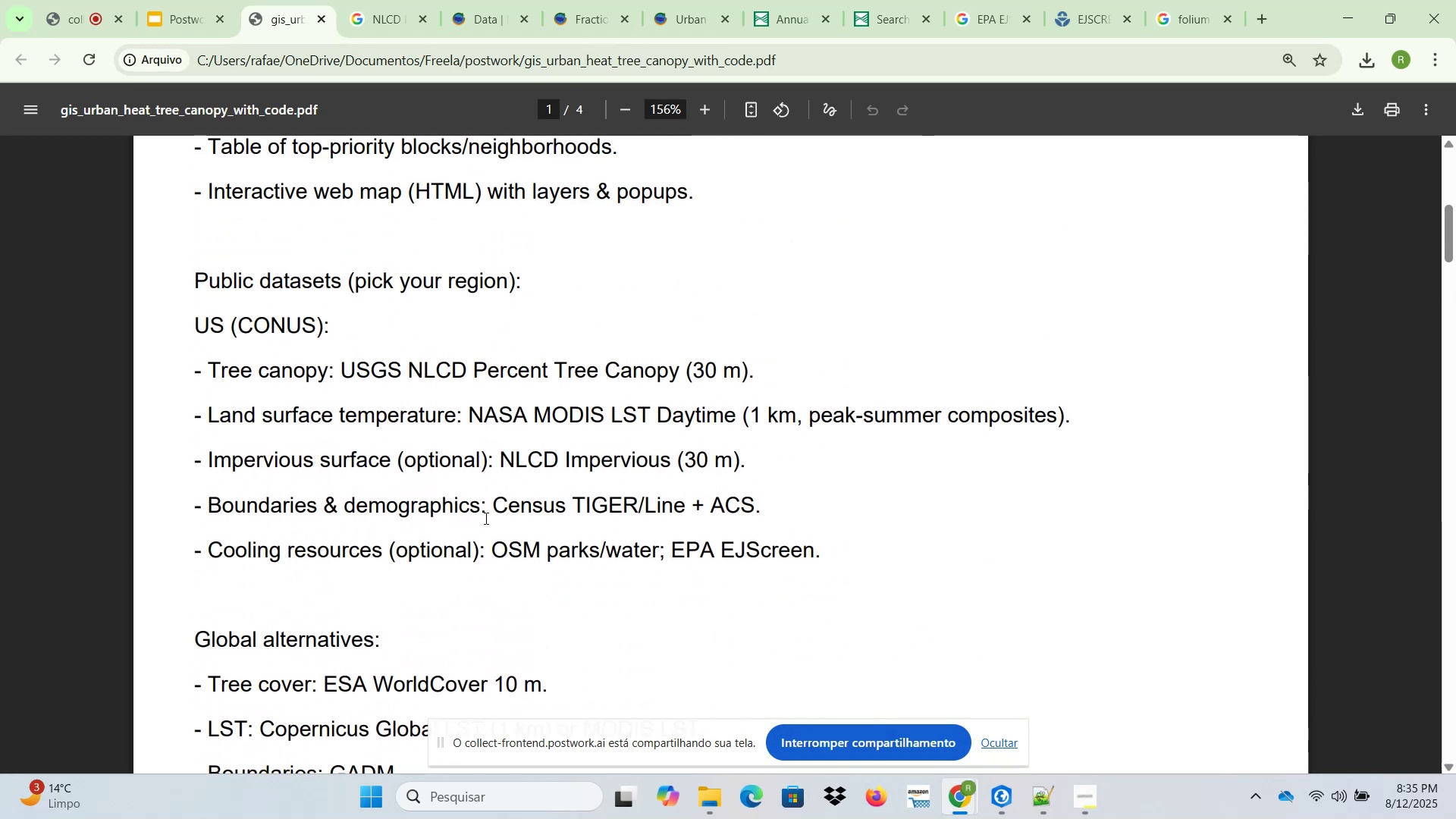 
left_click_drag(start_coordinate=[498, 500], to_coordinate=[745, 497])
 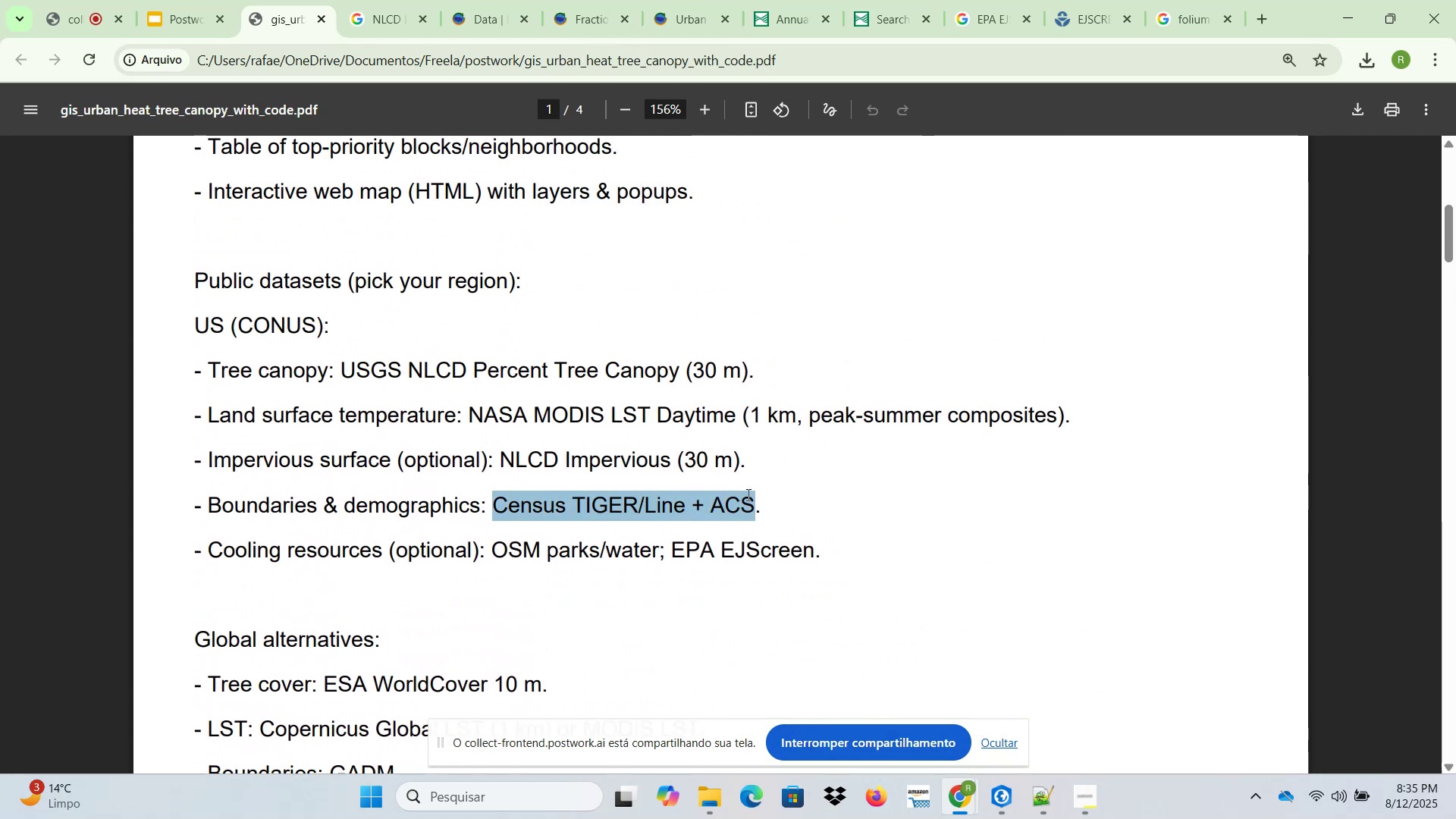 
key(Control+ControlLeft)
 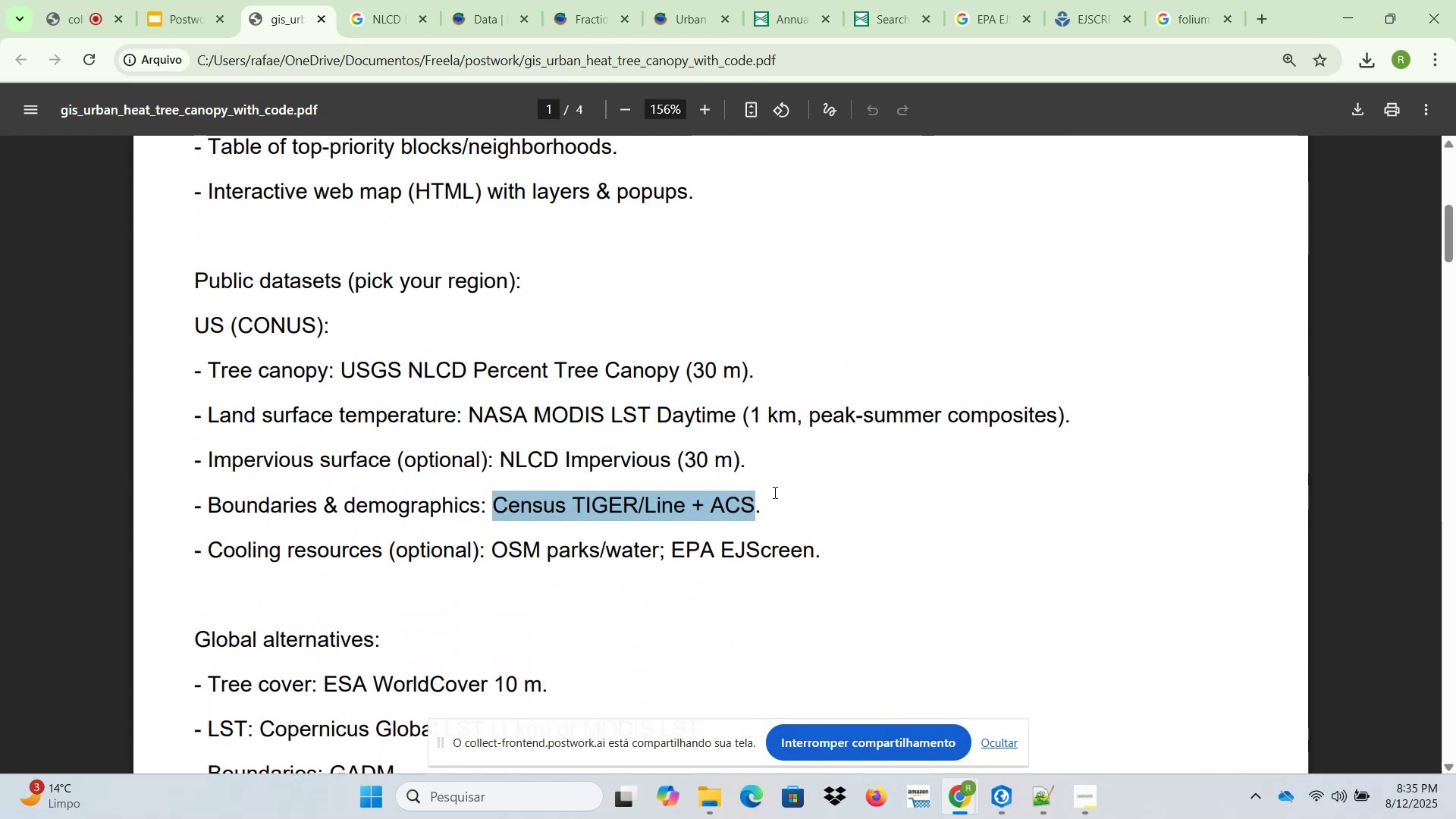 
key(Control+C)
 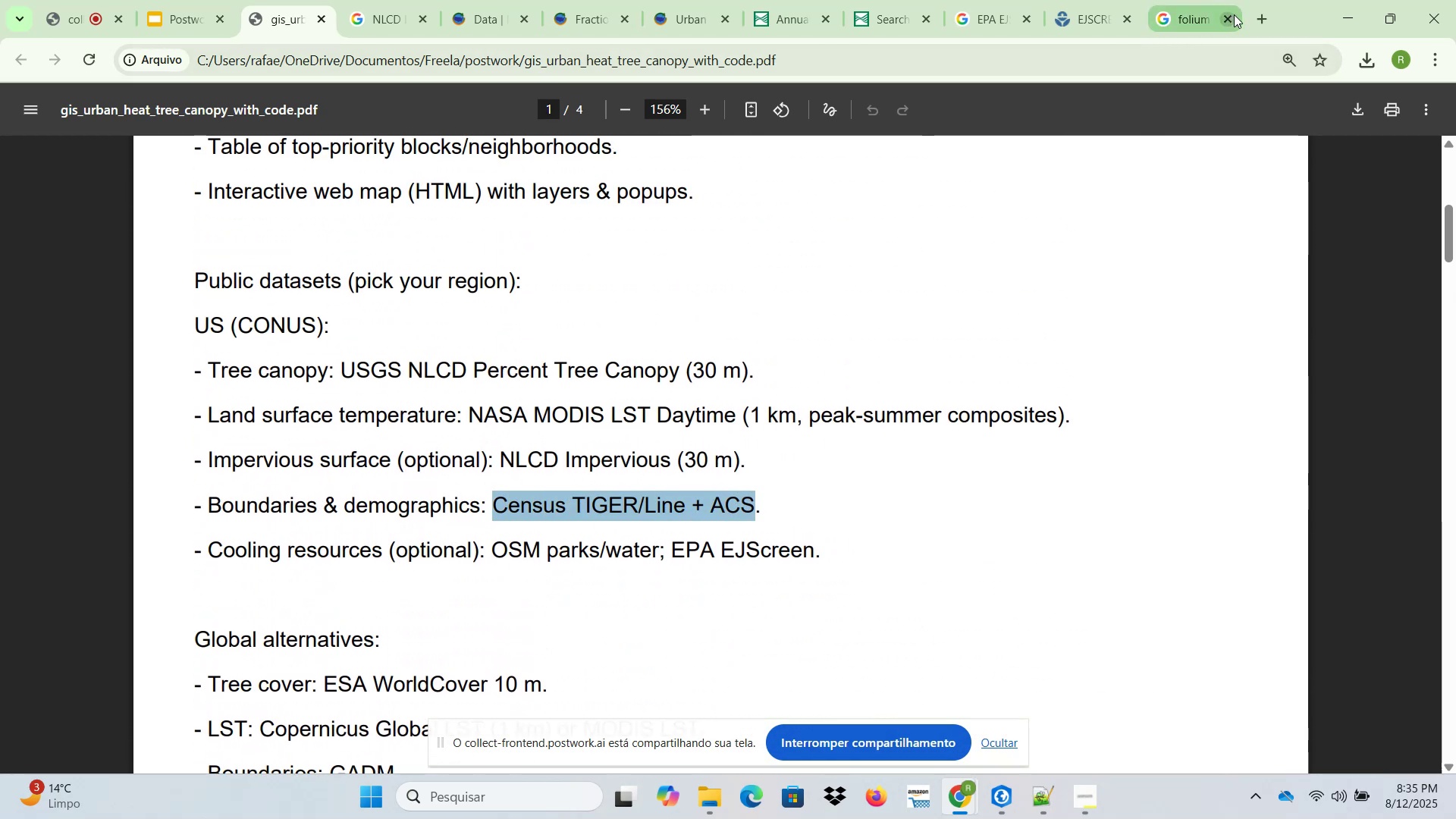 
left_click([1259, 14])
 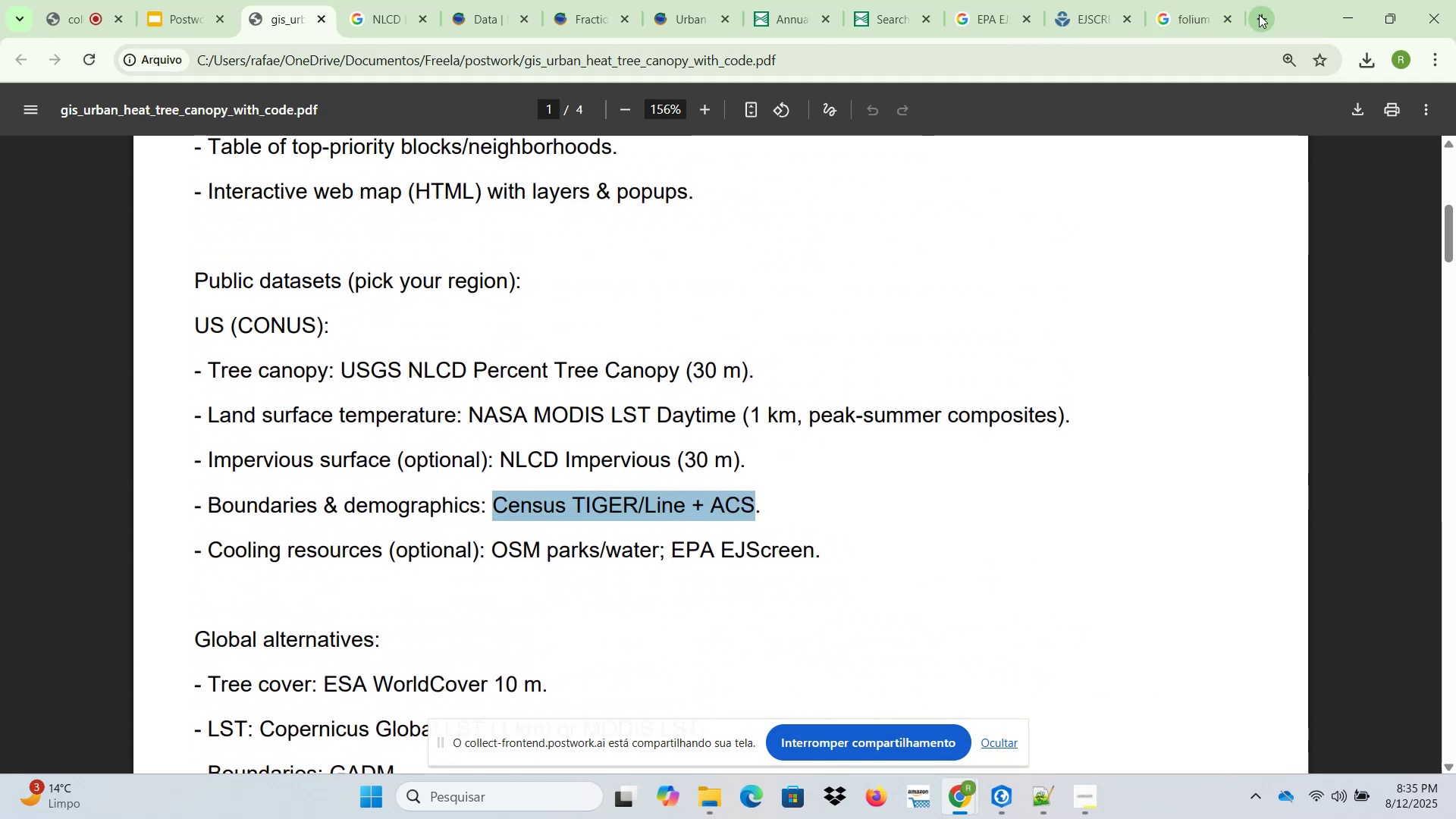 
key(Control+ControlLeft)
 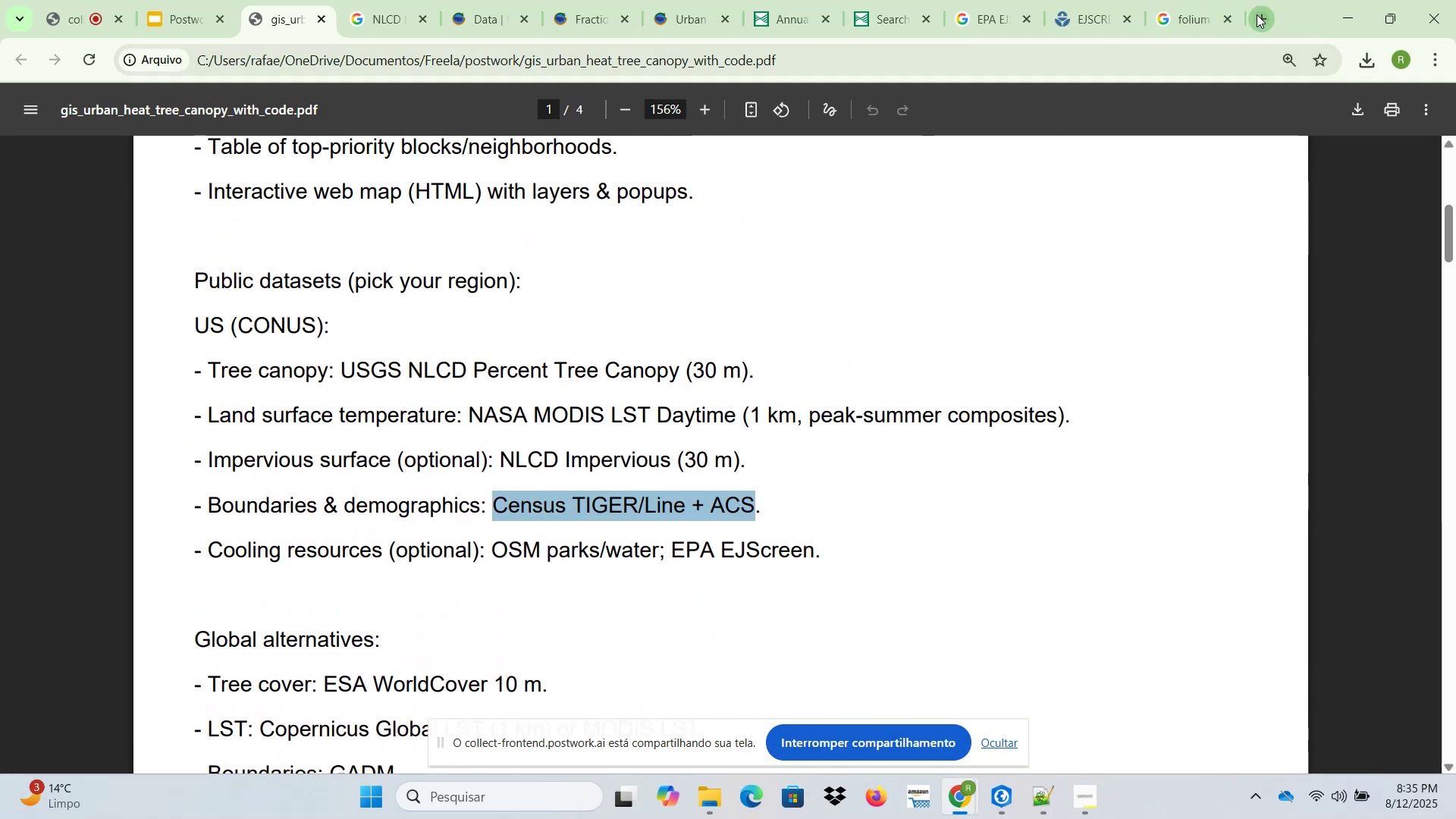 
key(Control+V)
 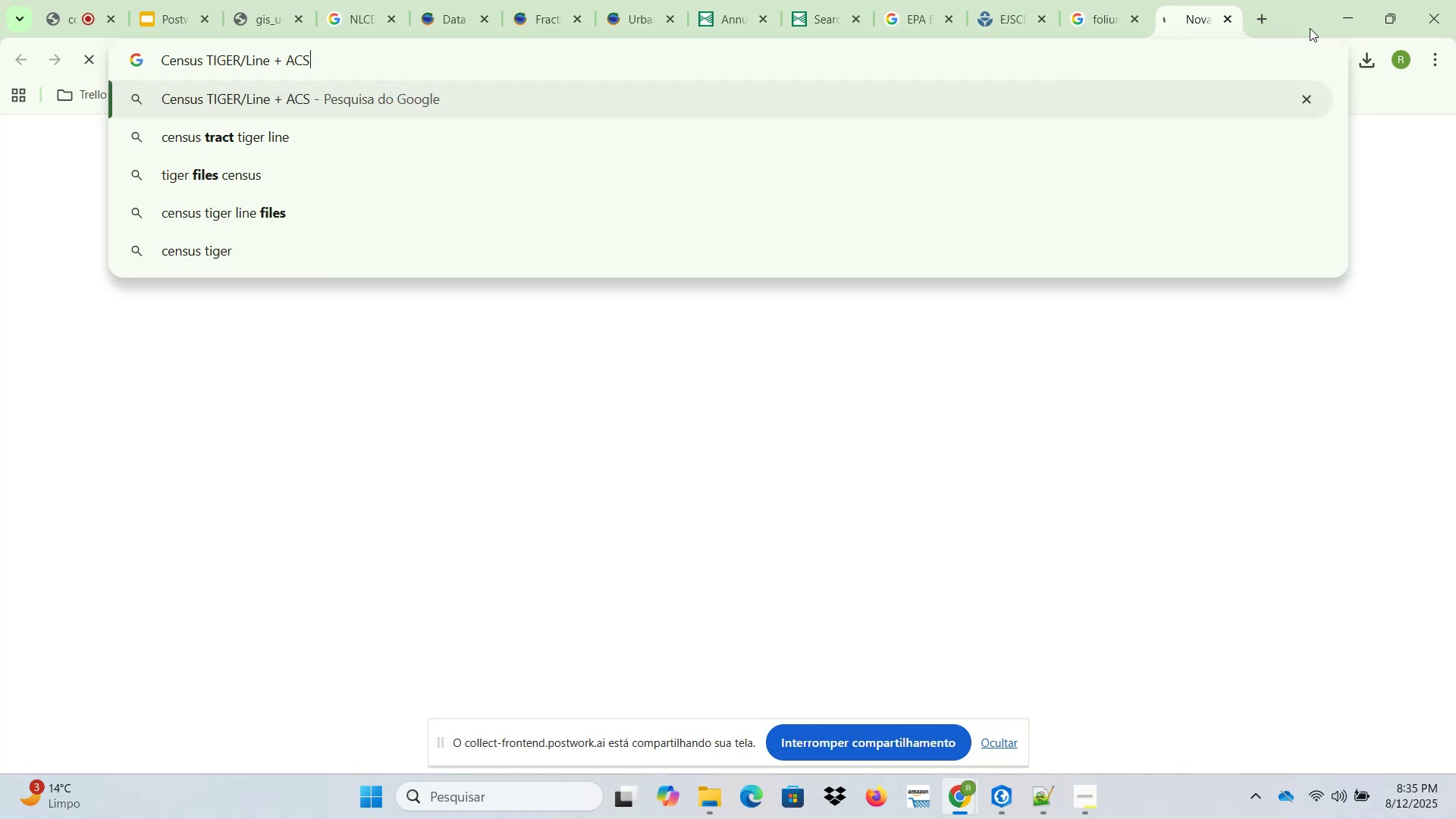 
key(NumpadEnter)
 